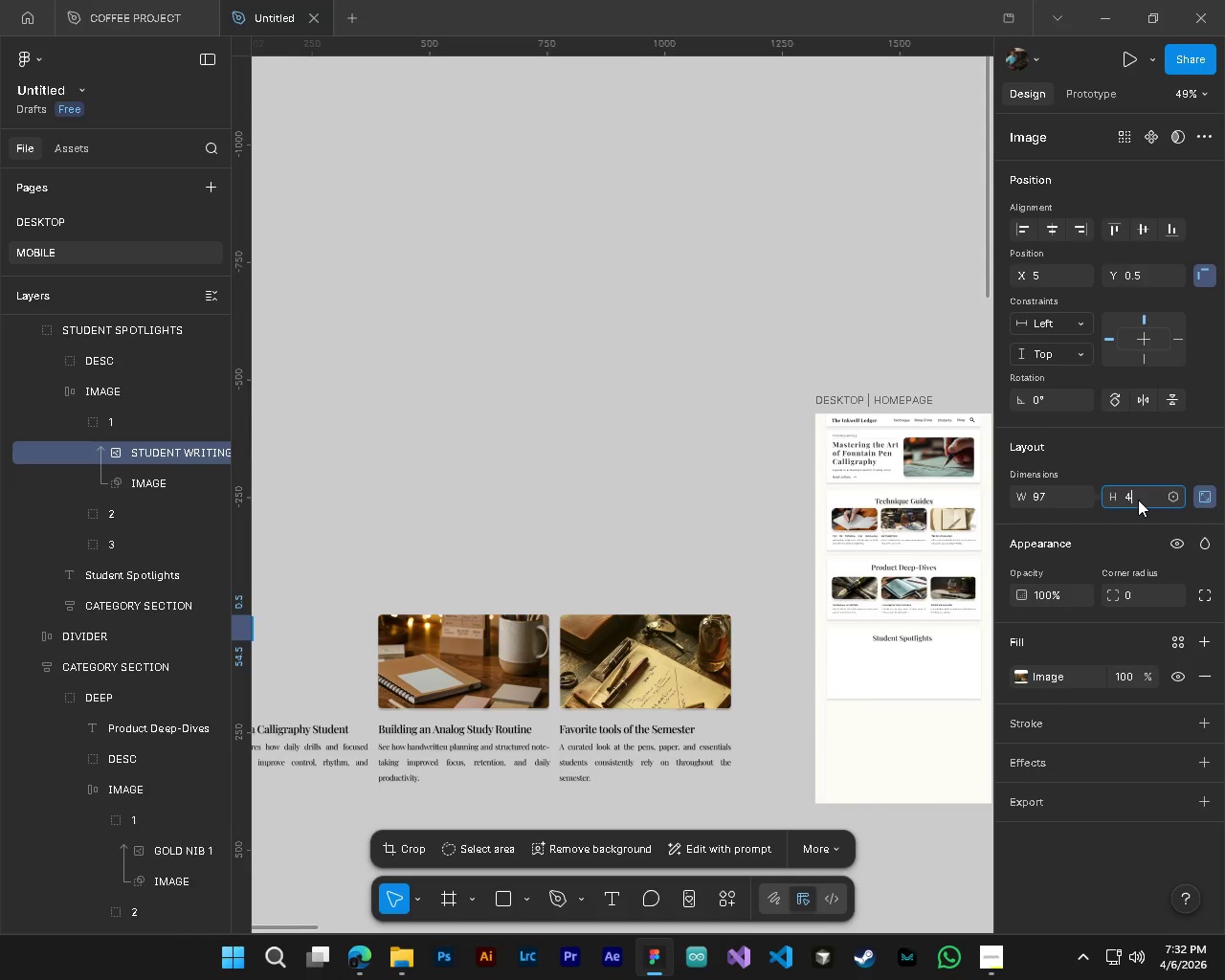 
key(Numpad7)
 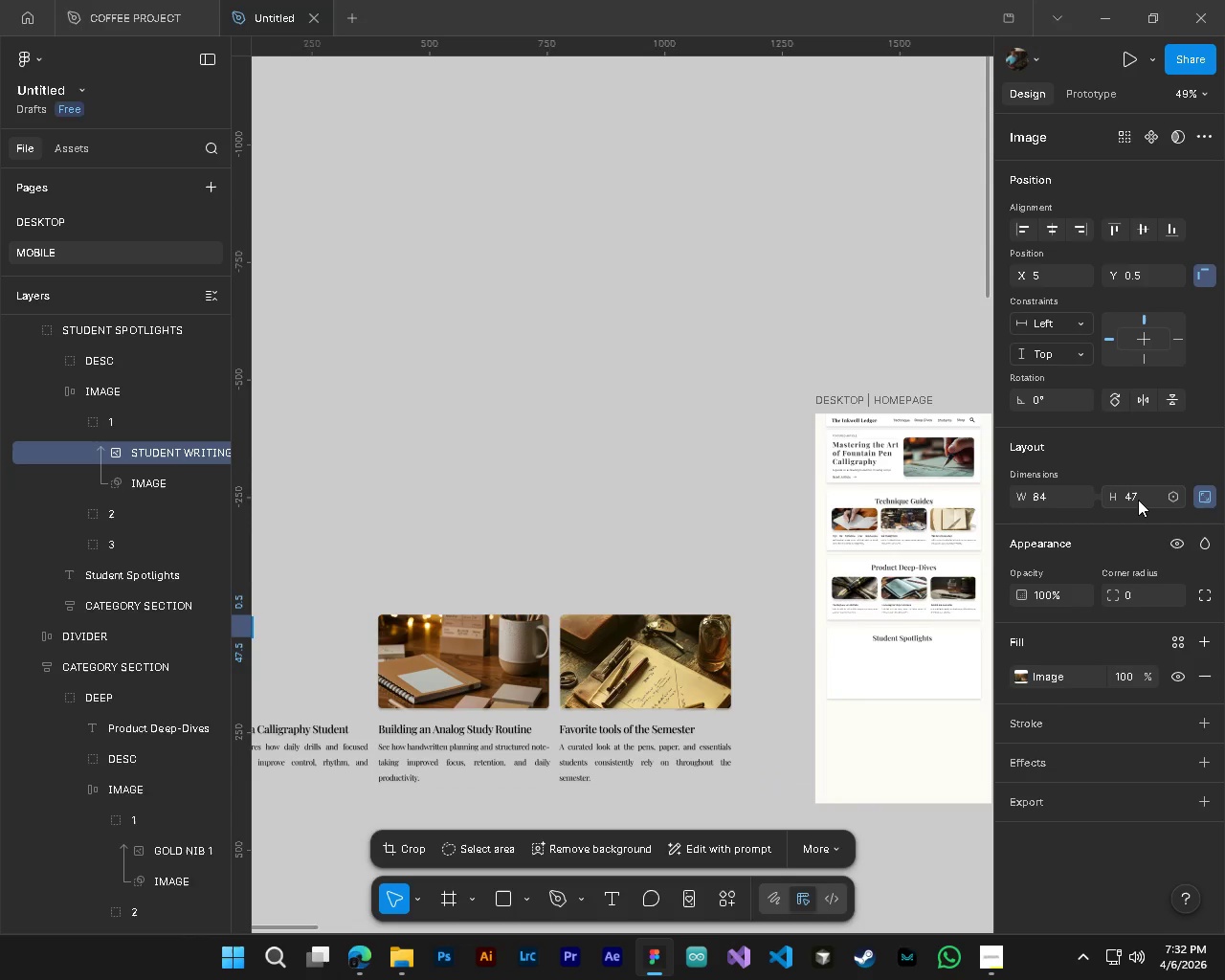 
key(NumpadEnter)
 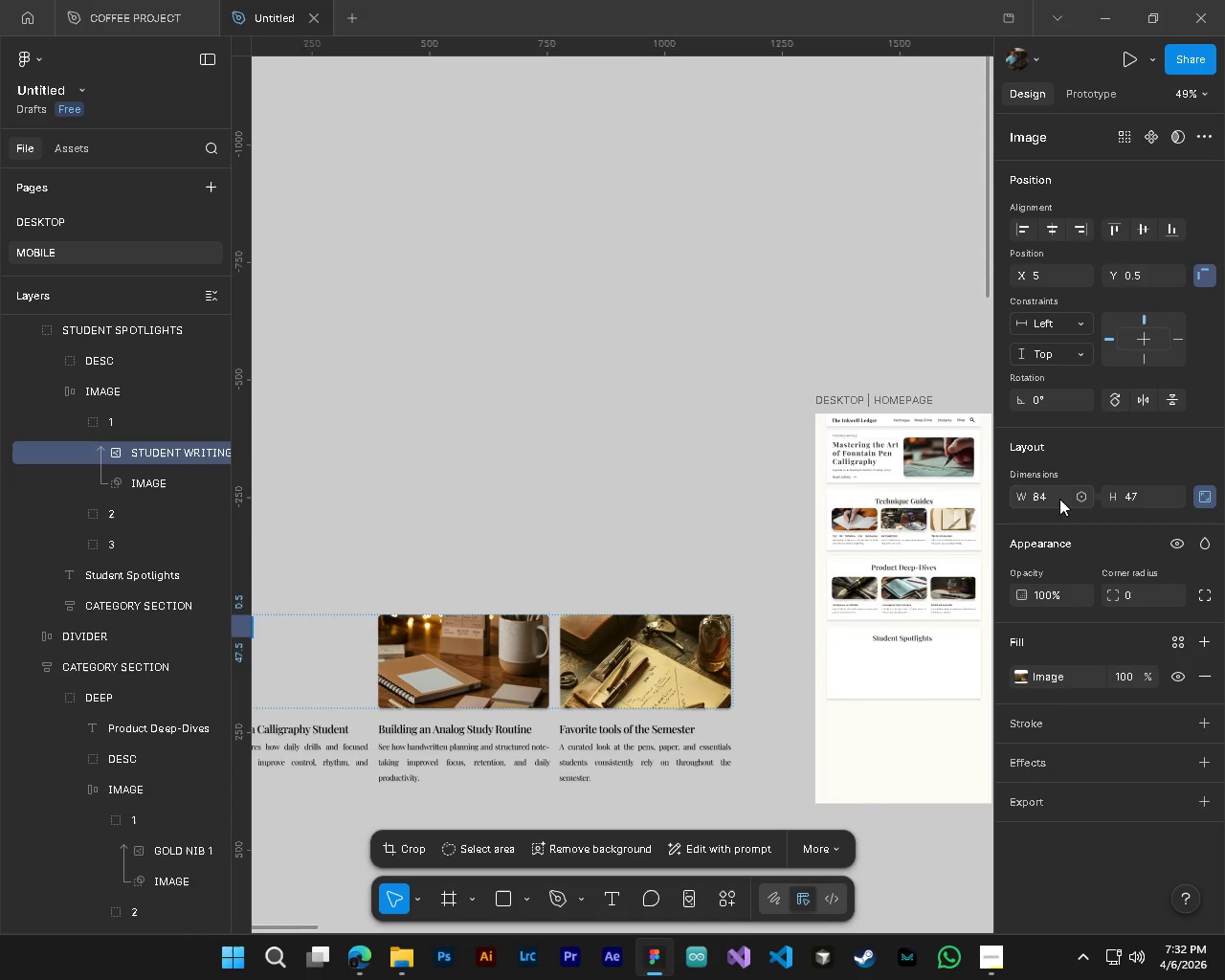 
hold_key(key=ShiftLeft, duration=0.39)
scroll: coordinate [518, 638], scroll_direction: up, amount: 5.0
 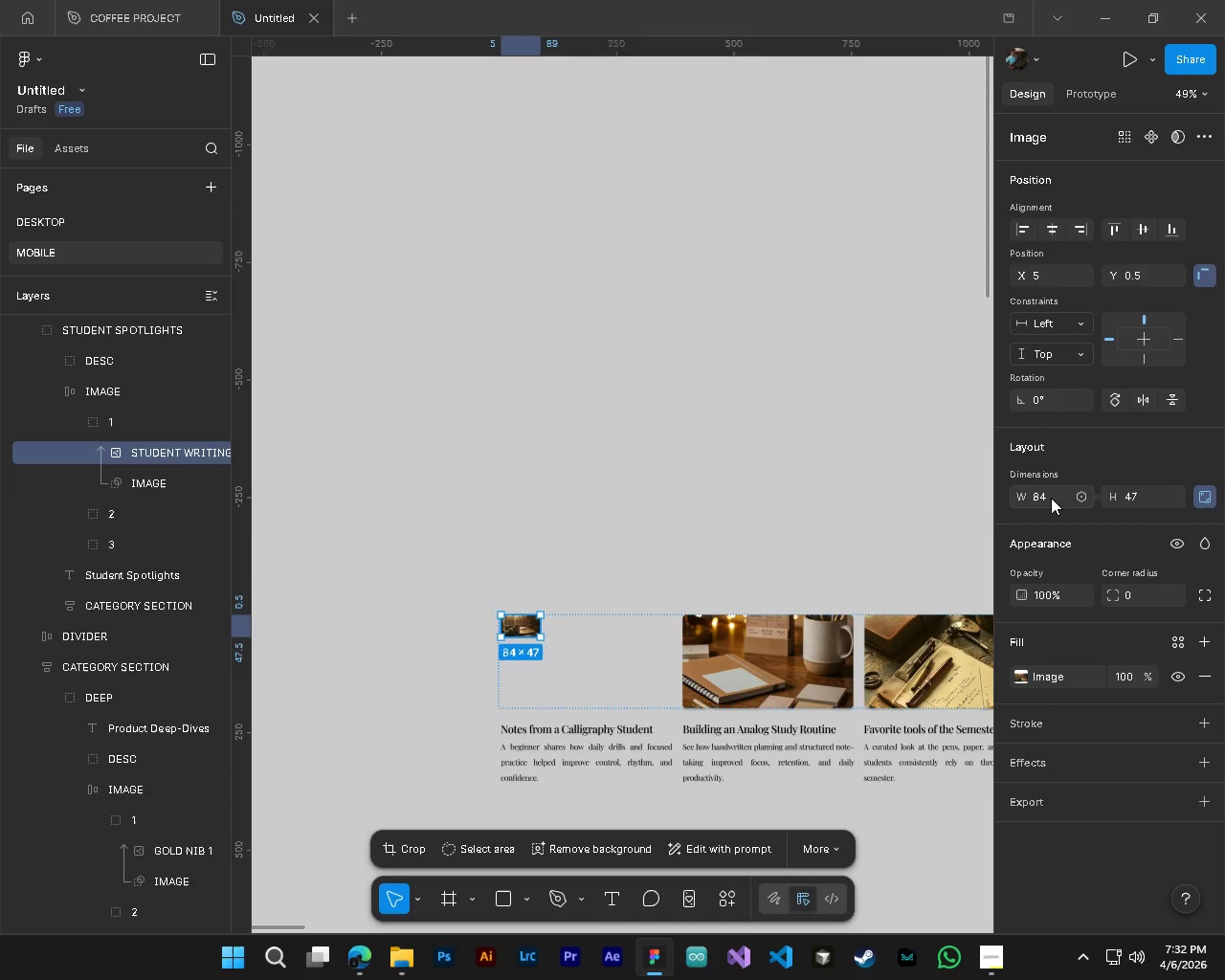 
double_click([1051, 498])
 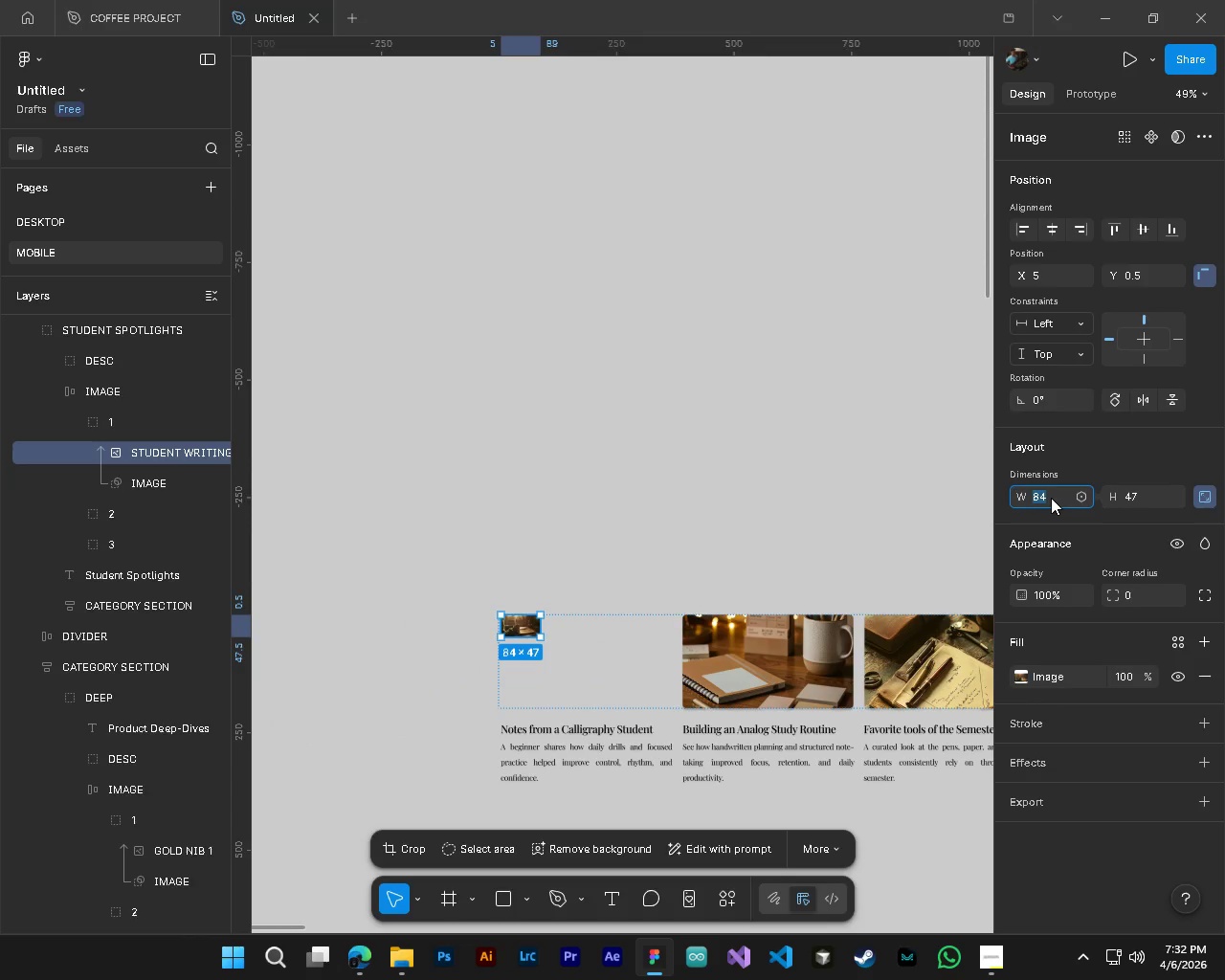 
key(Numpad9)
 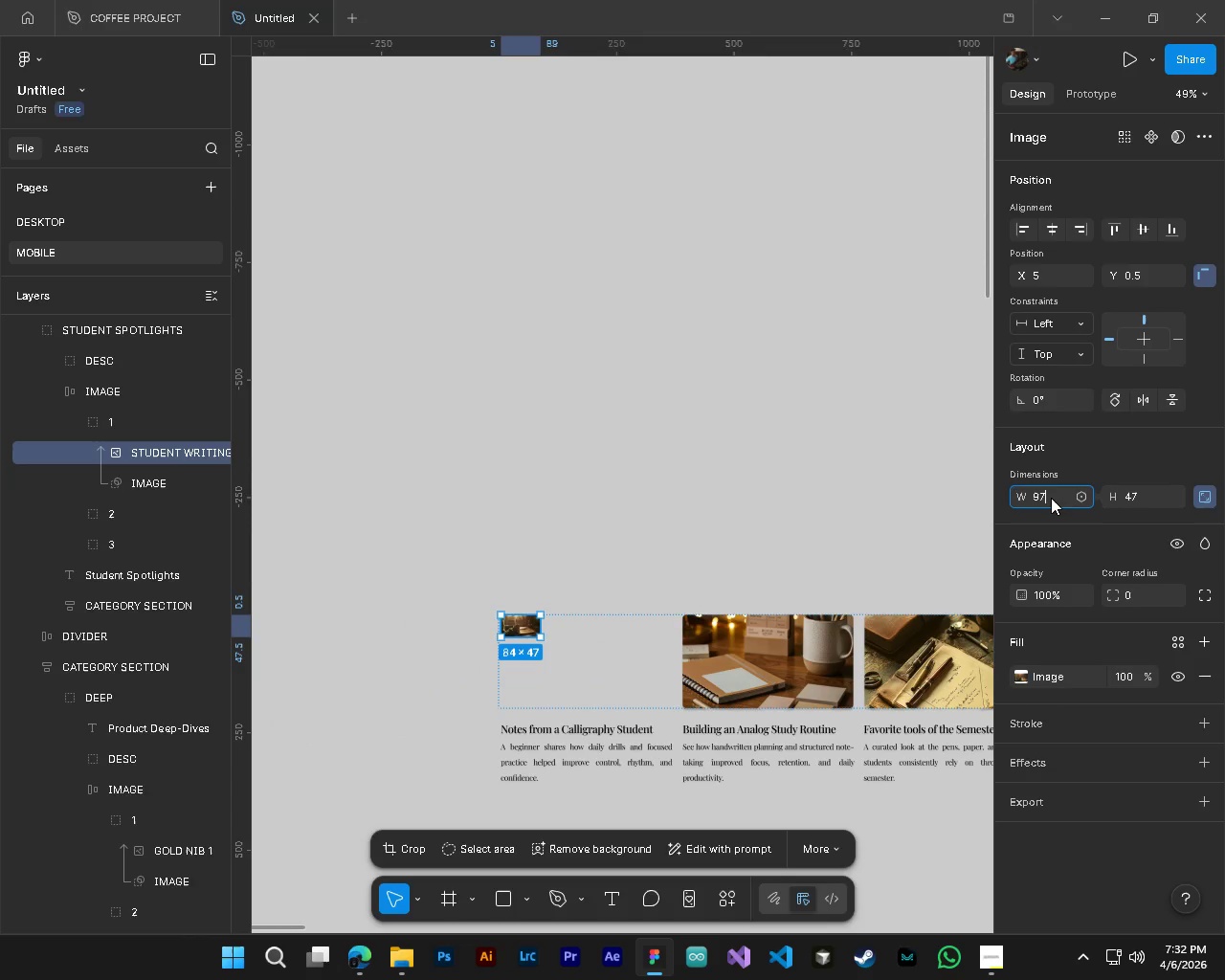 
key(Numpad7)
 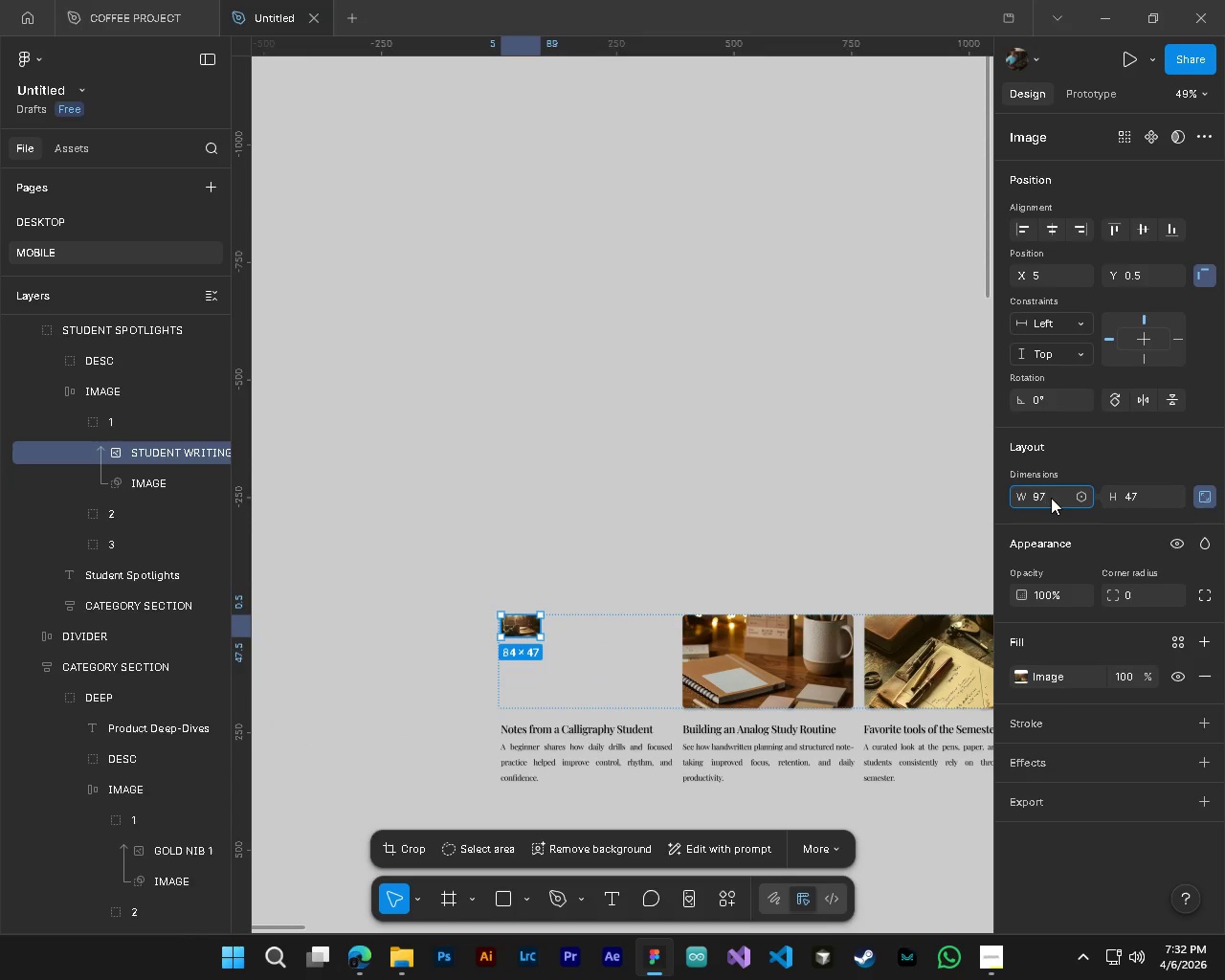 
key(Control+A)
 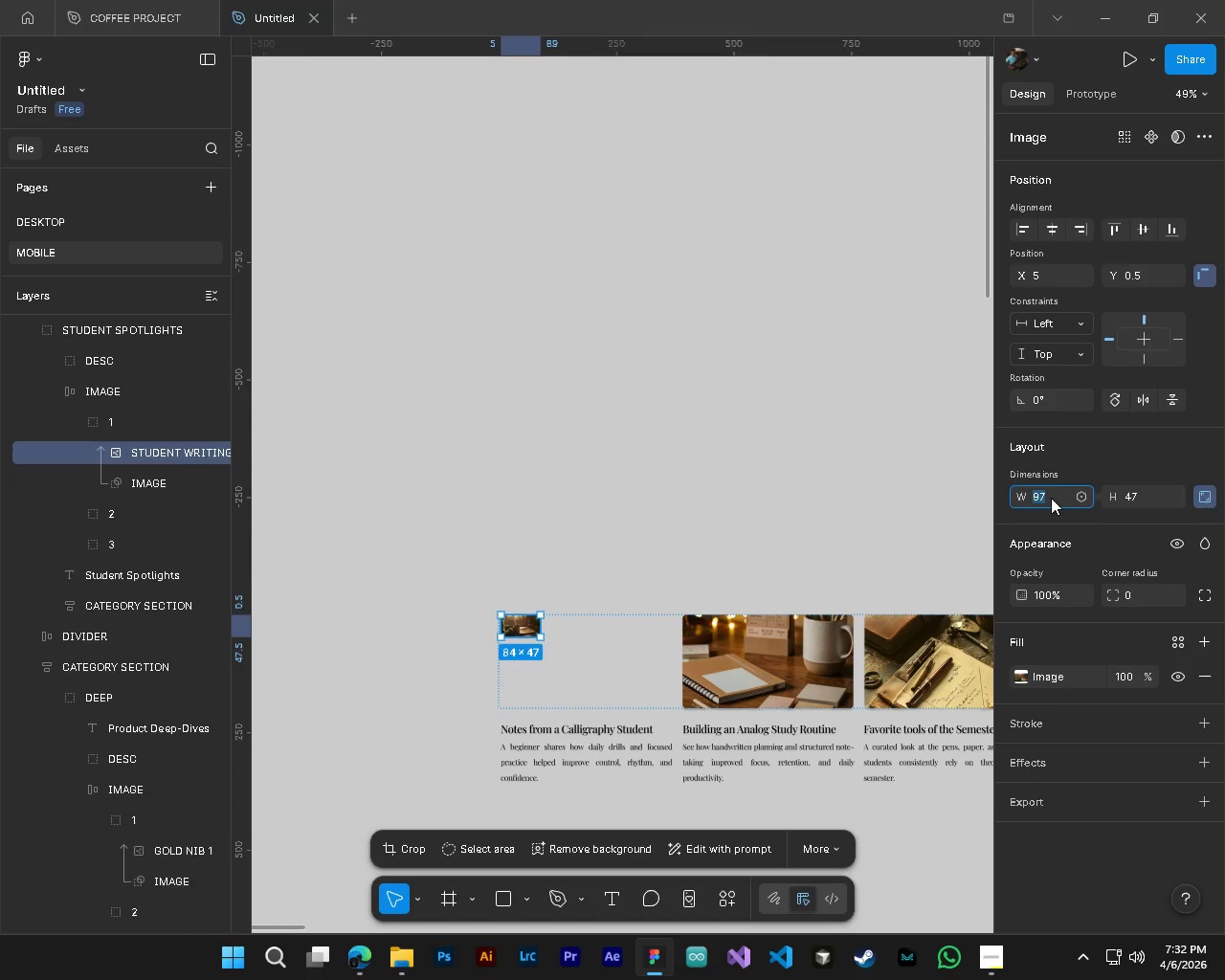 
key(Control+C)
 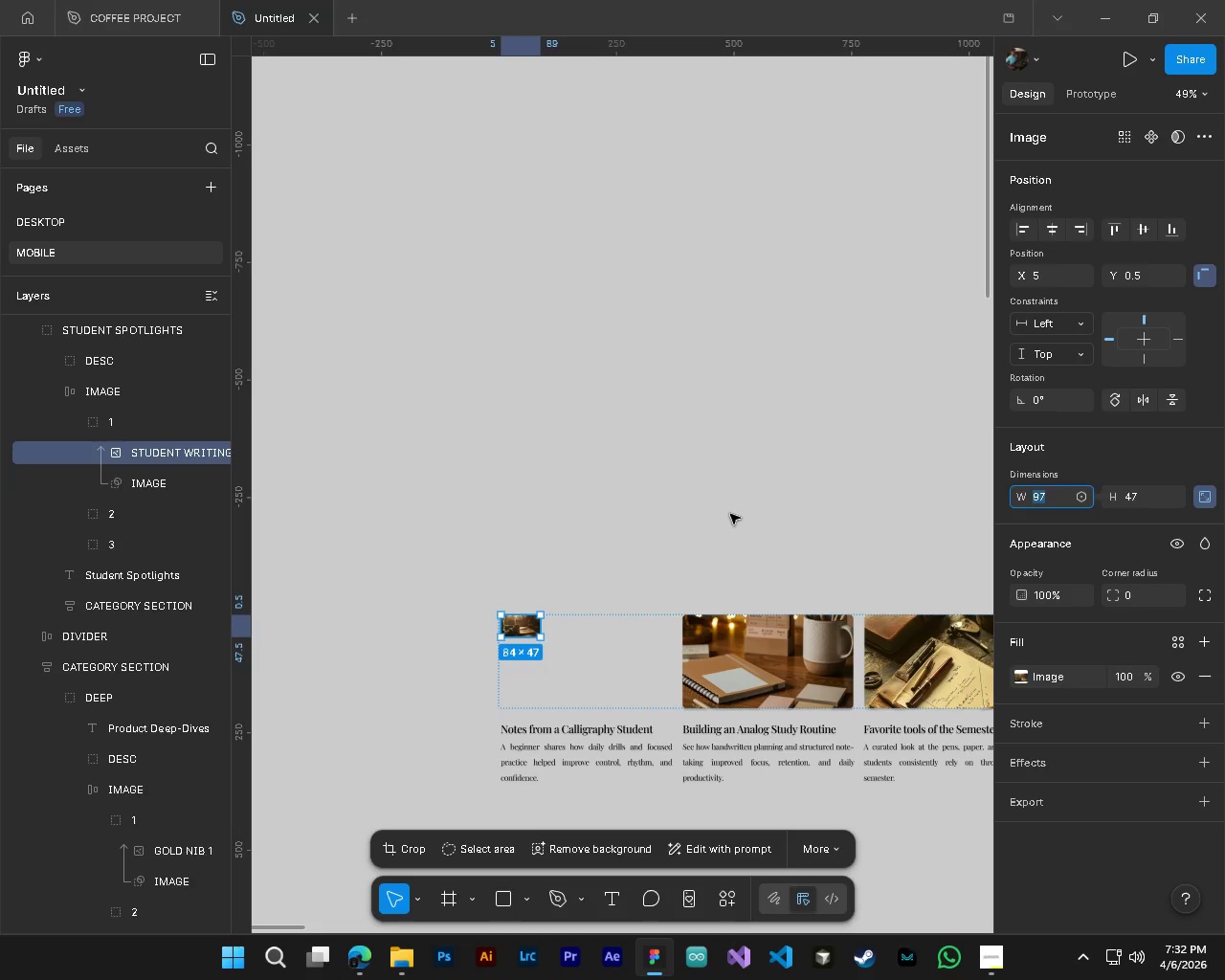 
left_click([730, 514])
 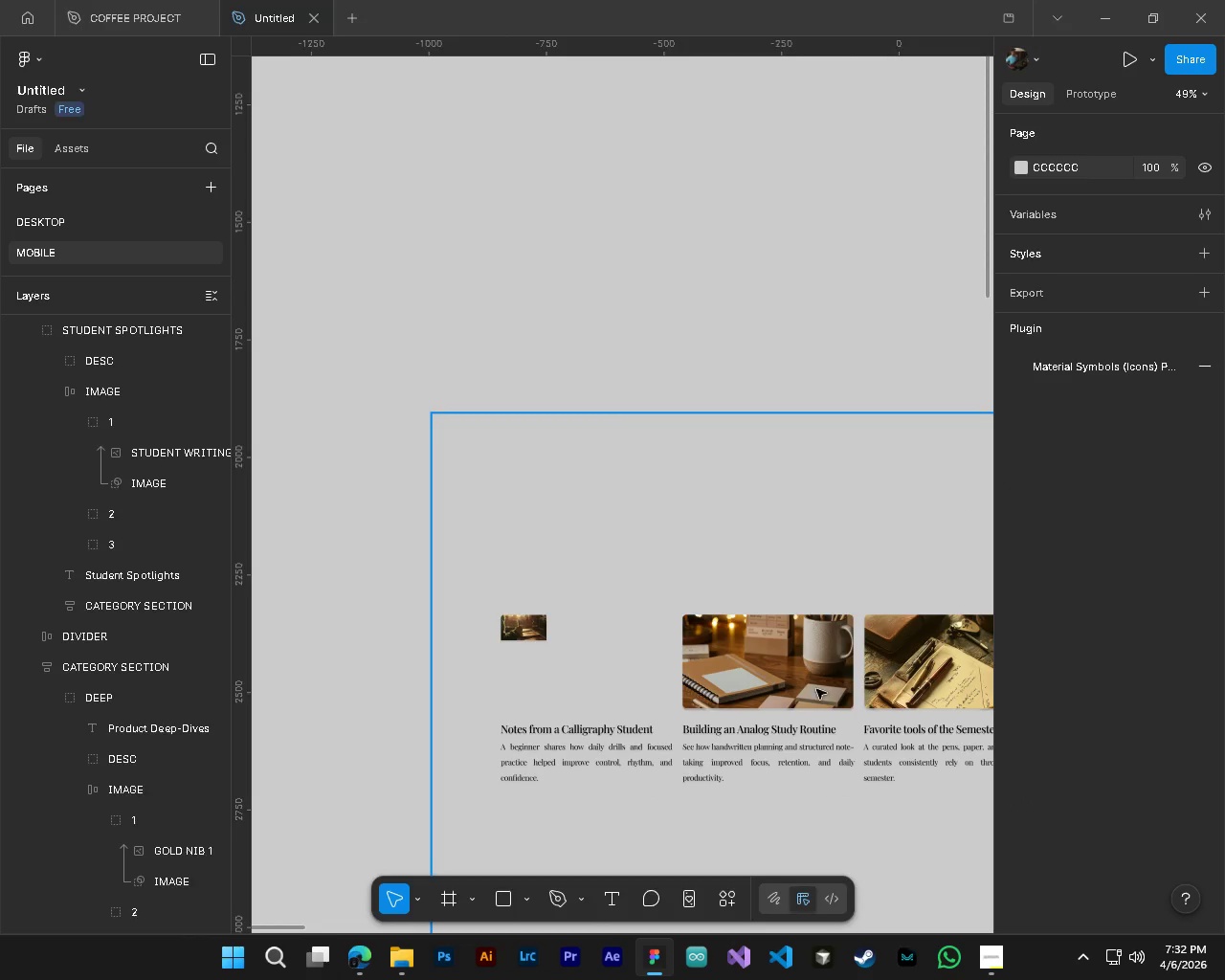 
hold_key(key=ControlLeft, duration=0.59)
left_click([765, 674])
 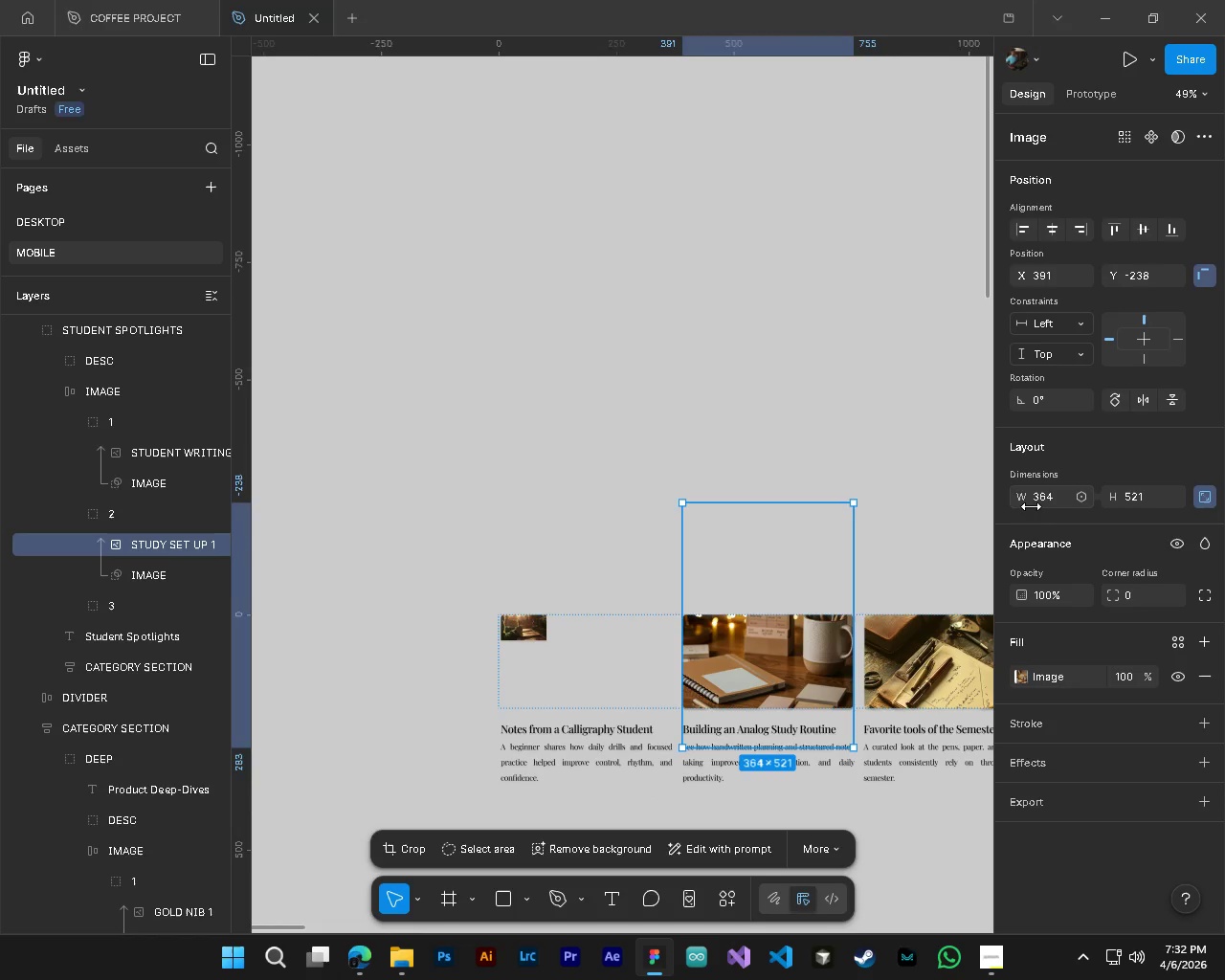 
left_click([1038, 499])
 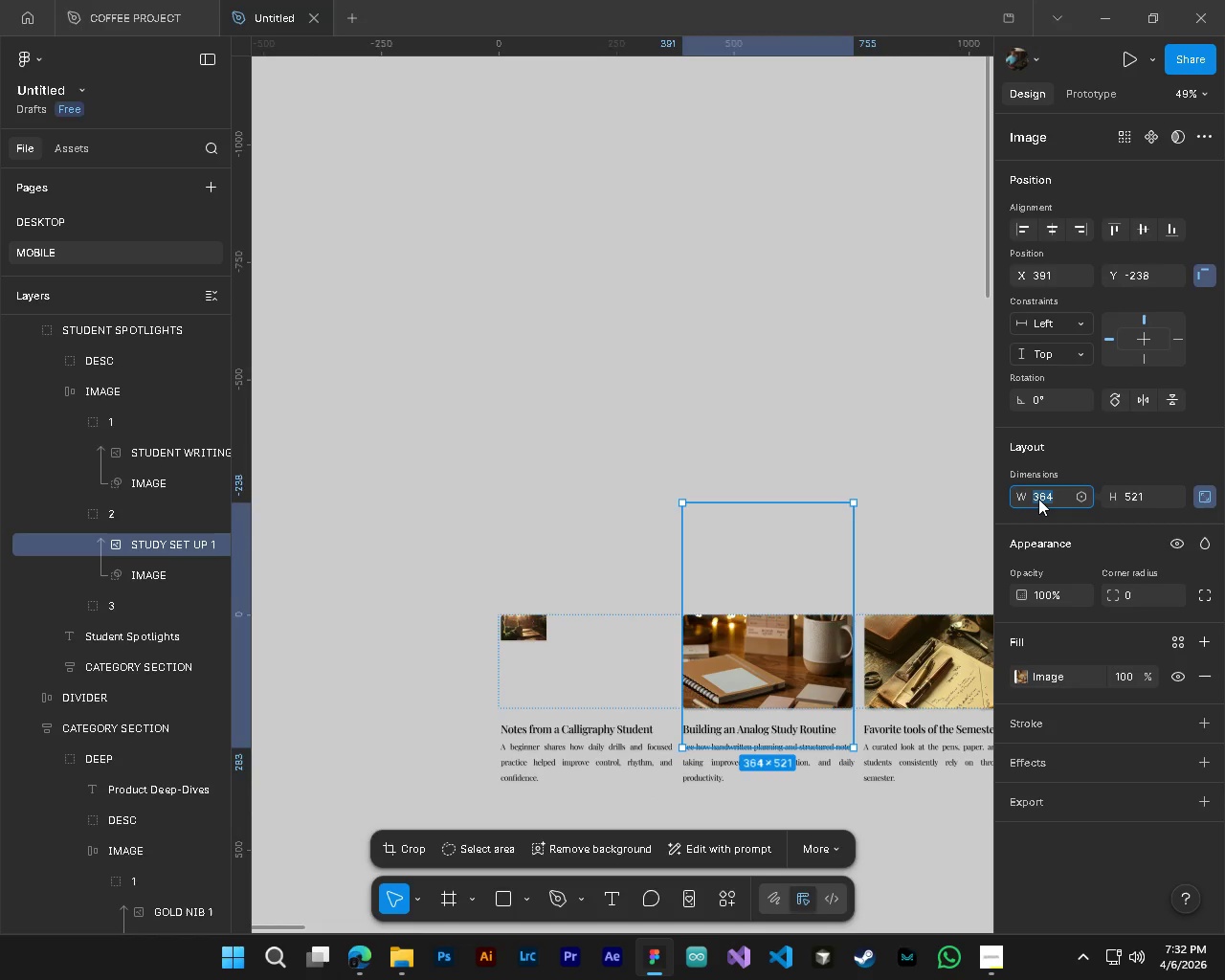 
key(Numpad9)
 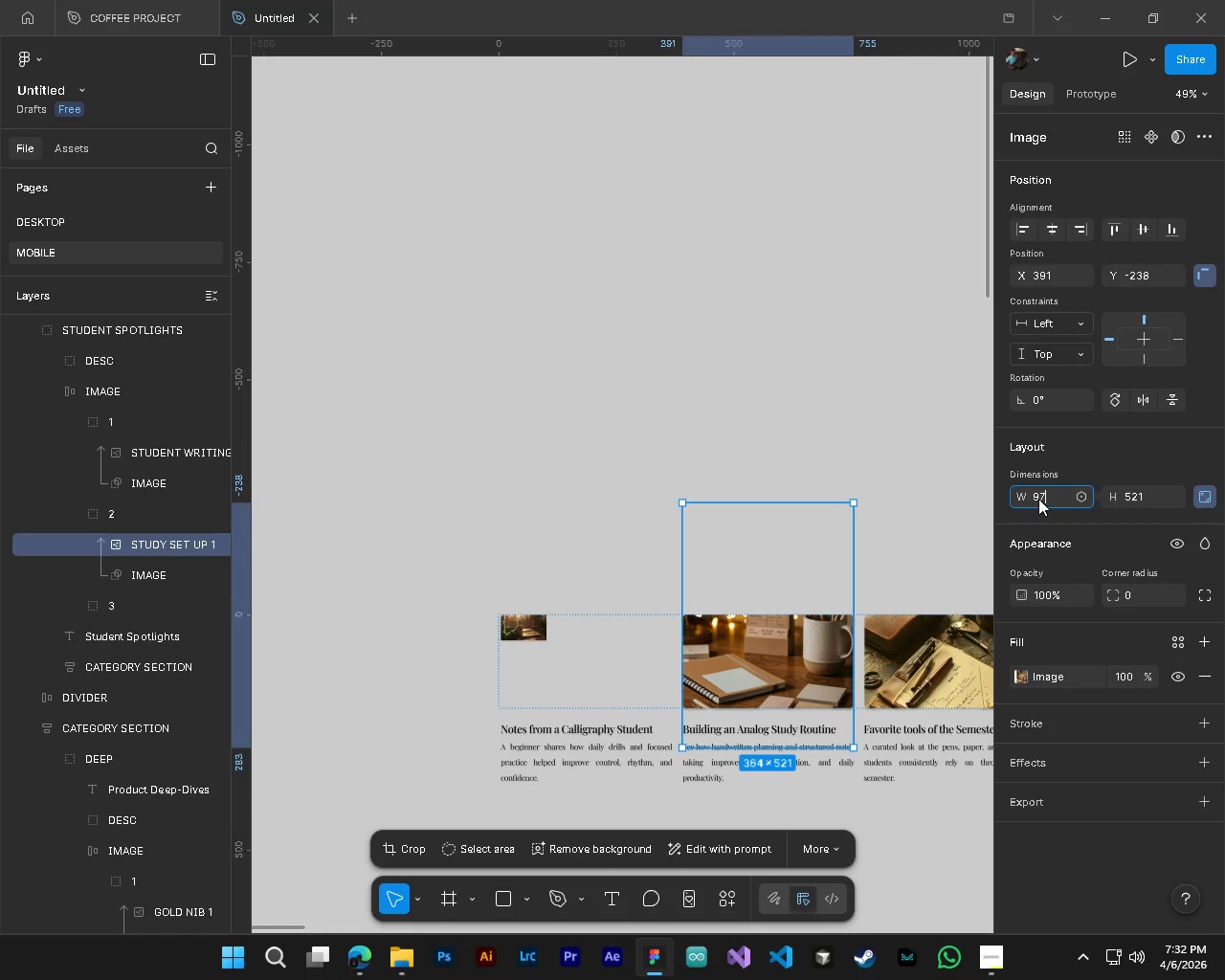 
key(Numpad7)
 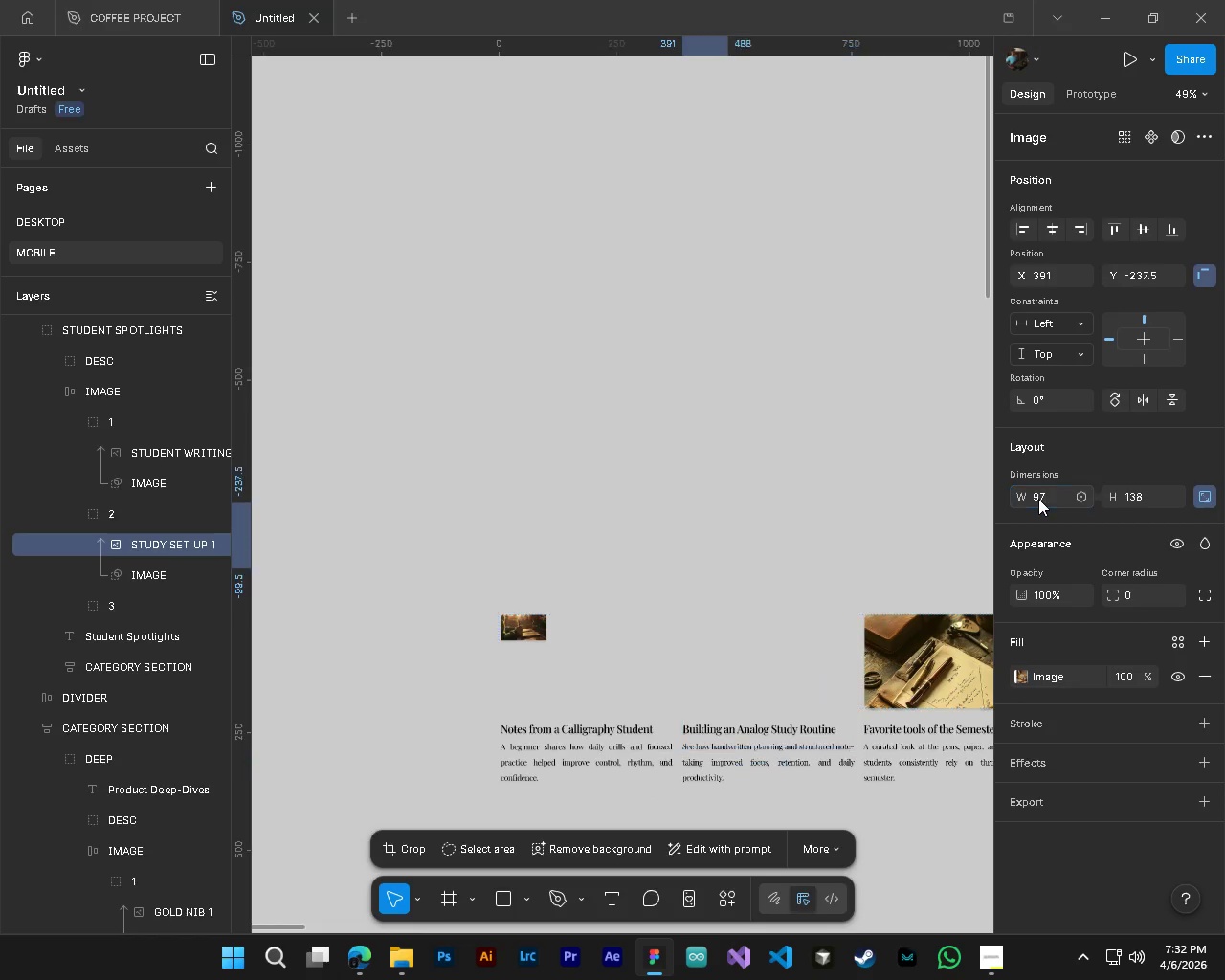 
key(NumpadEnter)
 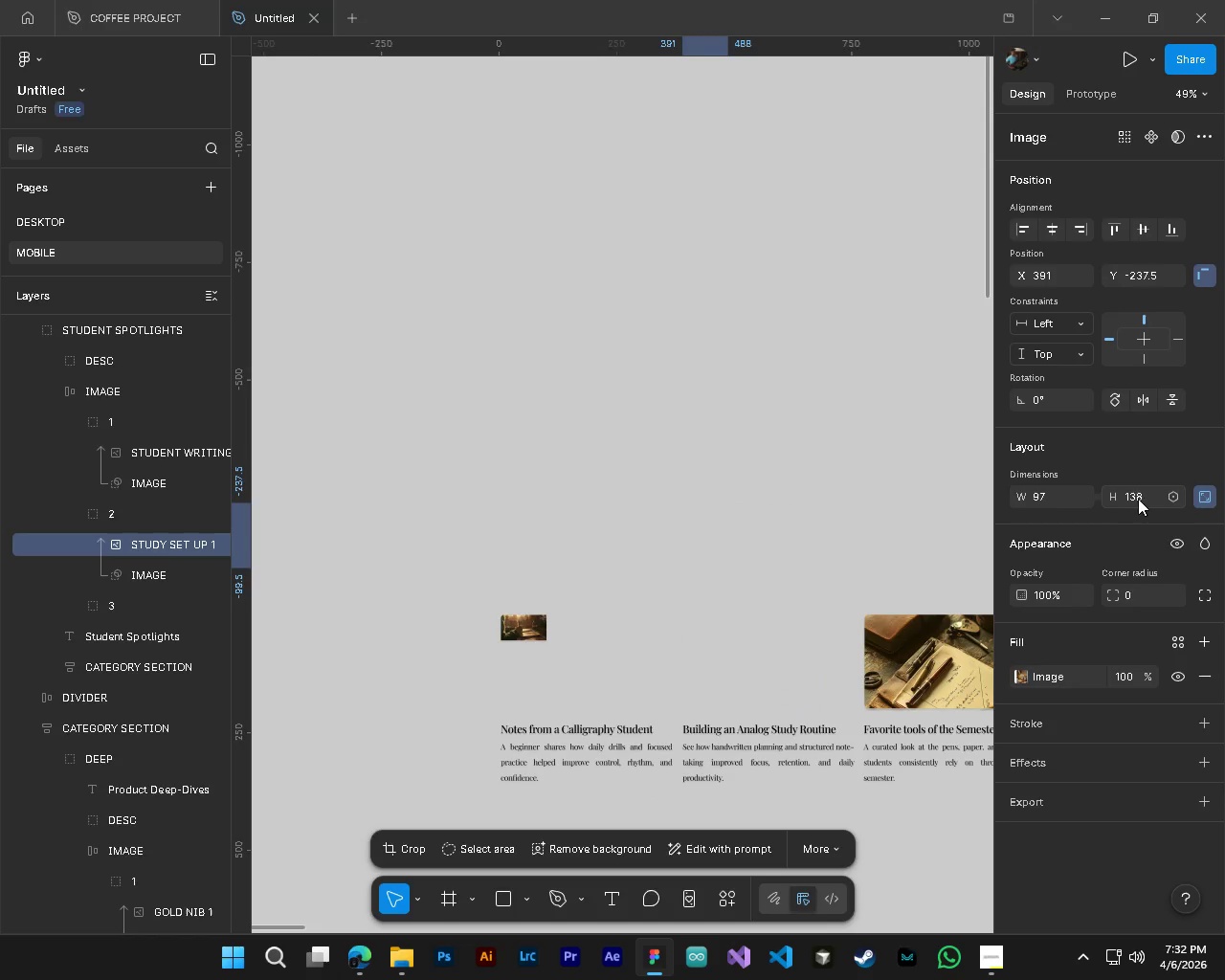 
double_click([1138, 499])
 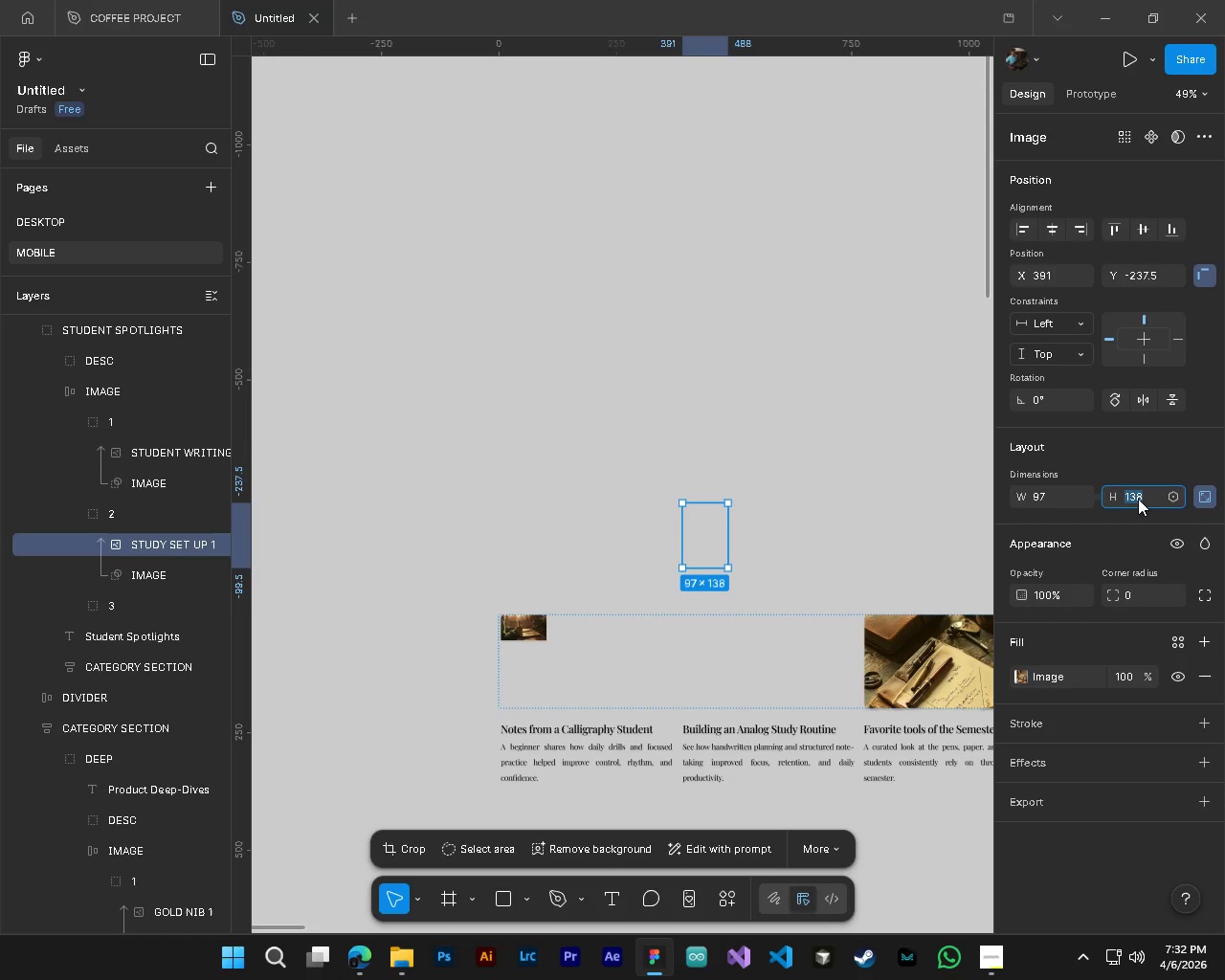 
key(Numpad4)
 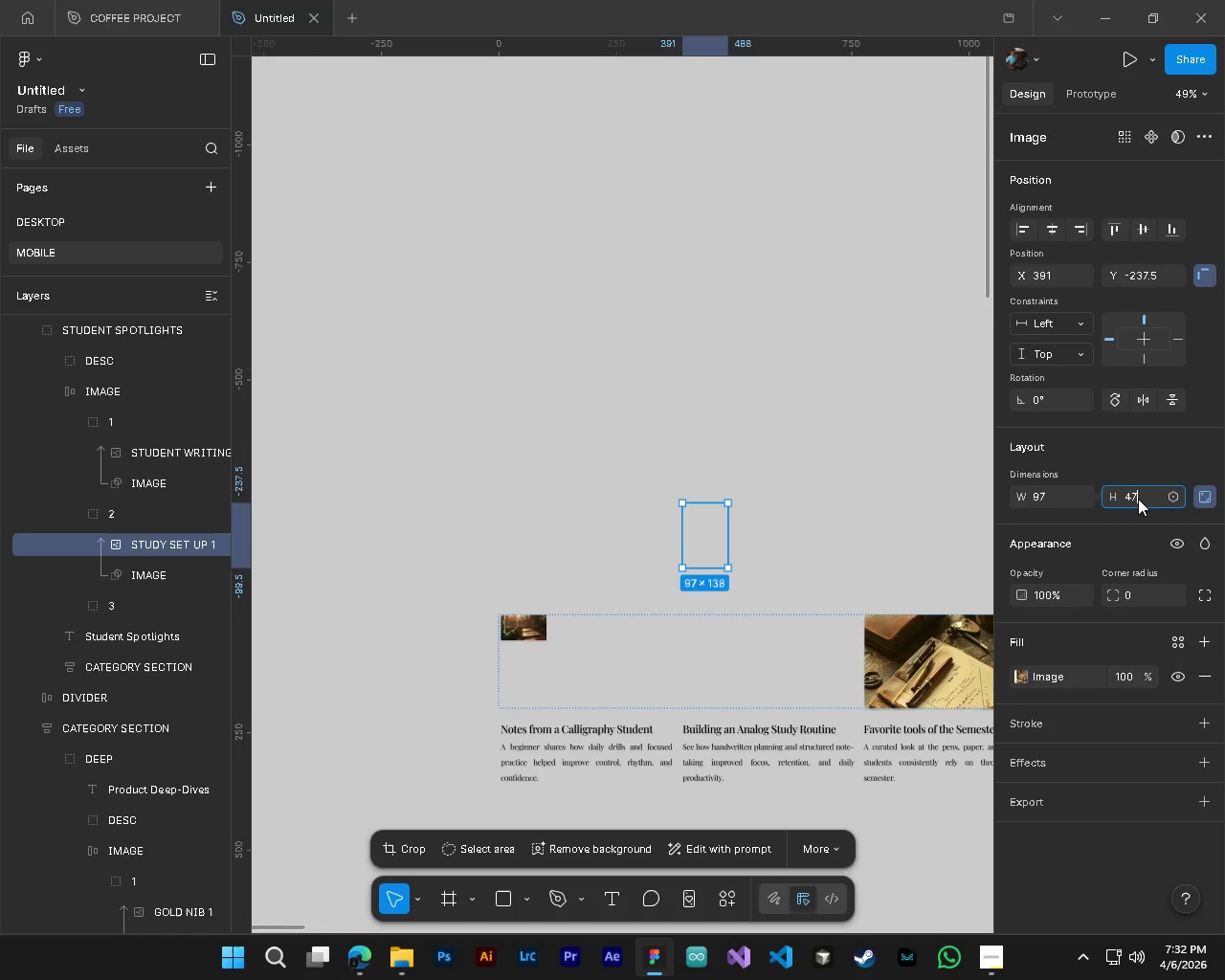 
key(Numpad7)
 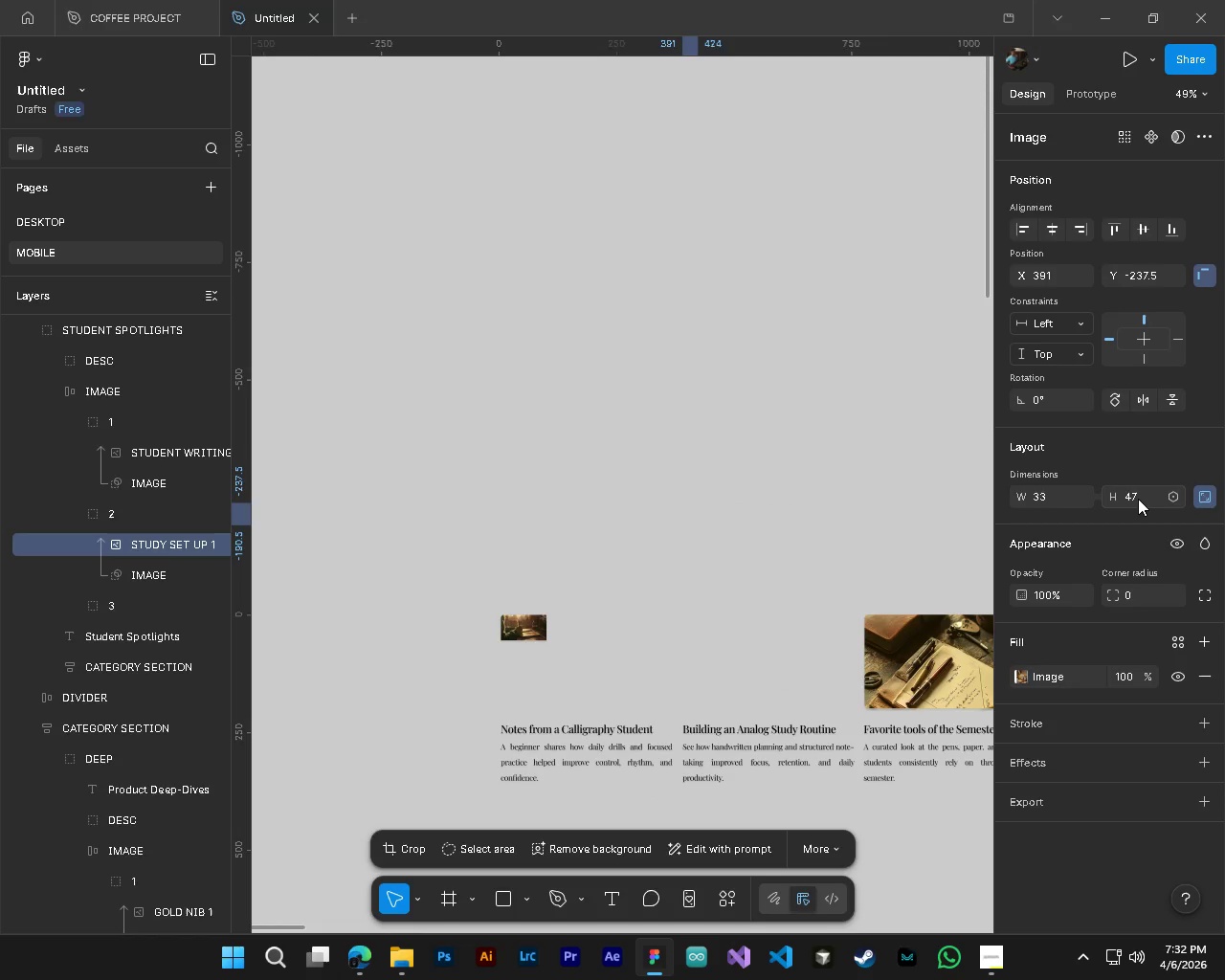 
key(NumpadEnter)
 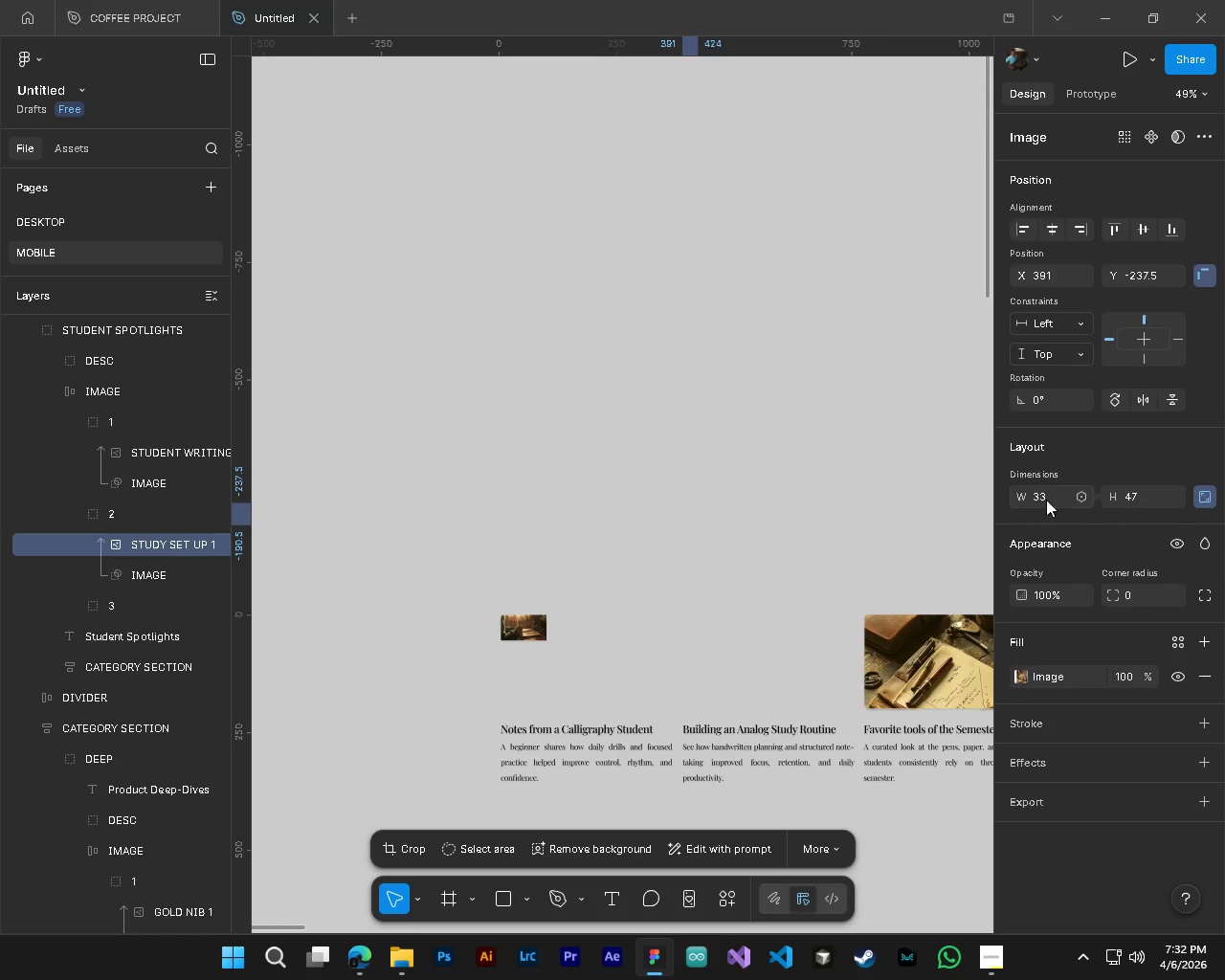 
double_click([1035, 498])
 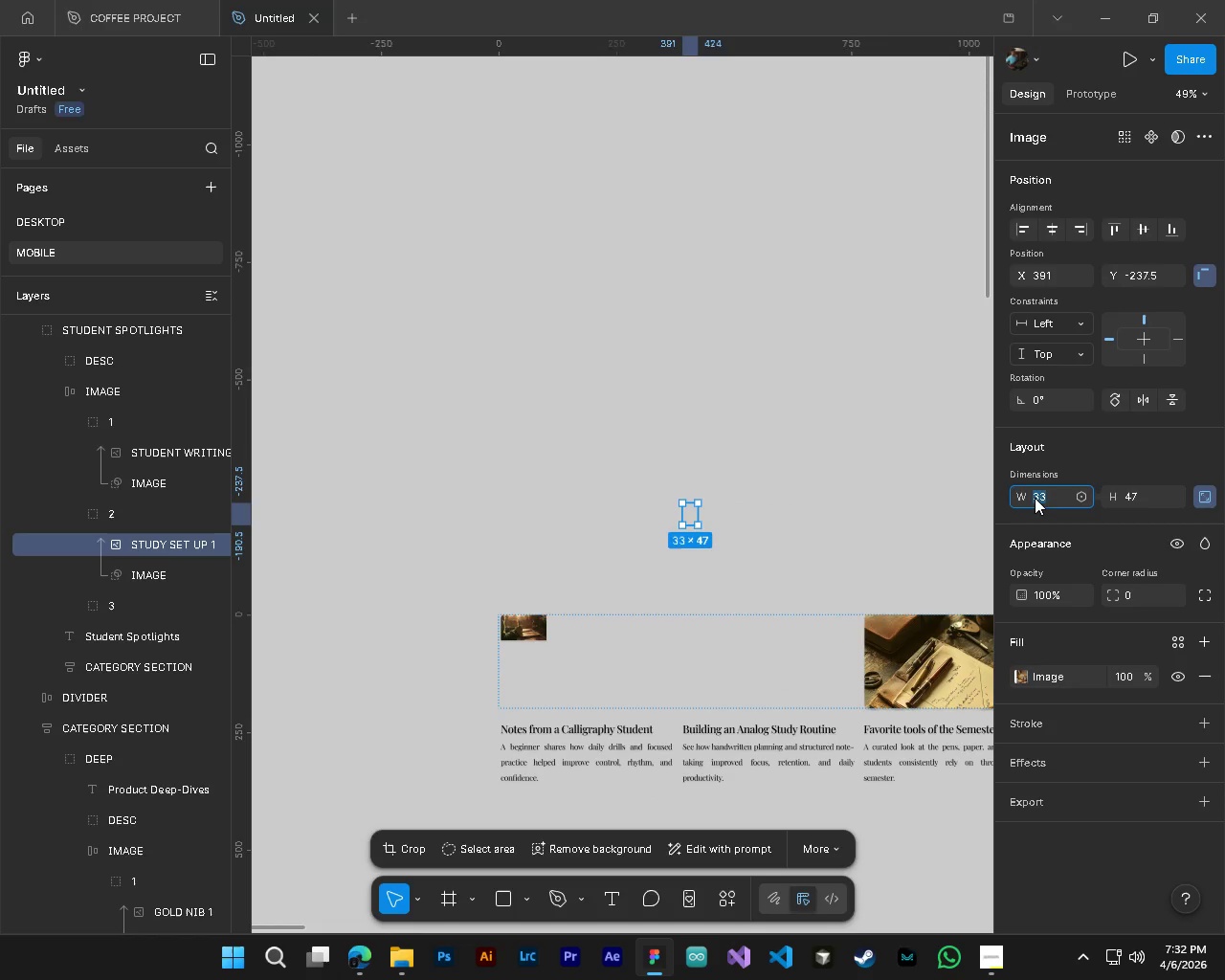 
key(Numpad9)
 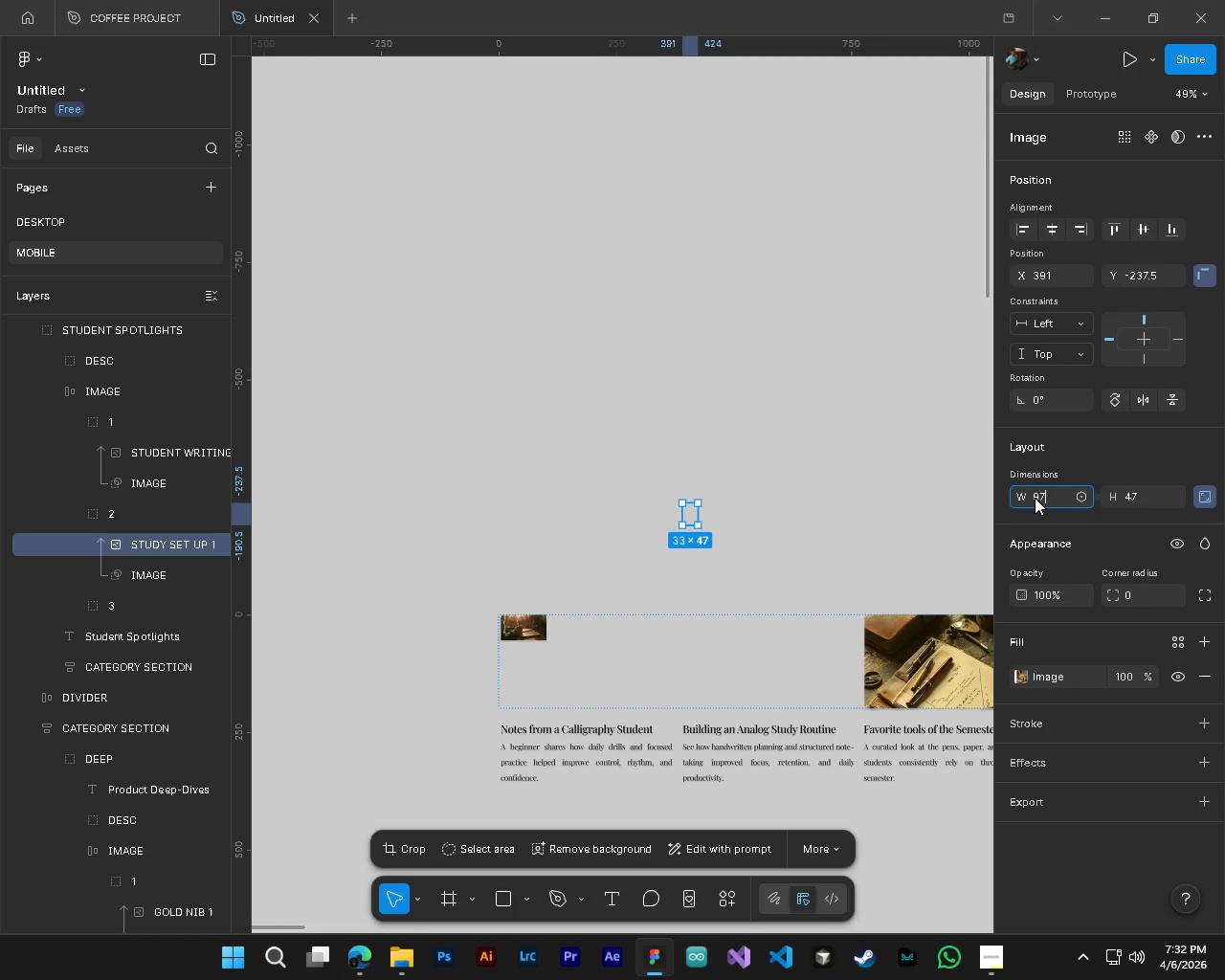 
key(Numpad7)
 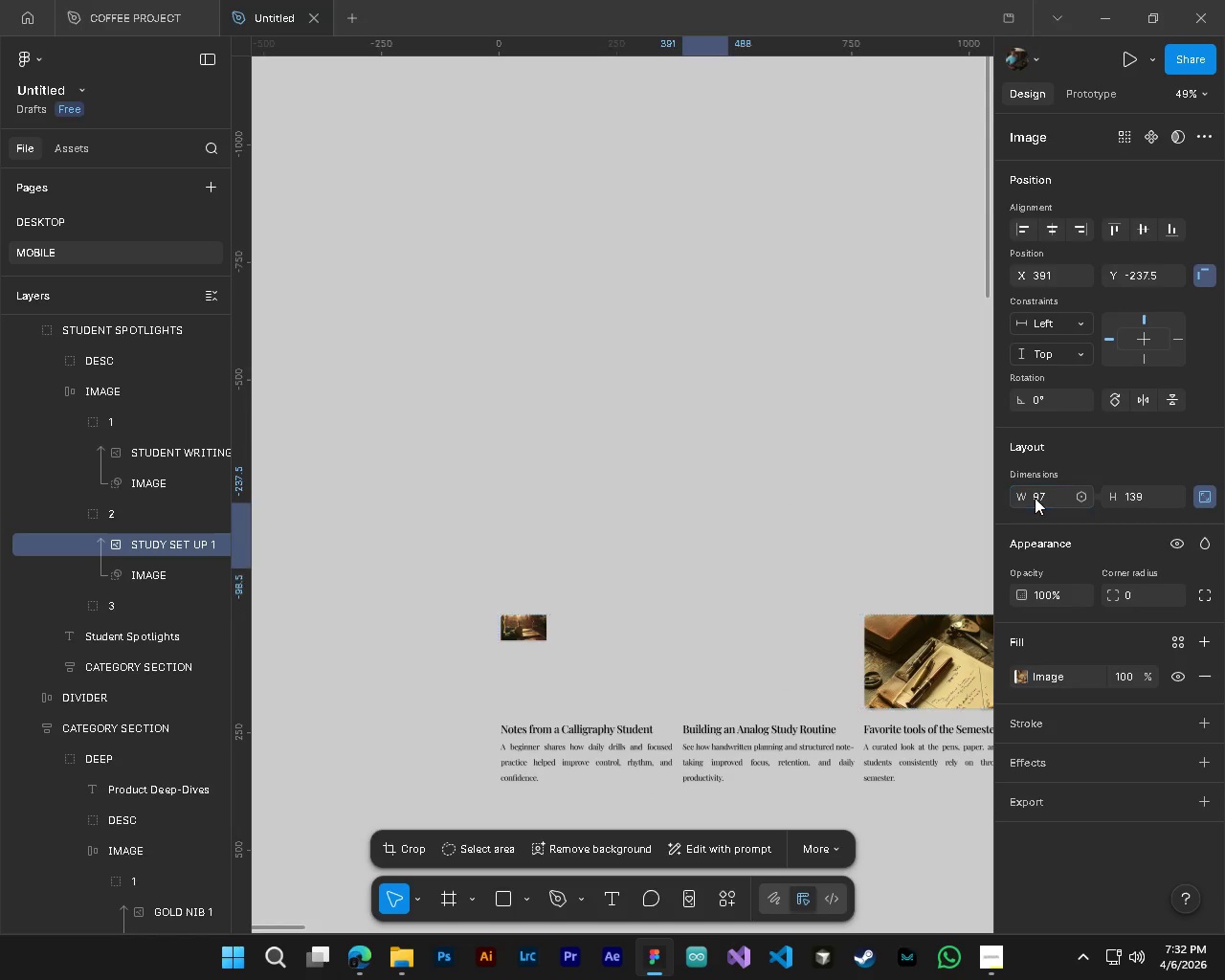 
key(NumpadEnter)
 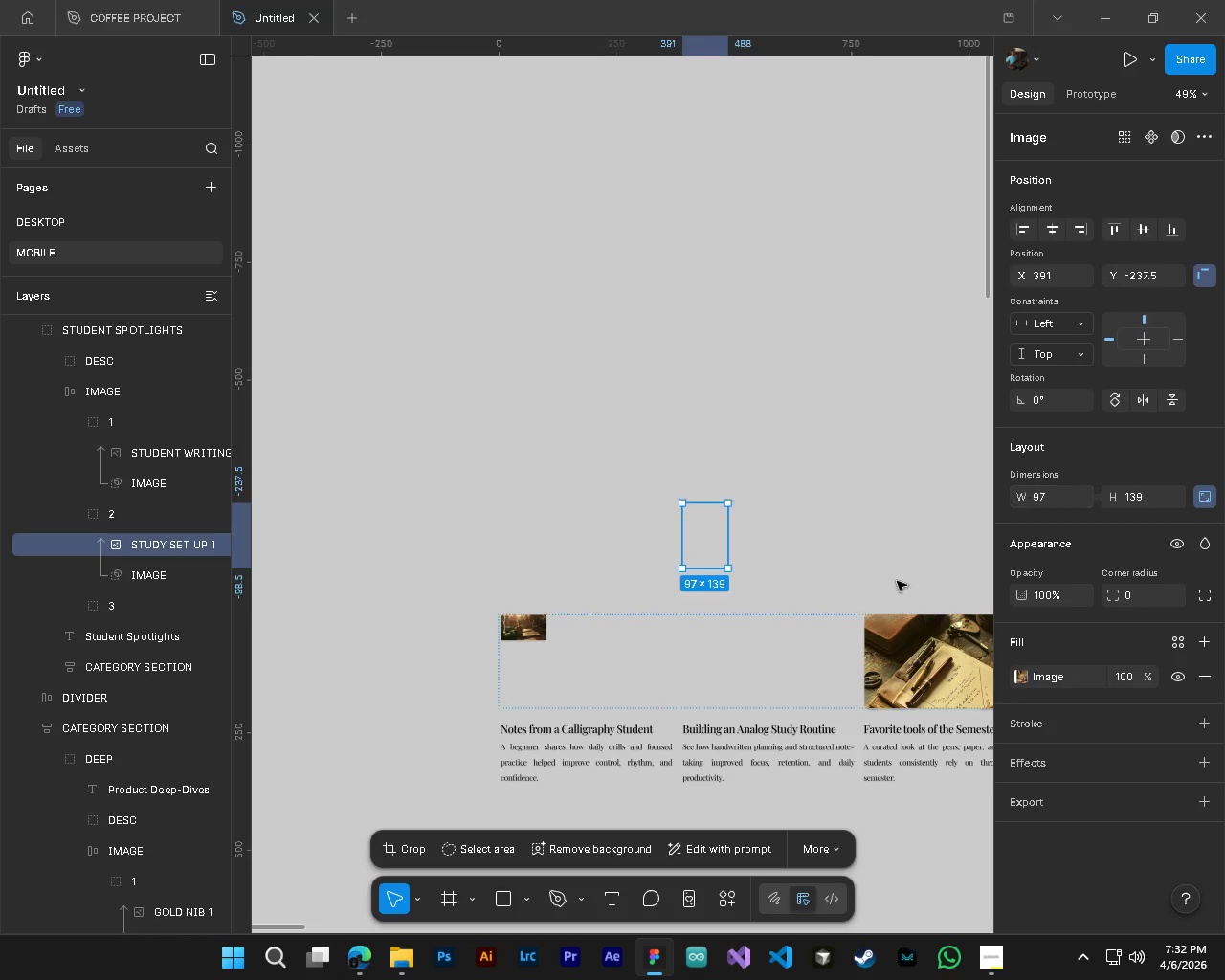 
hold_key(key=ControlLeft, duration=0.45)
 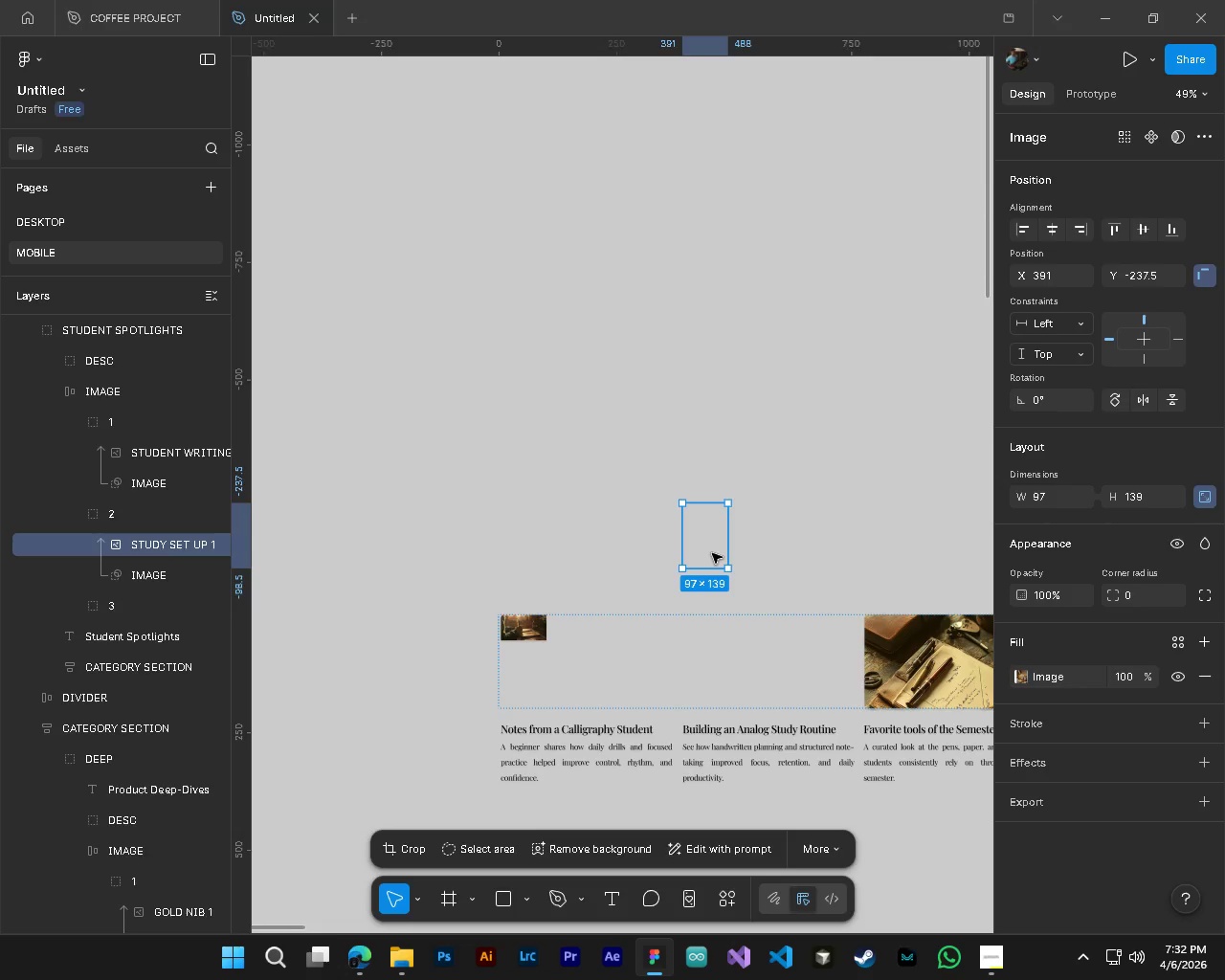 
hold_key(key=AltLeft, duration=0.42)
 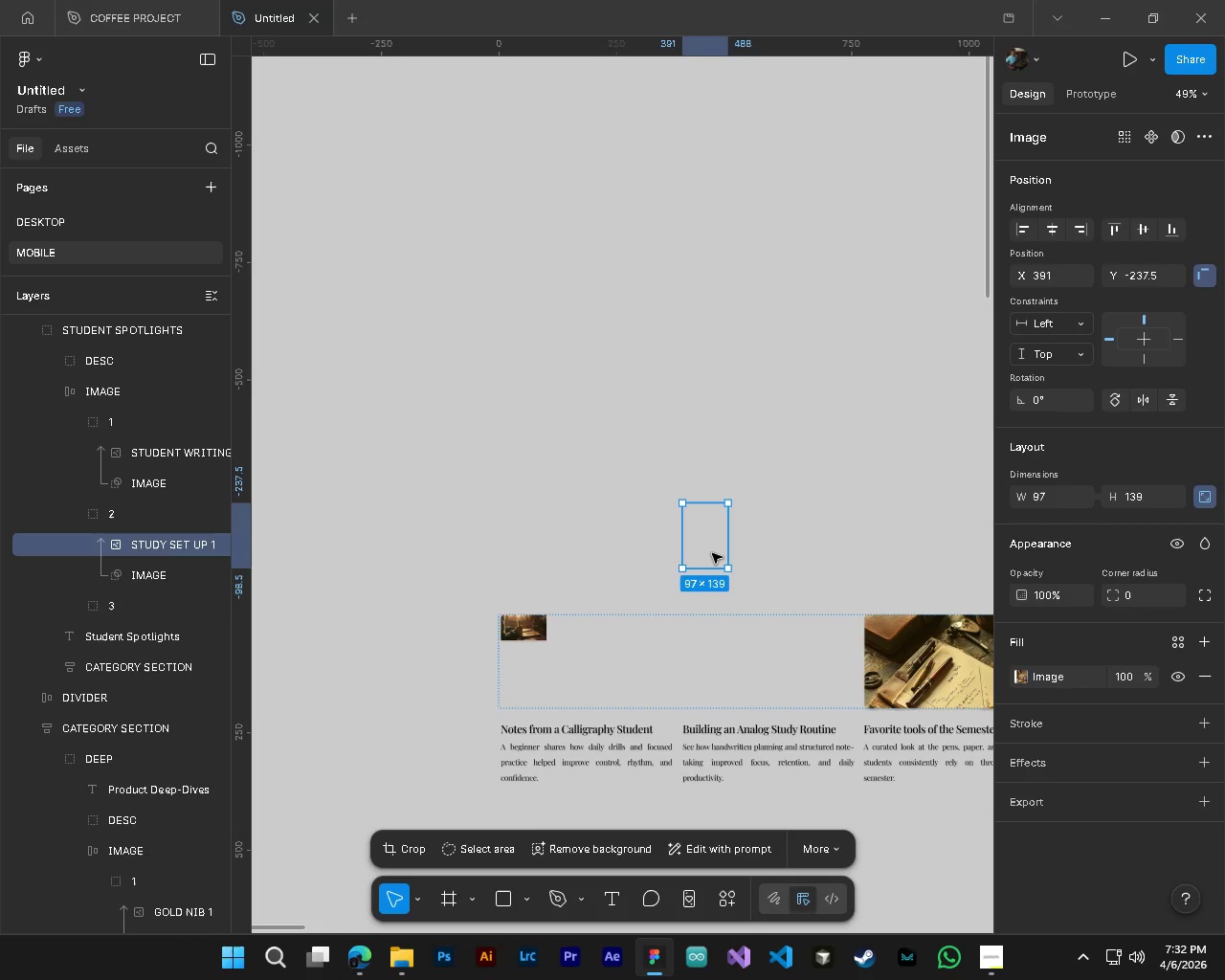 
left_click([712, 553])
 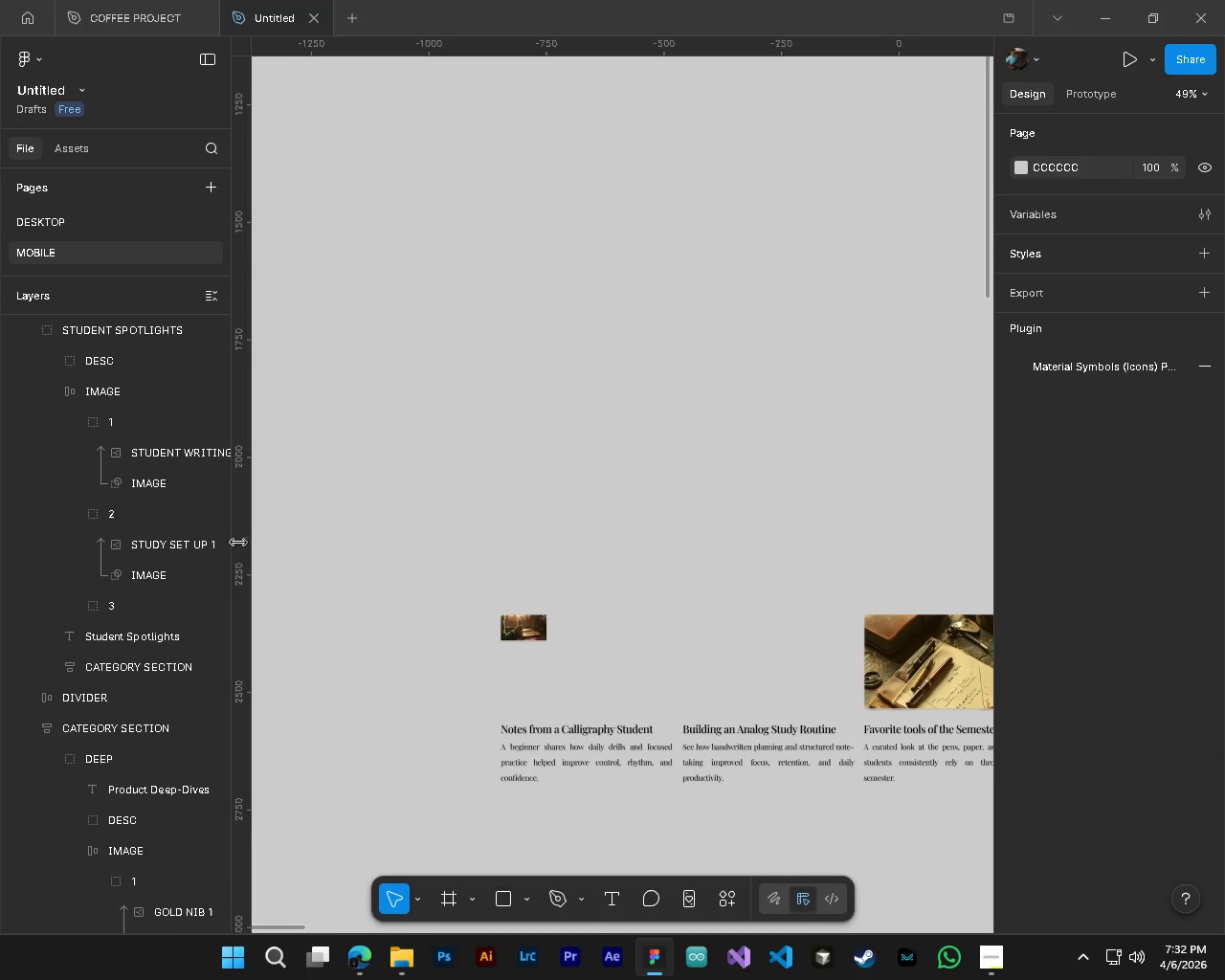 
key(Control+Z)
 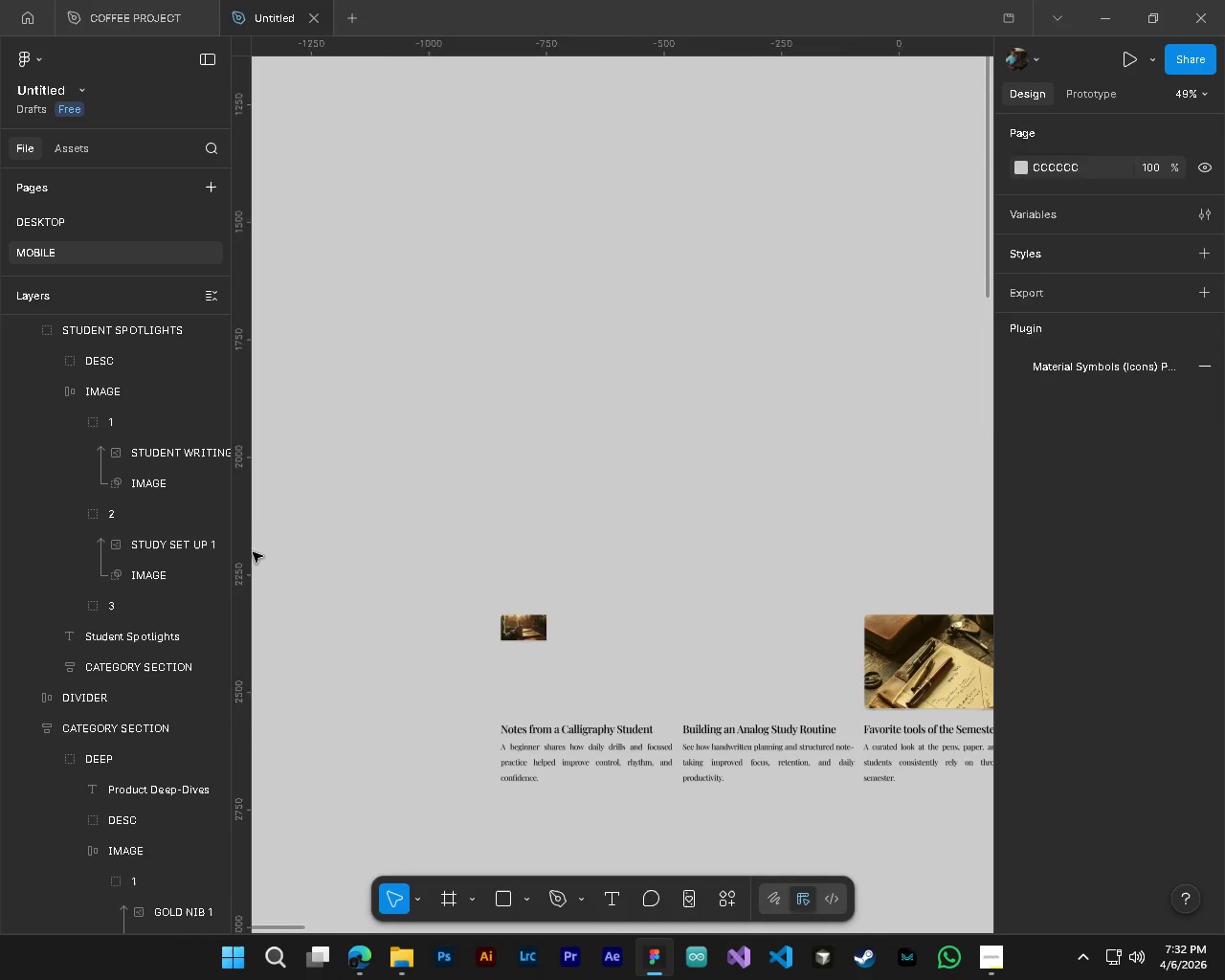 
key(Control+Z)
 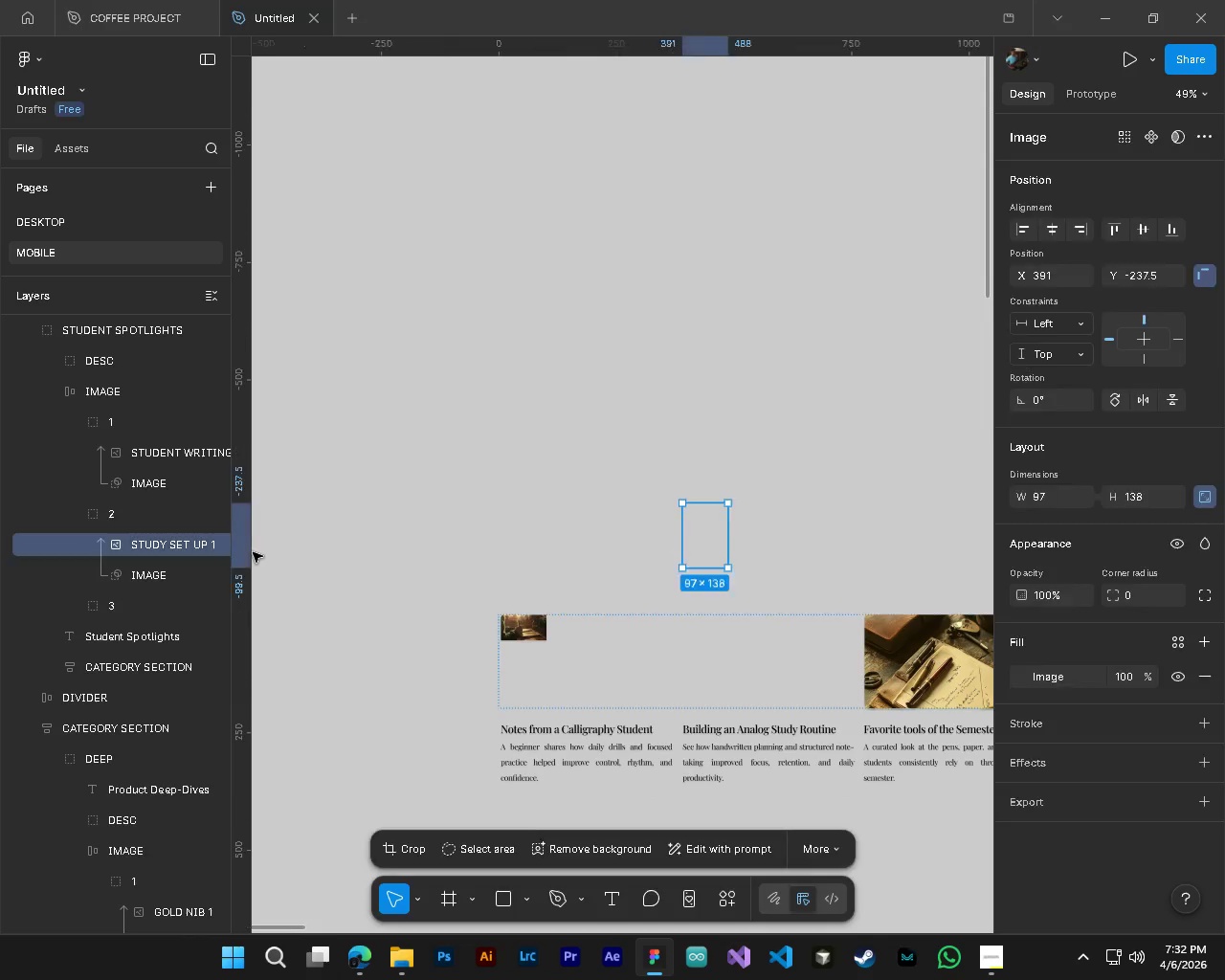 
key(Control+Z)
 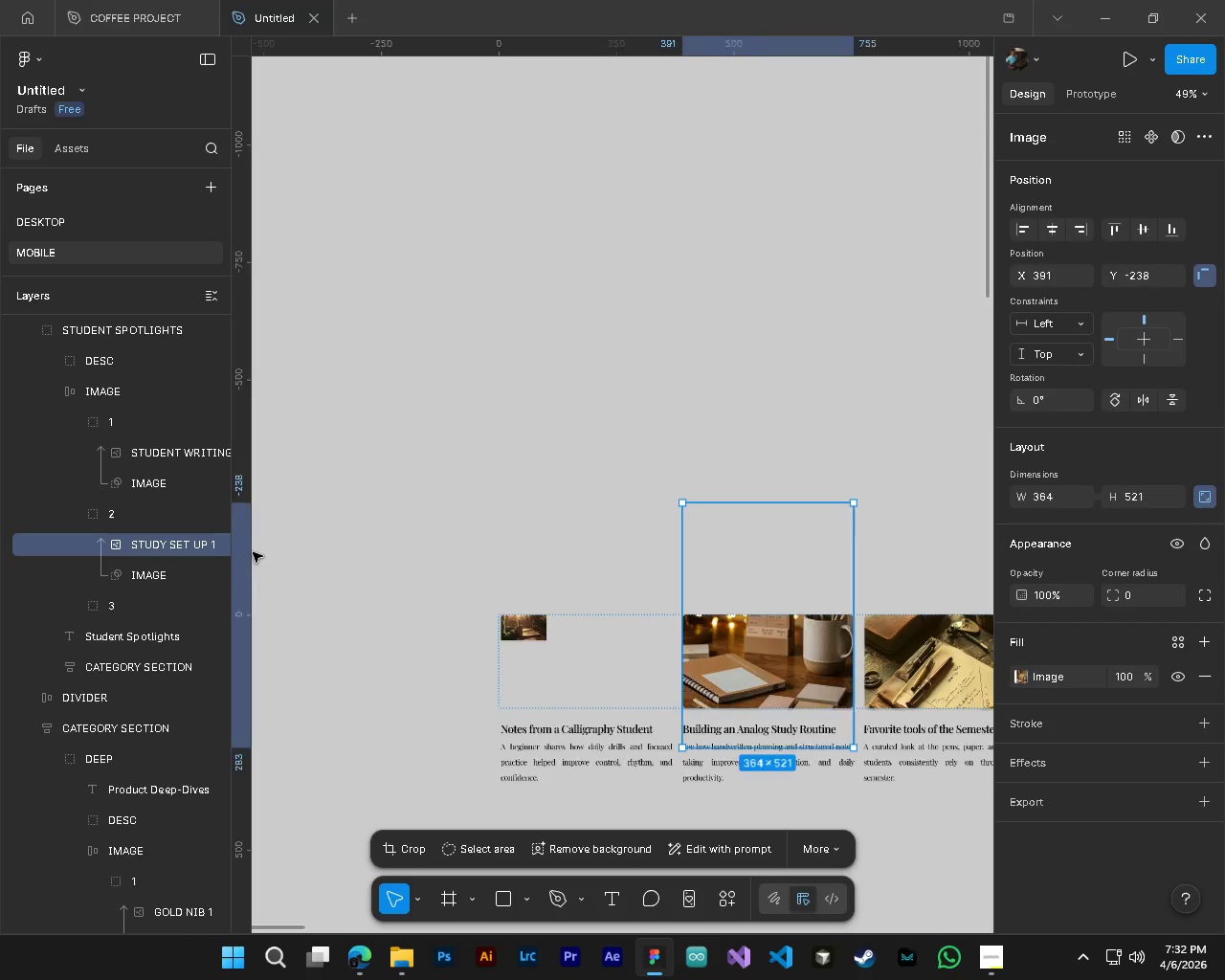 
key(Control+Z)
 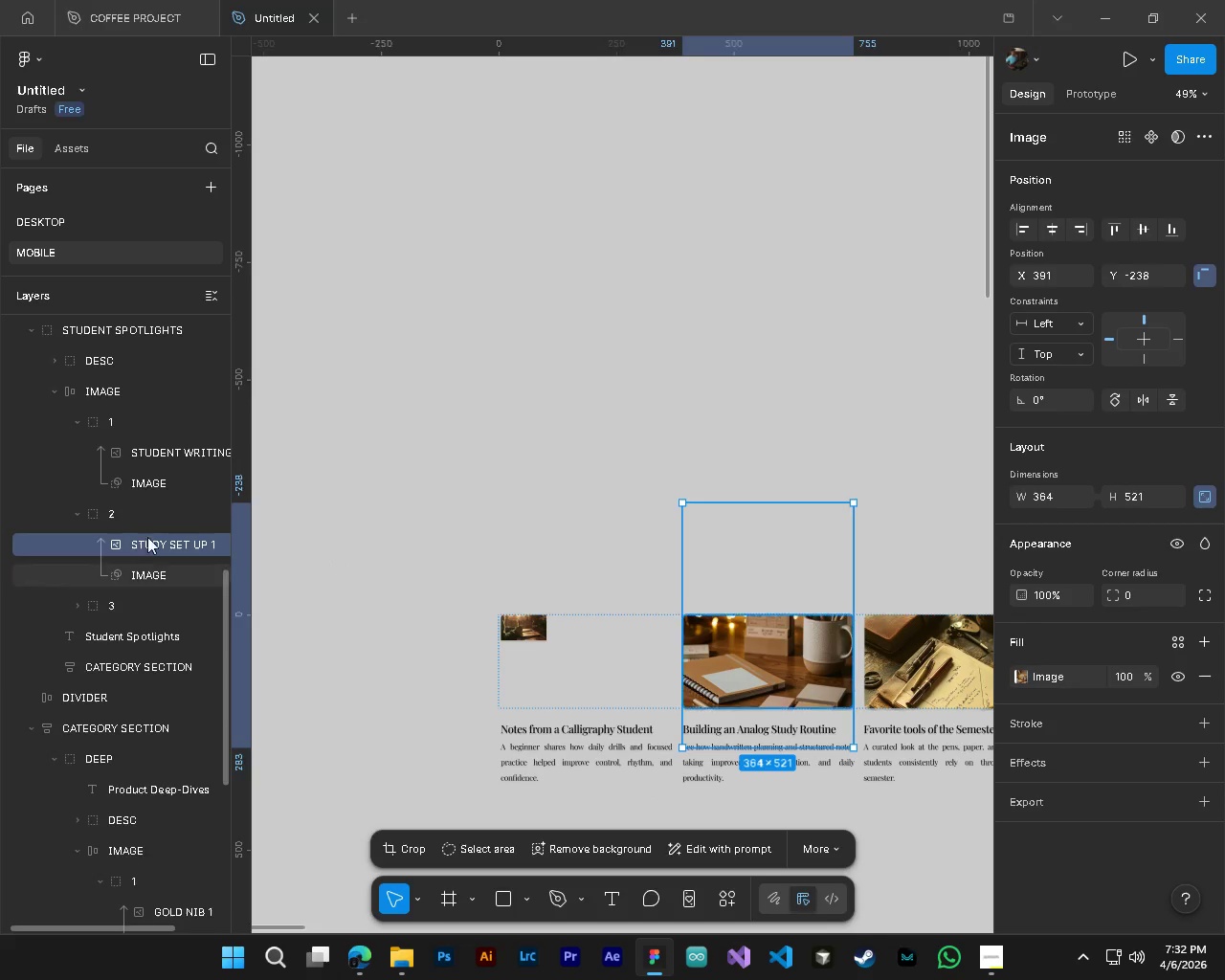 
left_click([103, 515])
 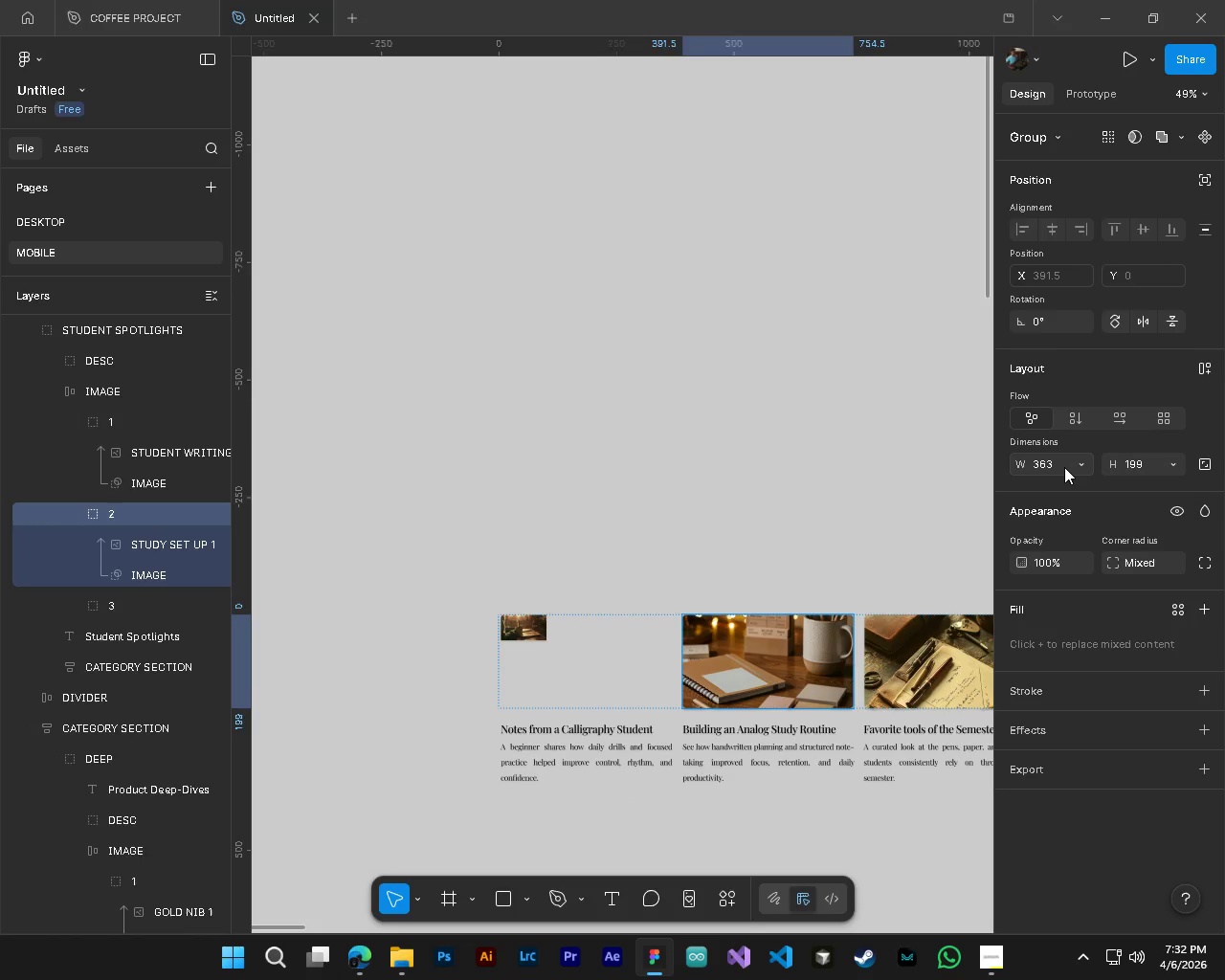 
left_click([1056, 464])
 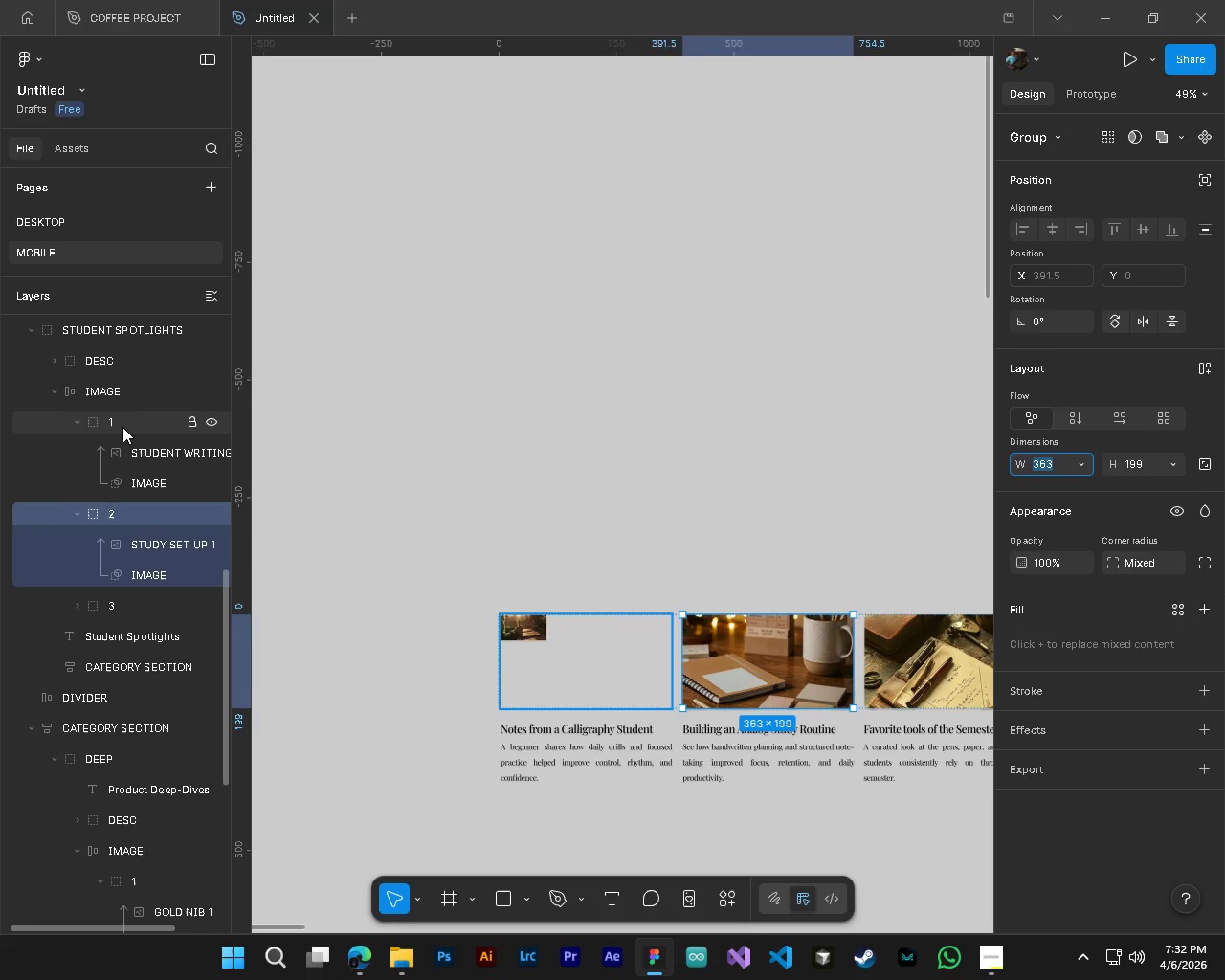 
left_click([122, 427])
 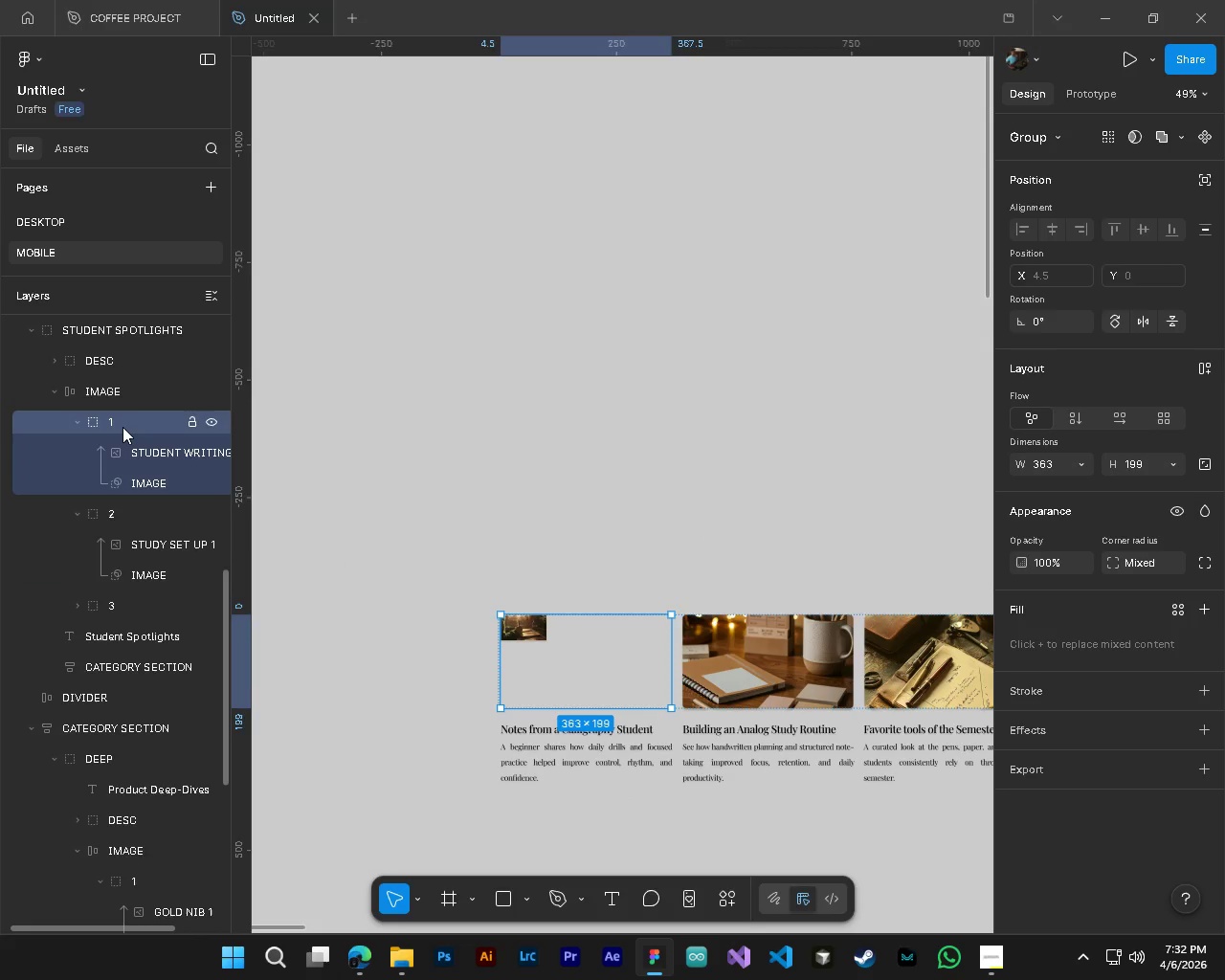 
key(Control+Z)
 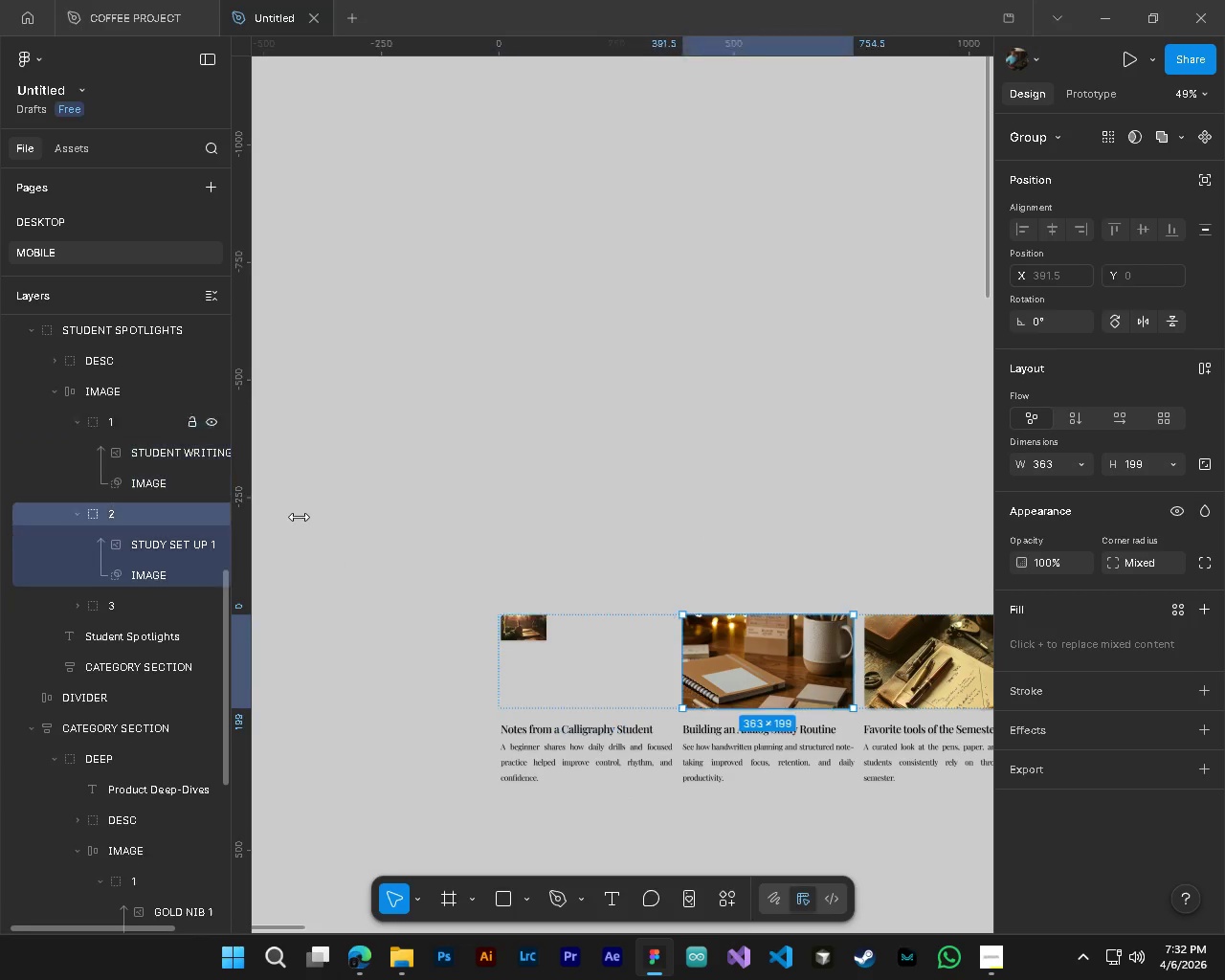 
key(Control+Z)
 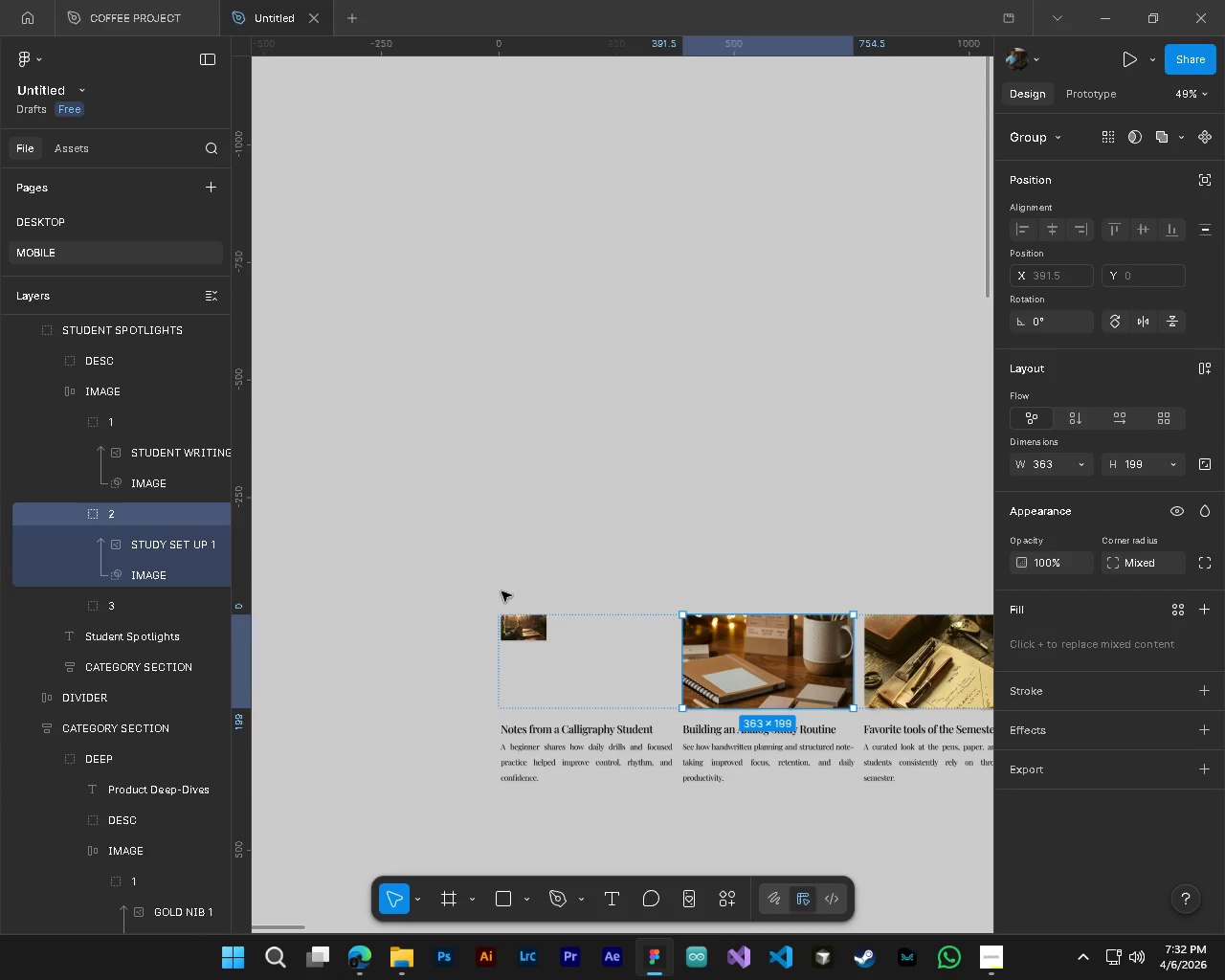 
key(Control+Z)
 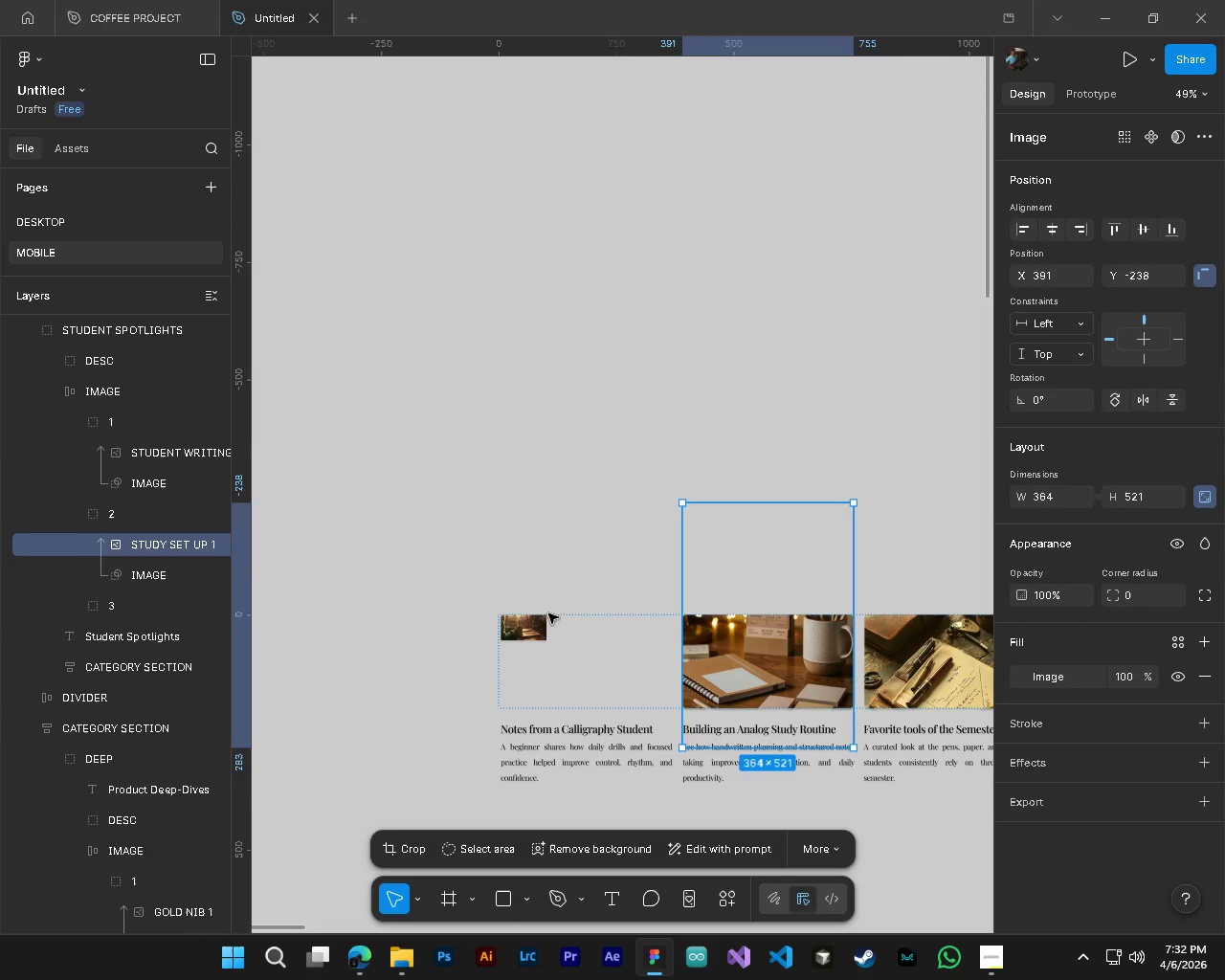 
key(Control+Z)
 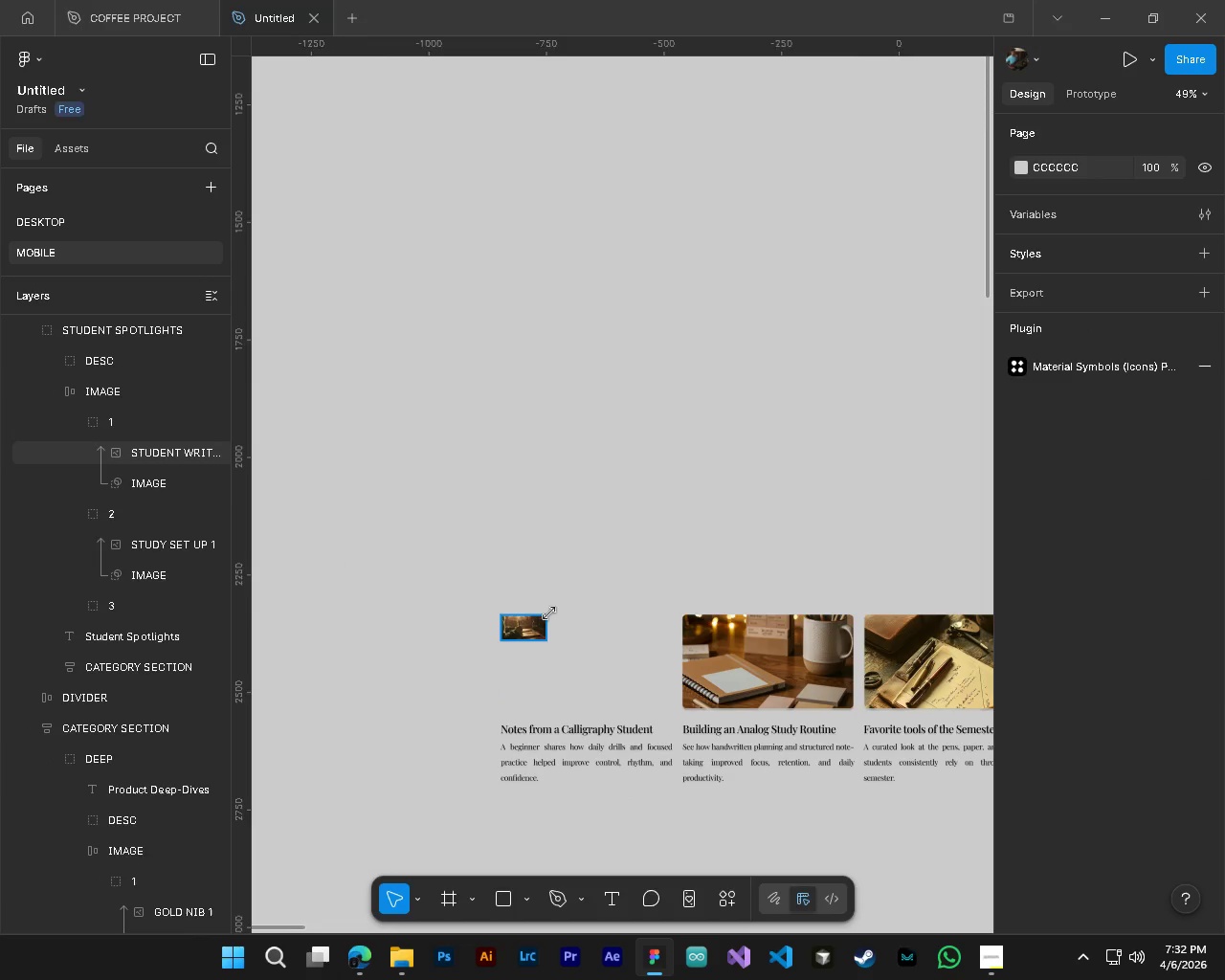 
key(Control+Z)
 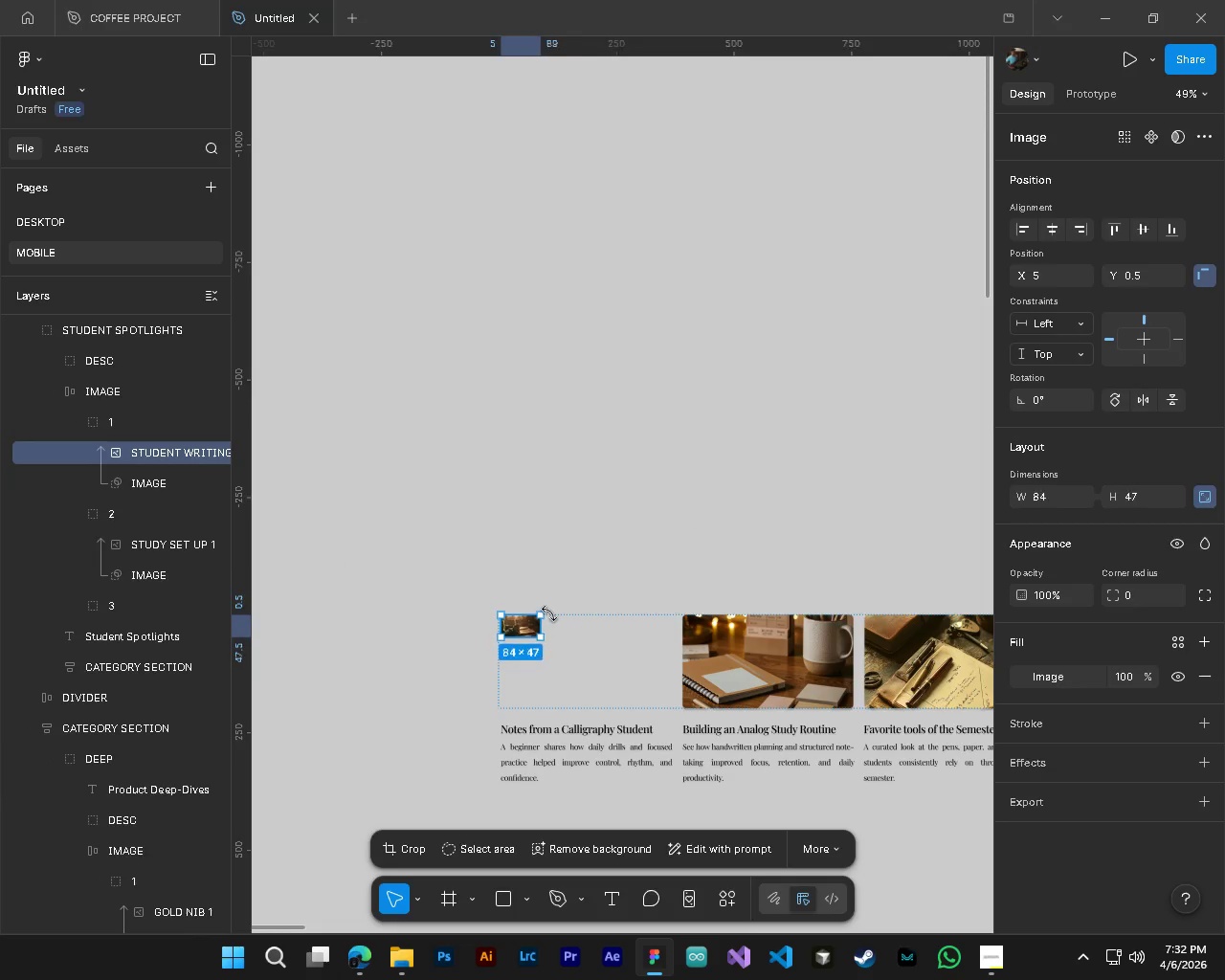 
key(Control+Z)
 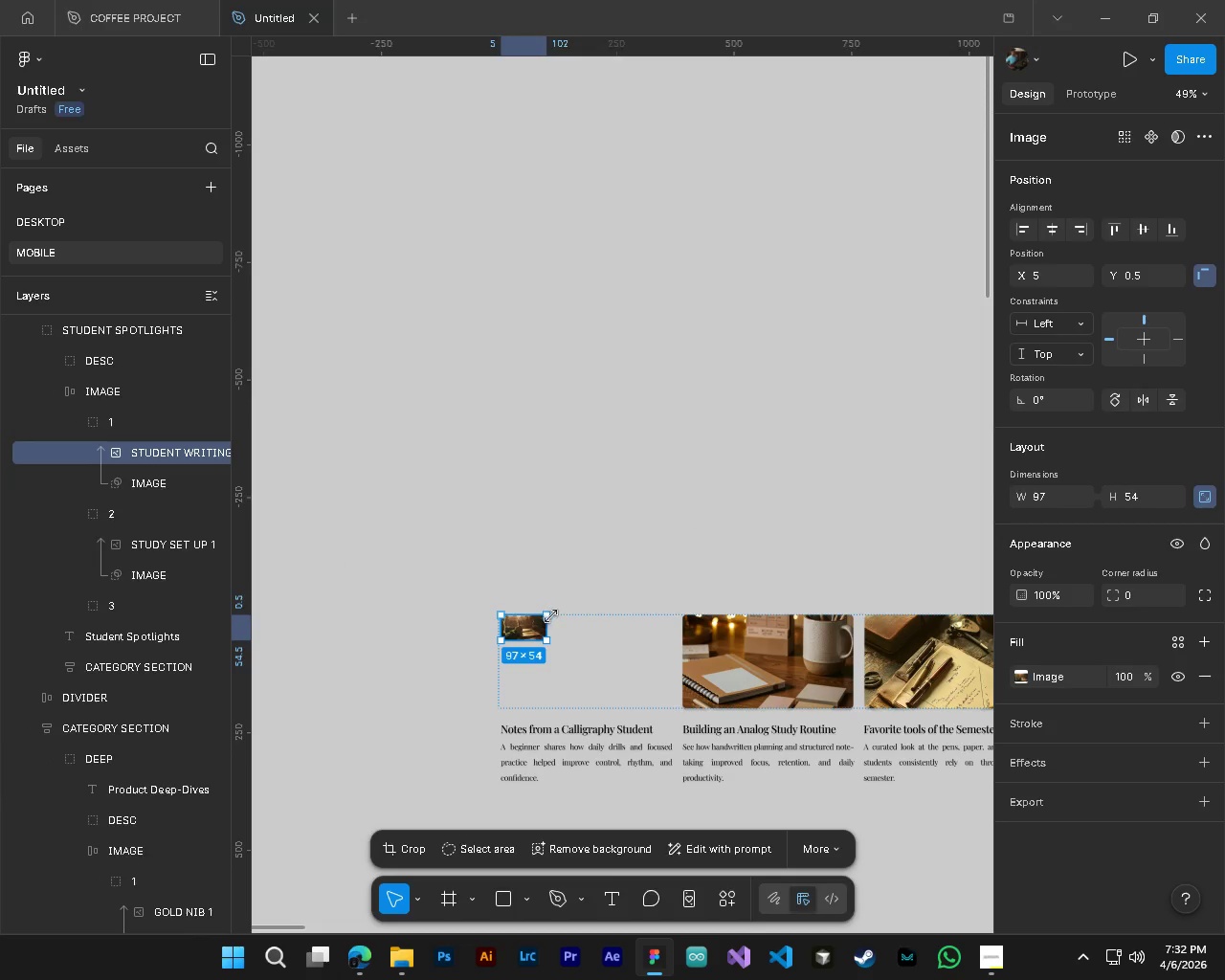 
key(Control+Z)
 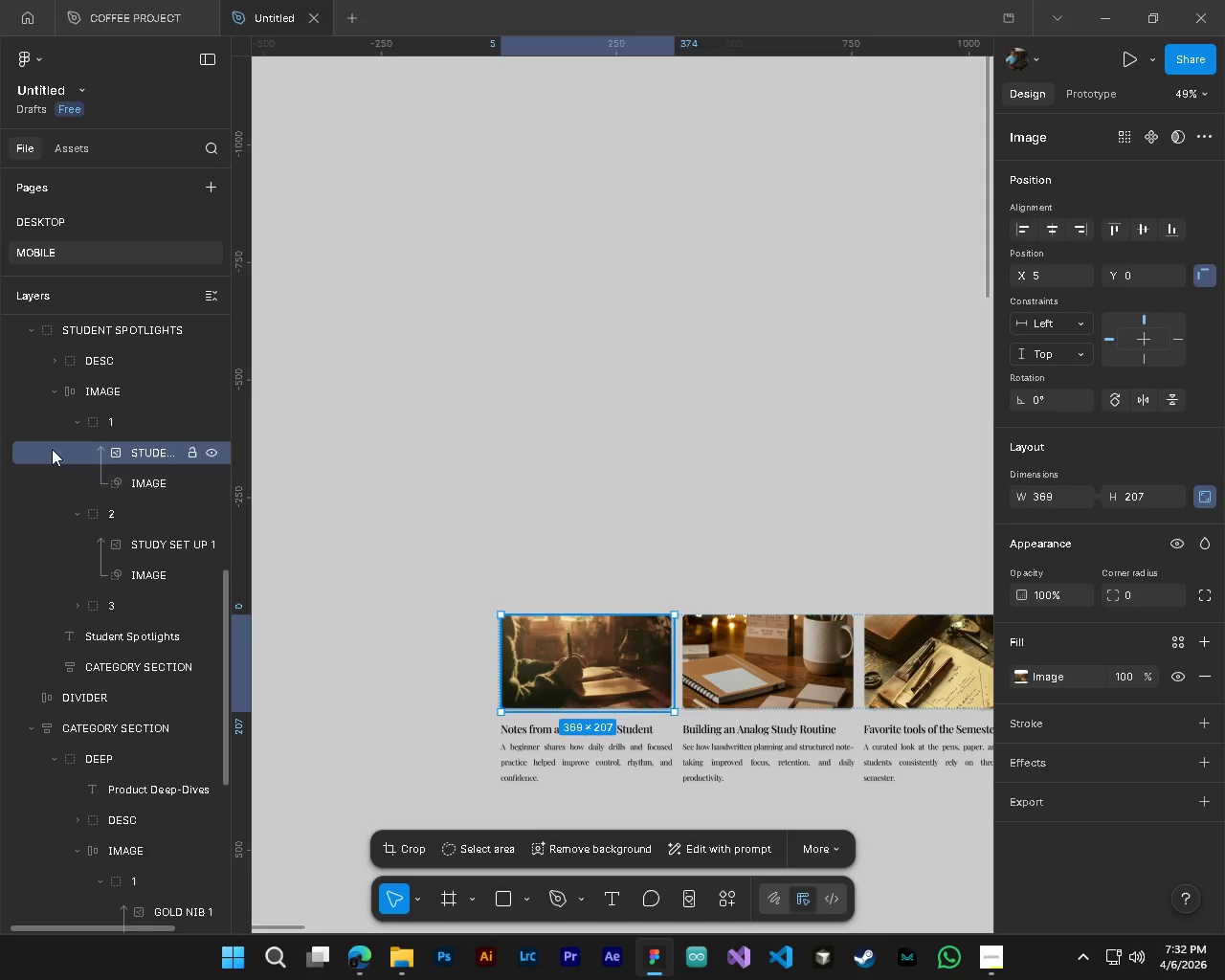 
left_click([106, 423])
 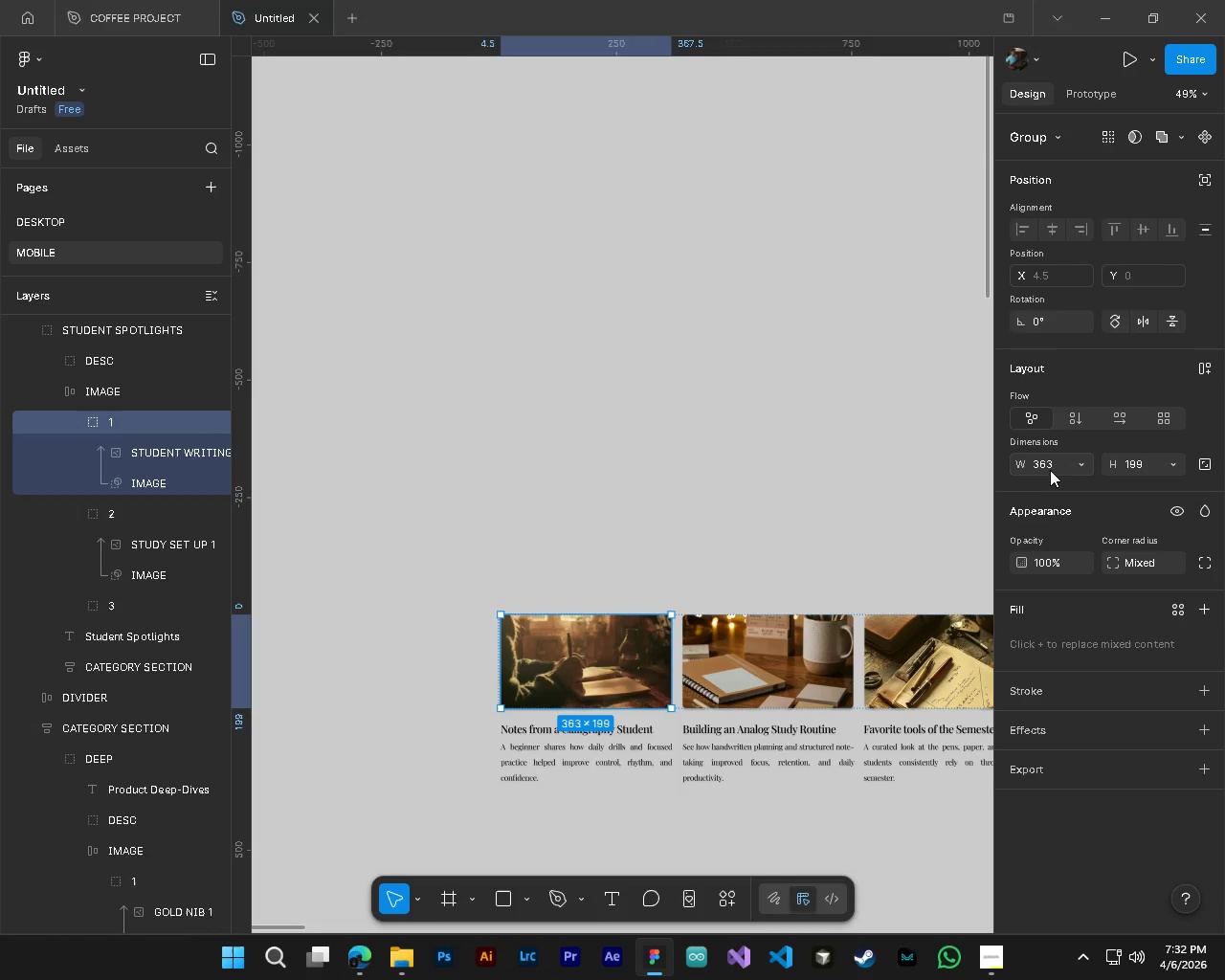 
left_click([1047, 466])
 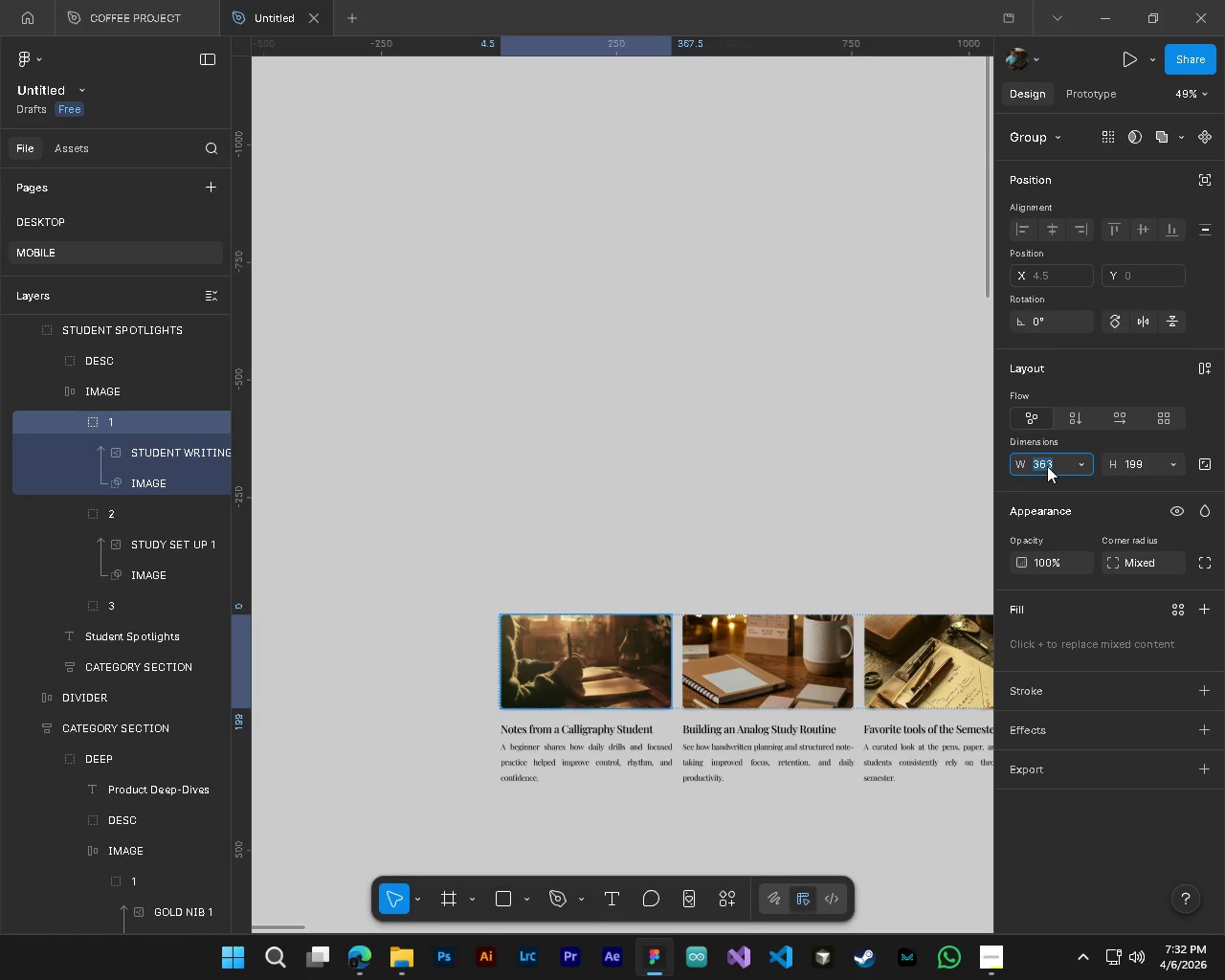 
key(Numpad9)
 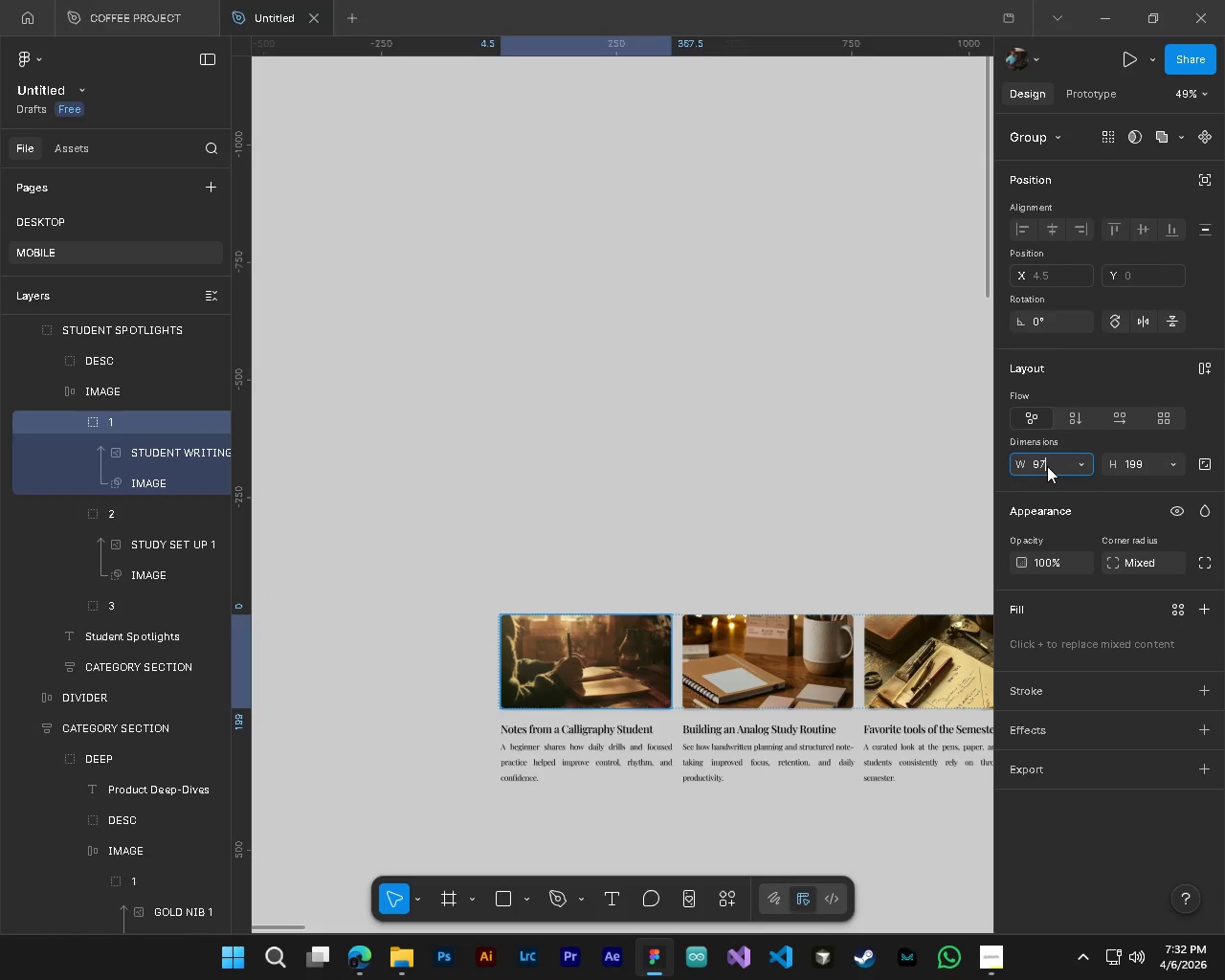 
key(Numpad7)
 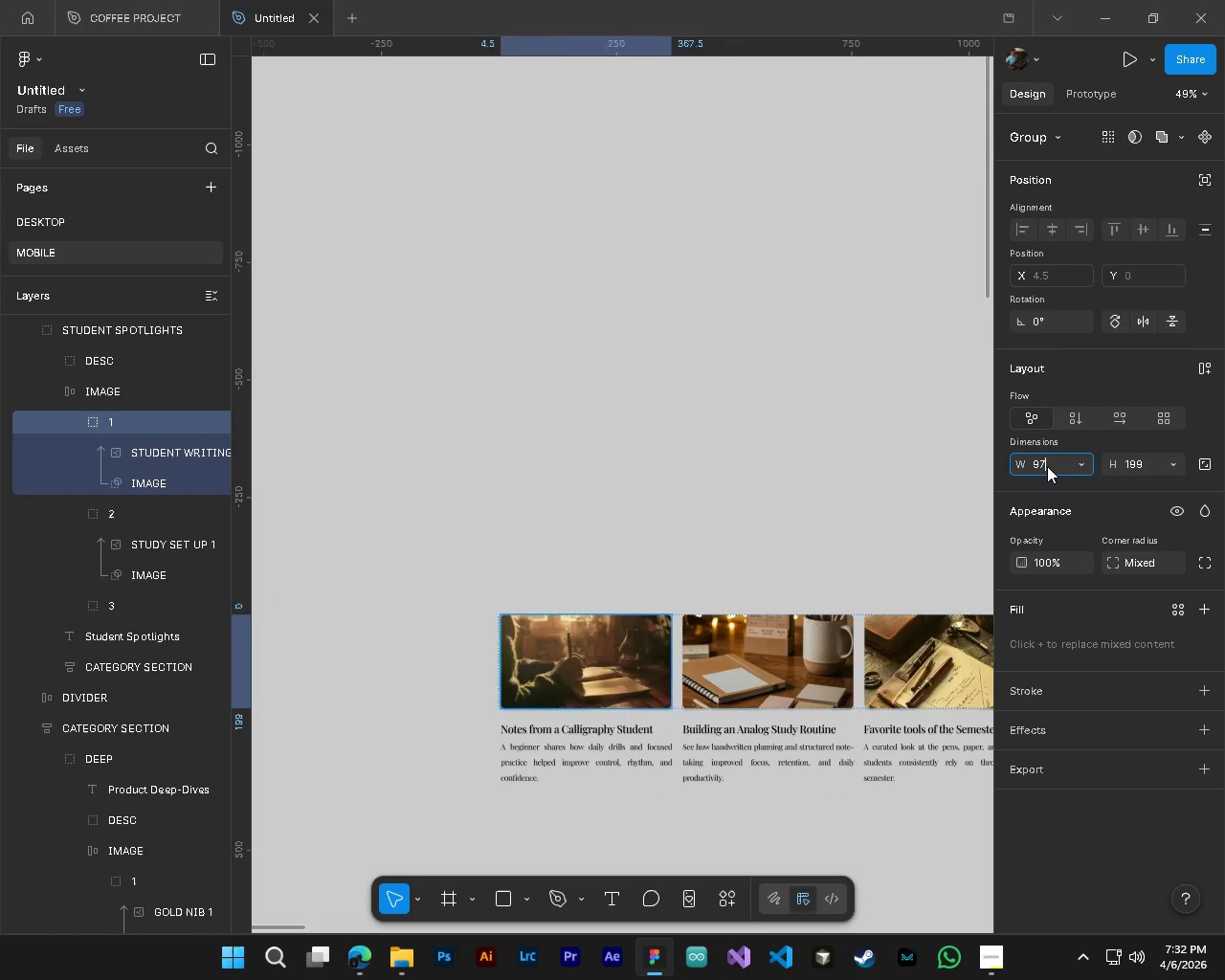 
key(NumpadEnter)
 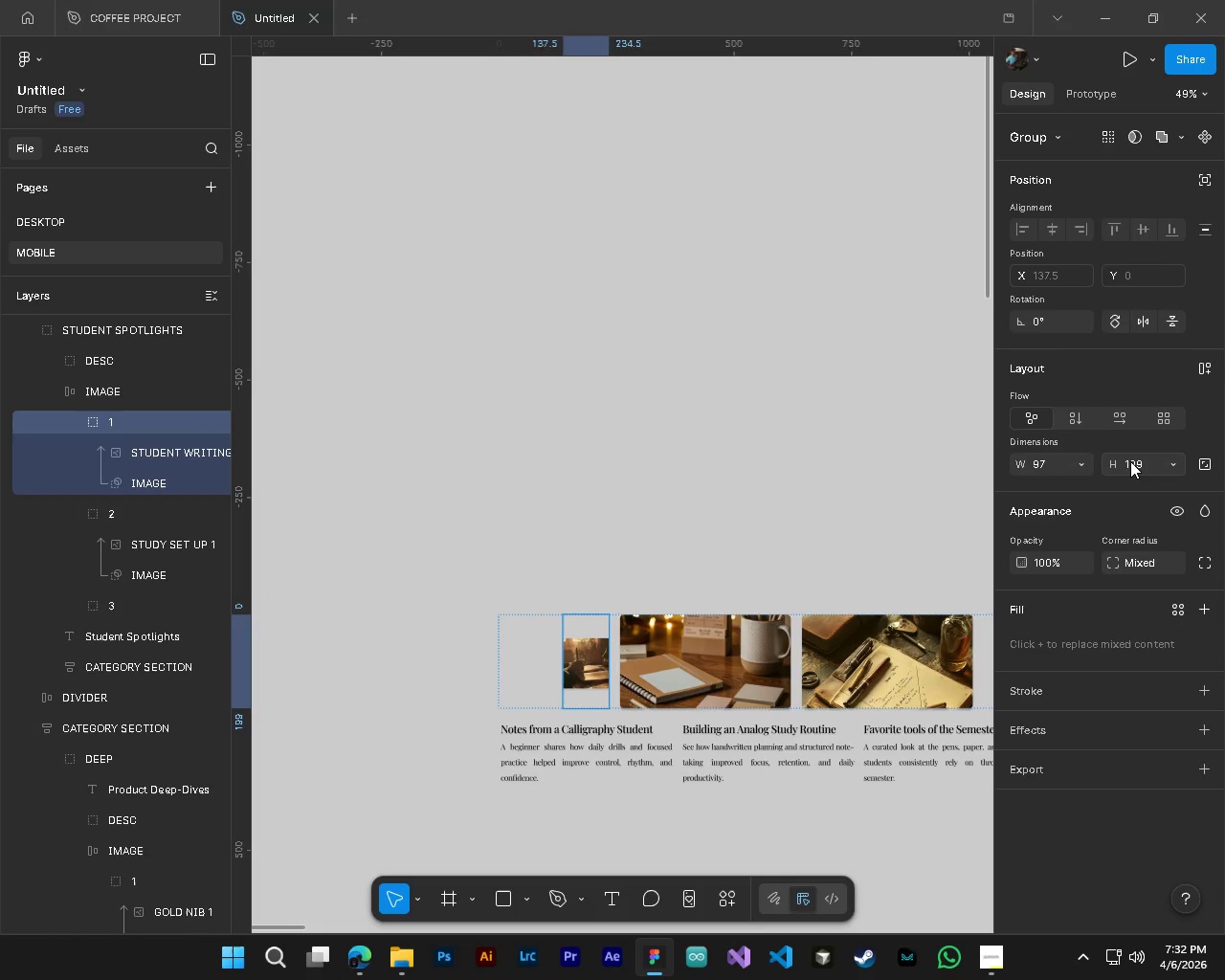 
left_click([1130, 461])
 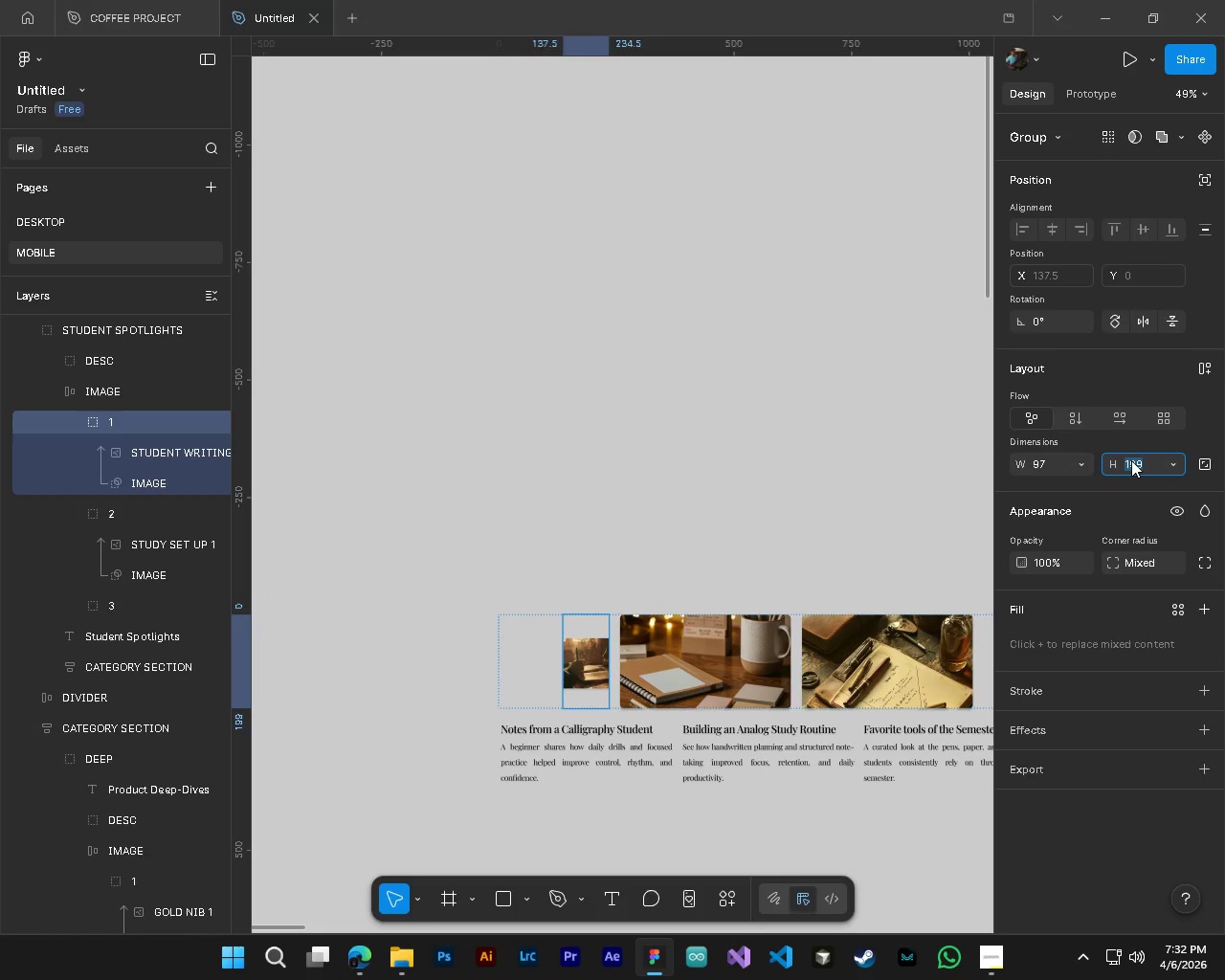 
key(Numpad4)
 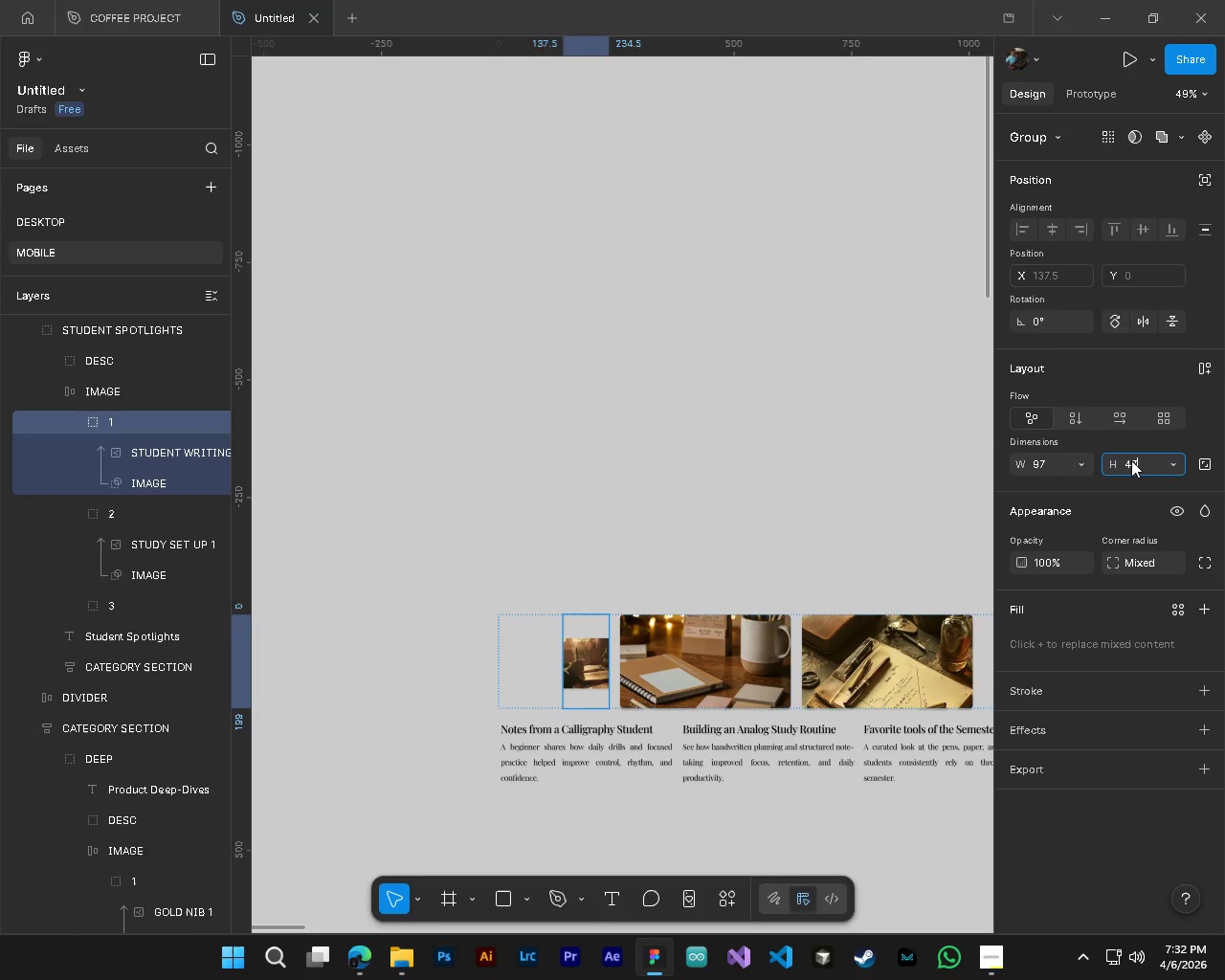 
key(Numpad7)
 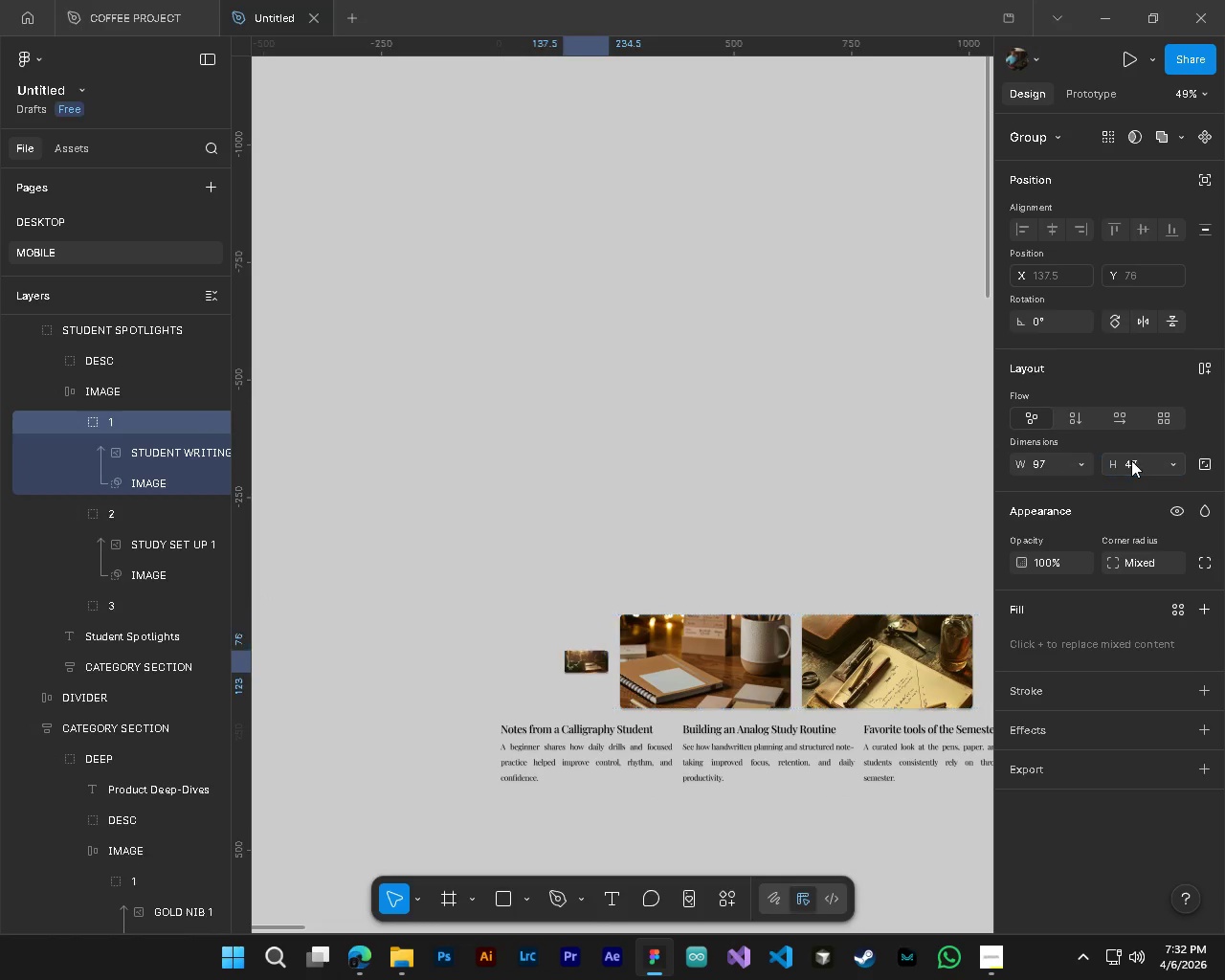 
key(NumpadEnter)
 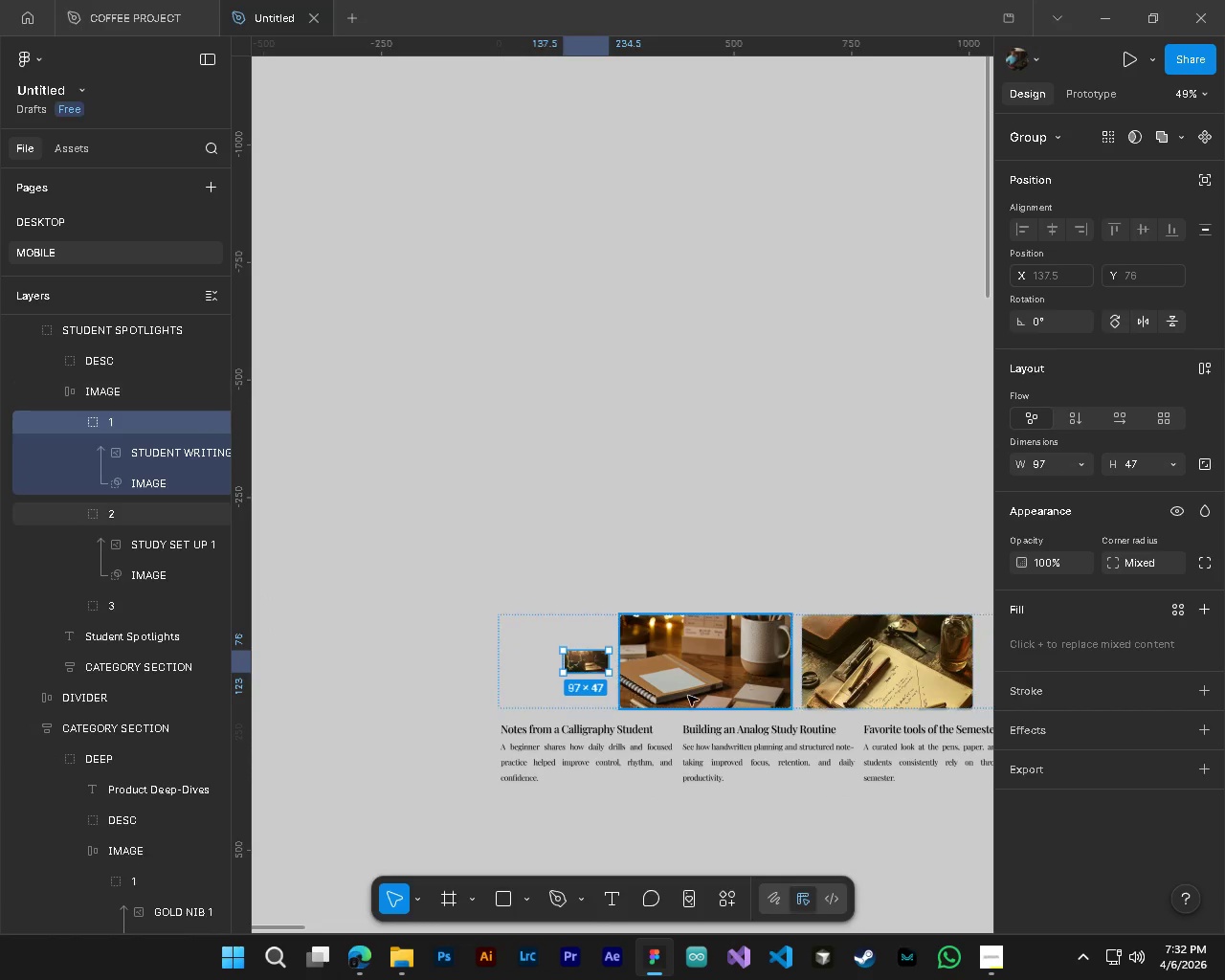 
hold_key(key=ControlLeft, duration=0.55)
 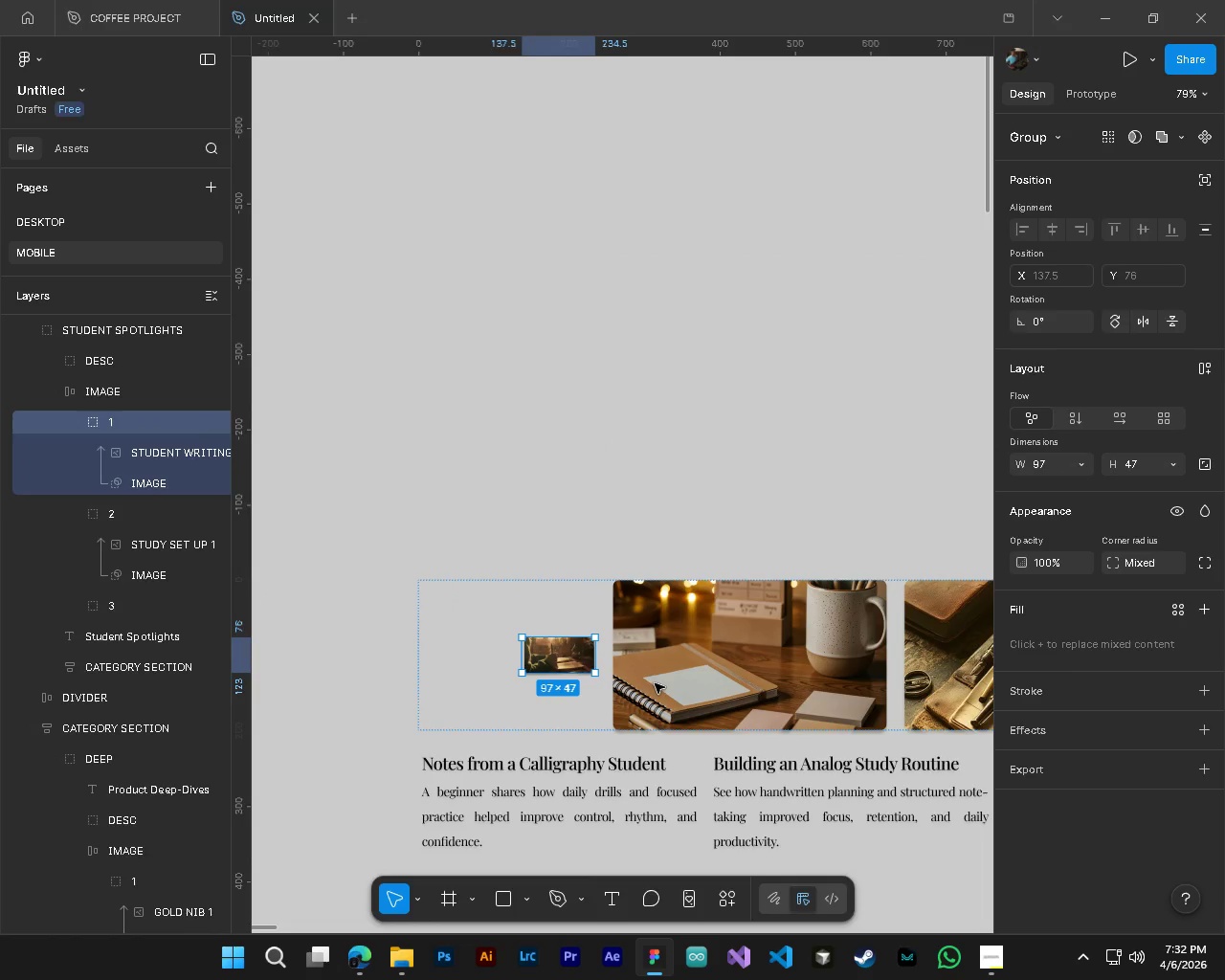 
hold_key(key=AltLeft, duration=0.5)
 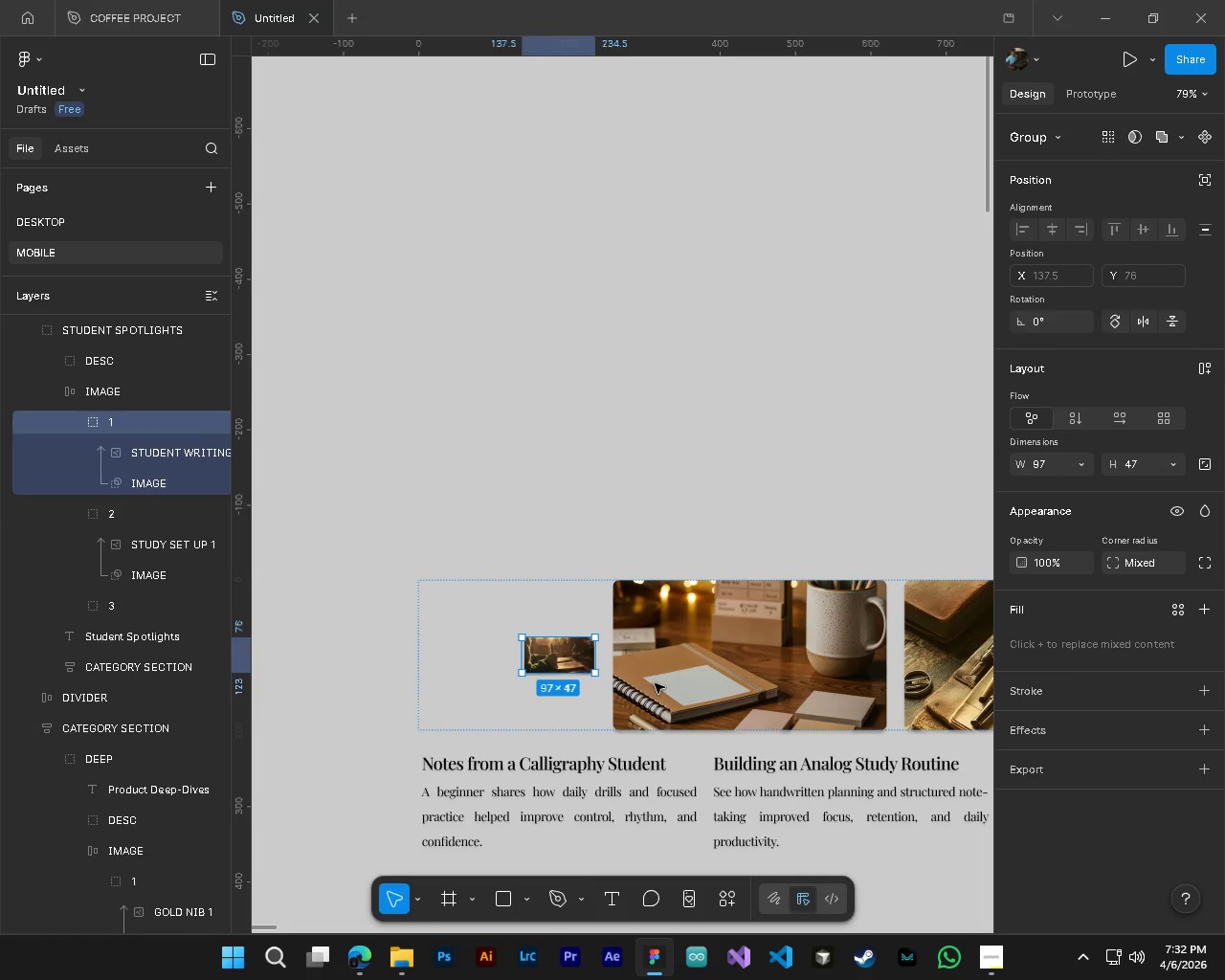 
hold_key(key=ShiftLeft, duration=0.34)
 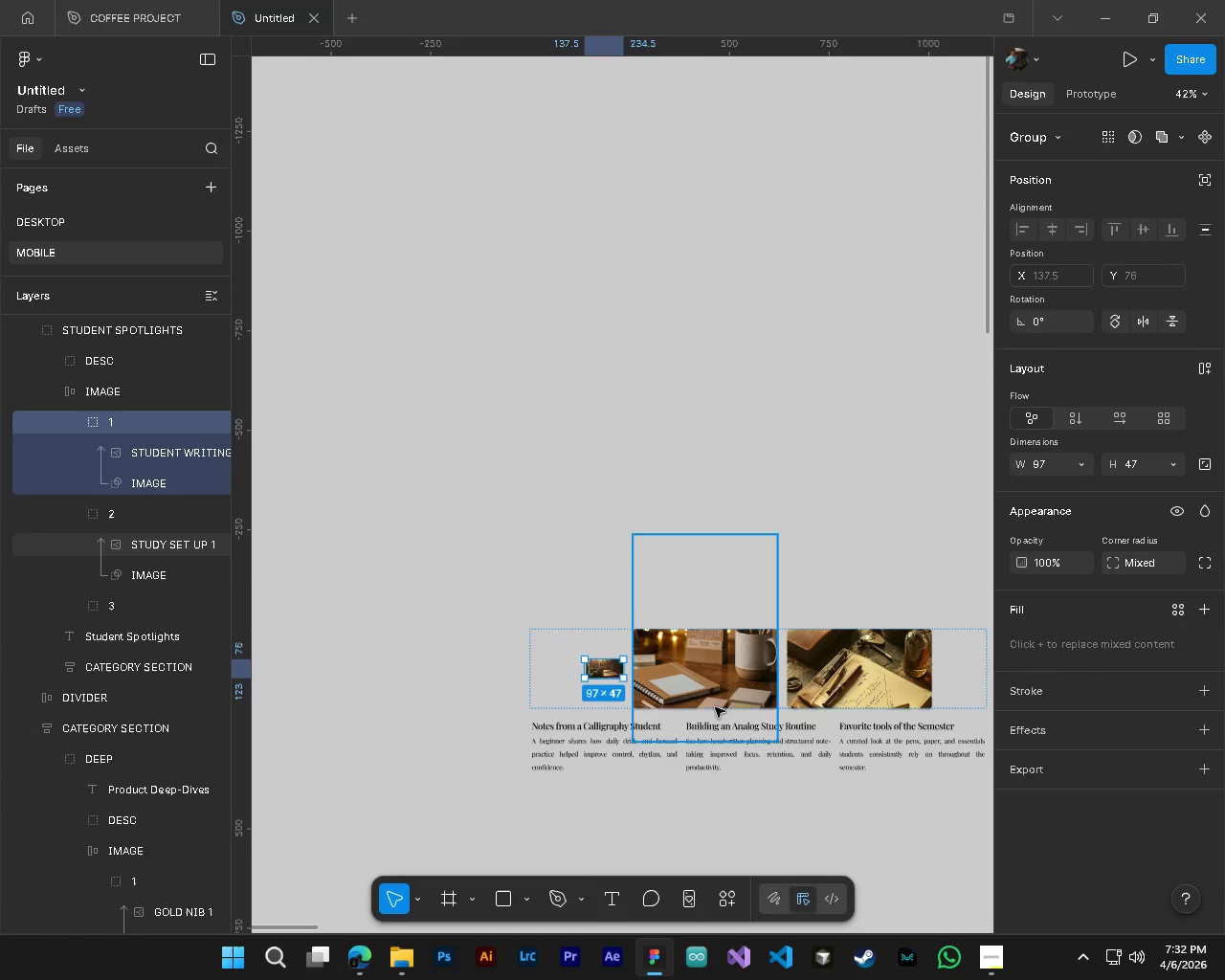 
scroll: coordinate [573, 672], scroll_direction: up, amount: 4.0
 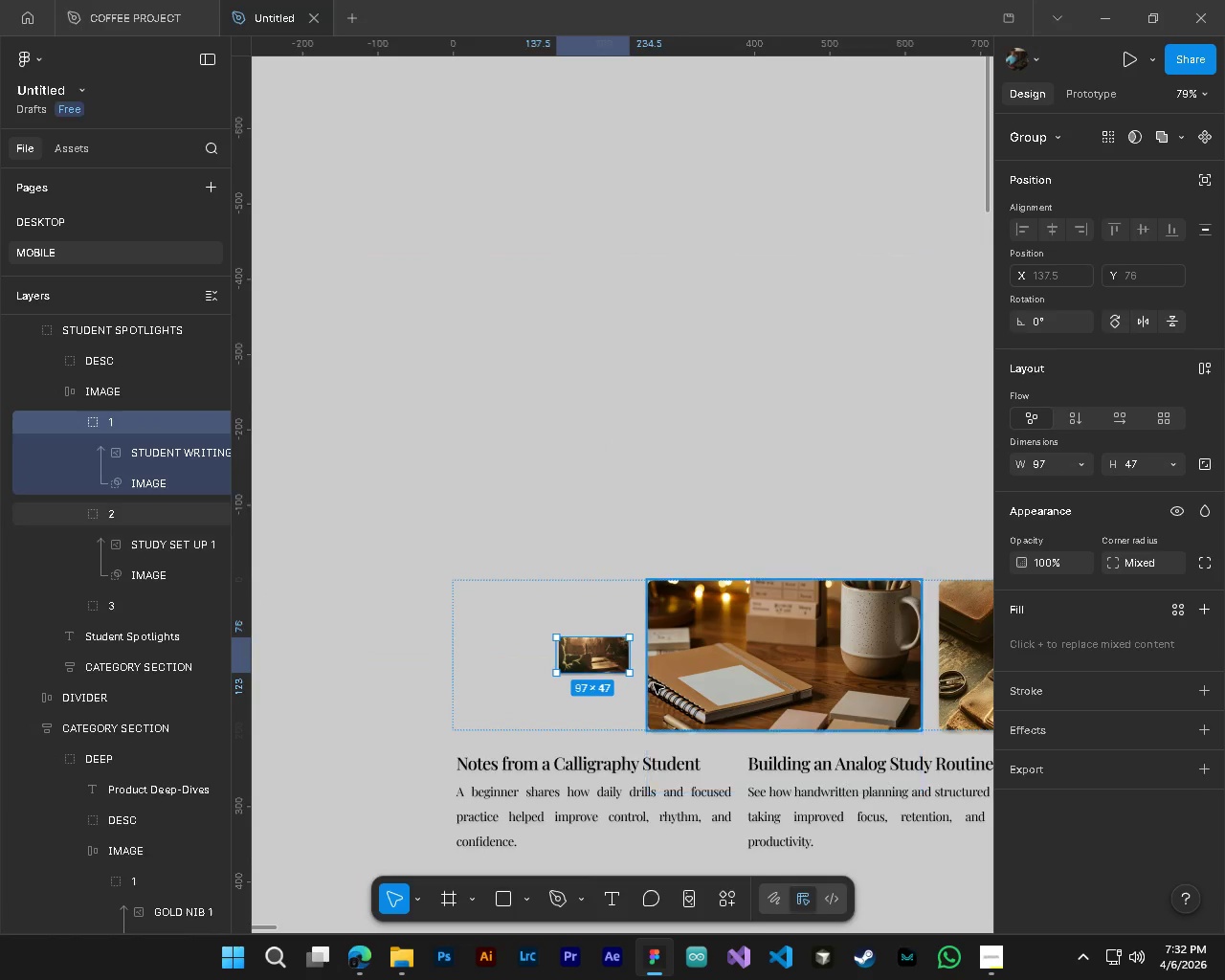 
hold_key(key=ControlLeft, duration=0.33)
 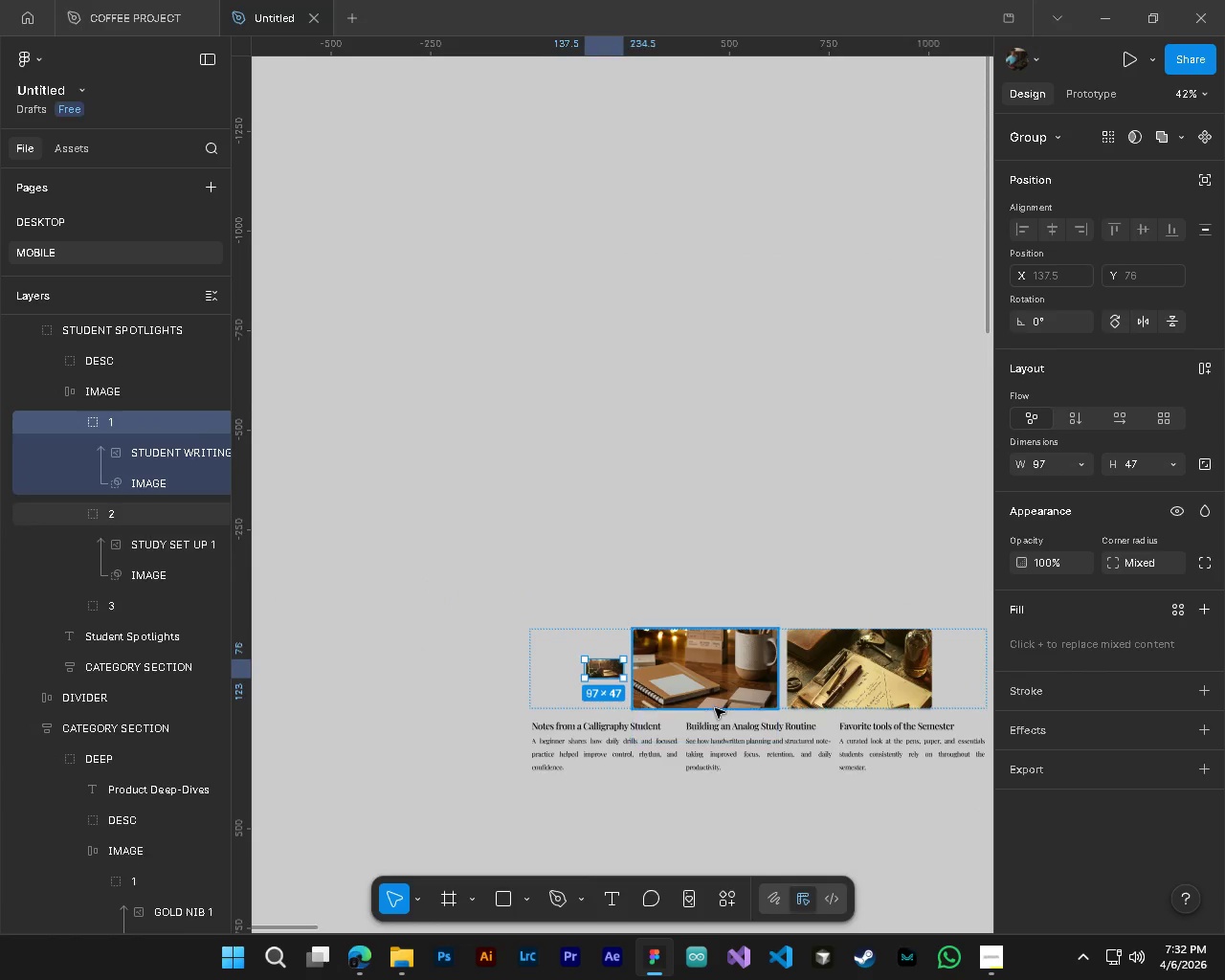 
key(Alt+Control+AltLeft)
 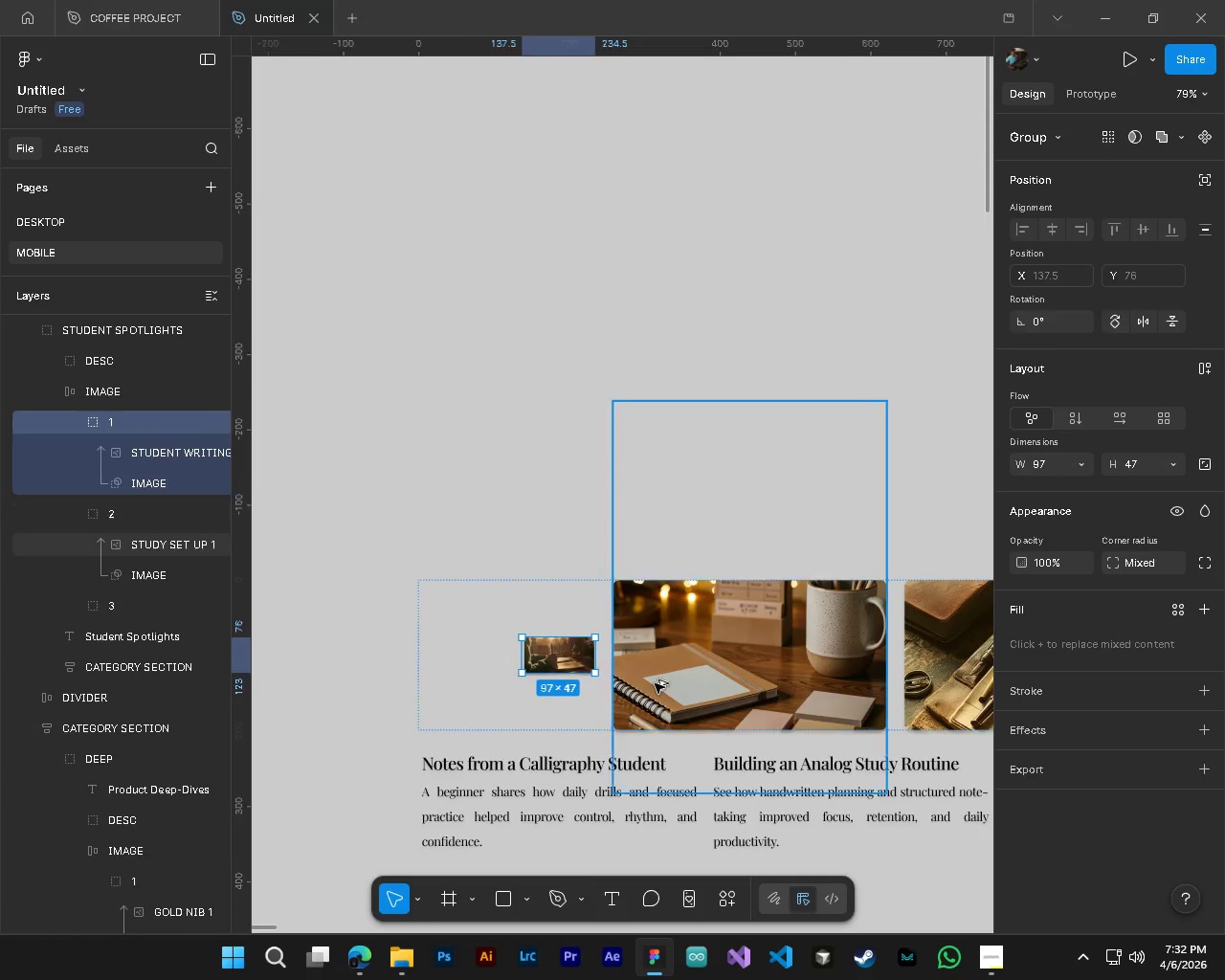 
hold_key(key=ShiftLeft, duration=0.31)
 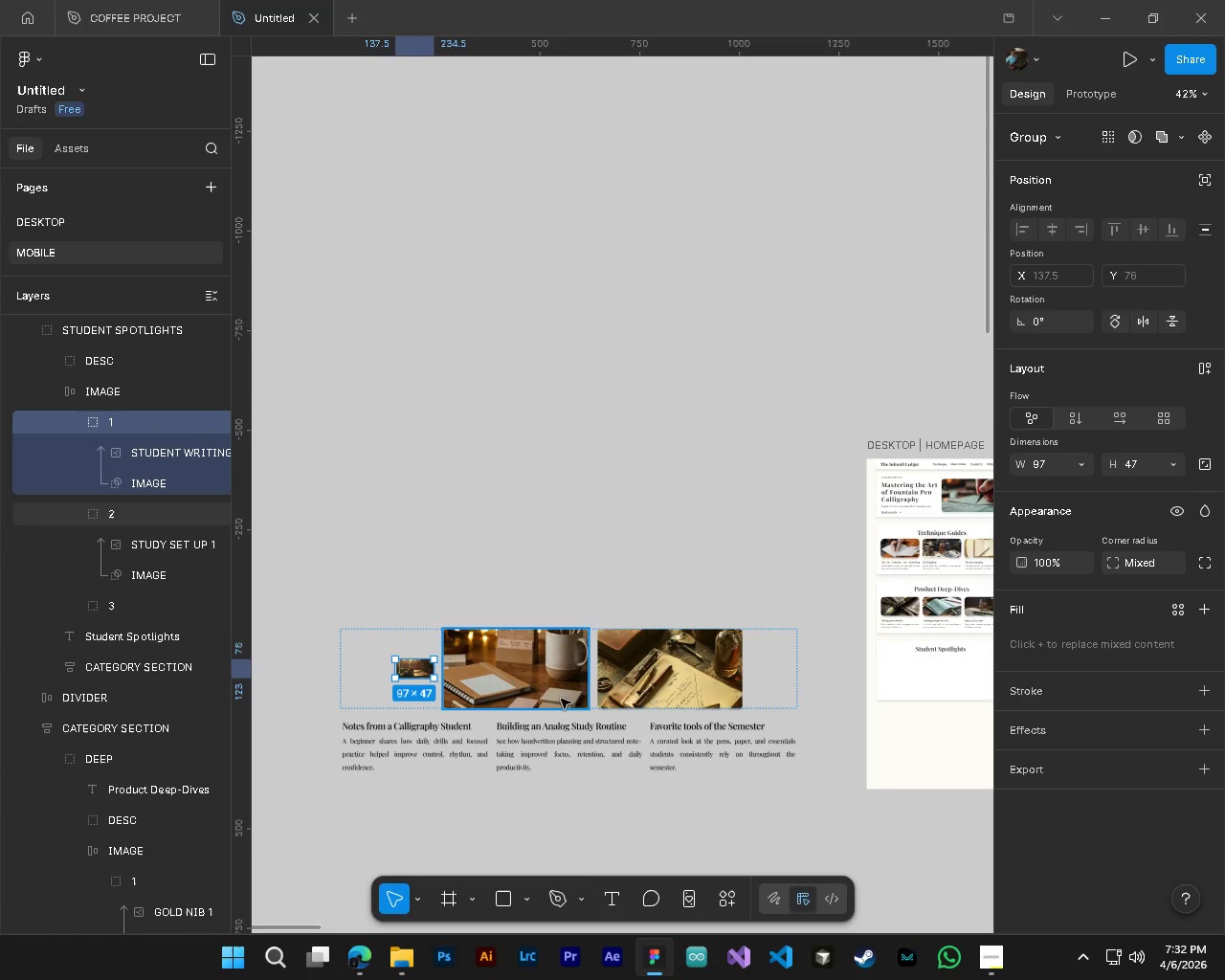 
hold_key(key=ControlLeft, duration=0.81)
 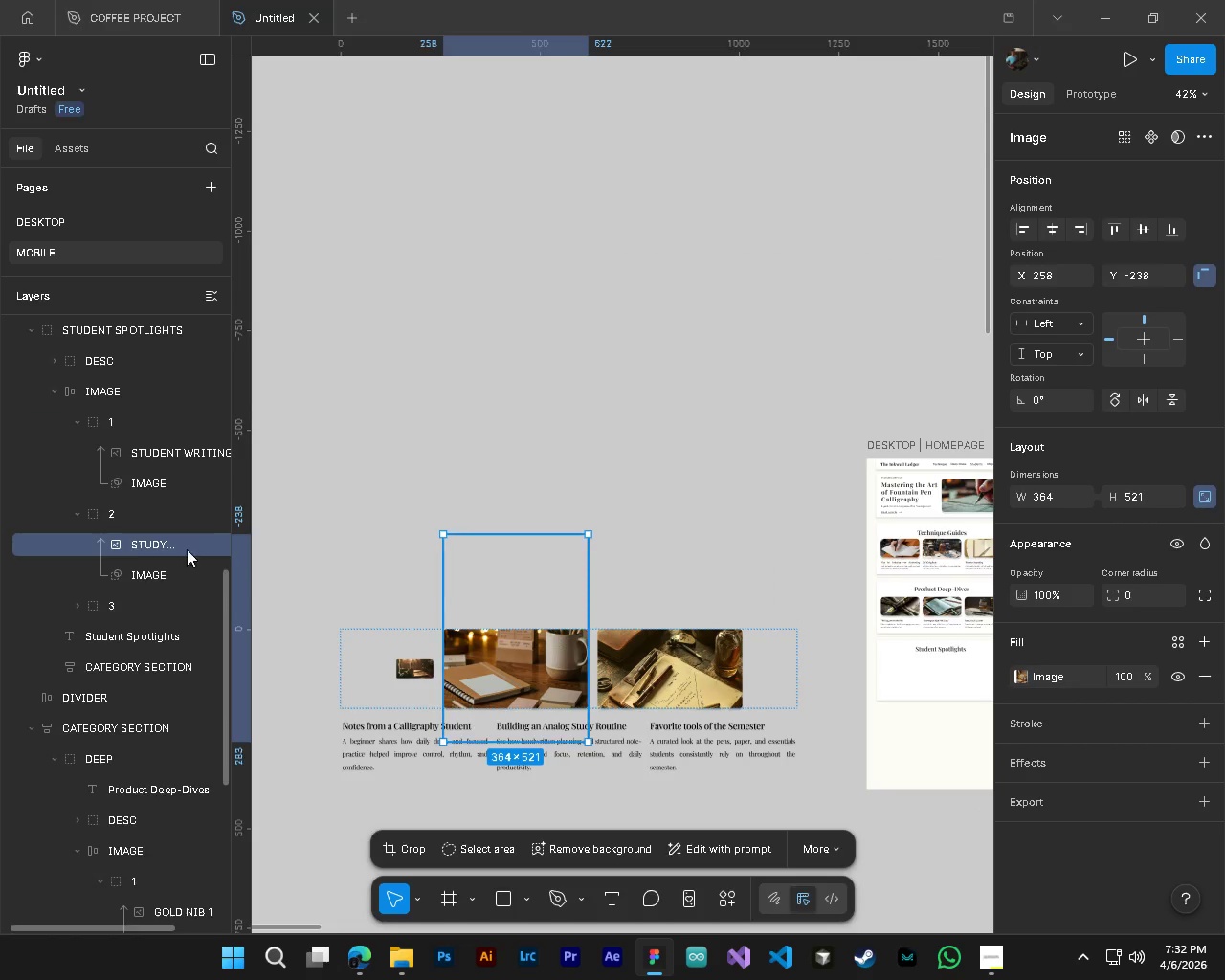 
scroll: coordinate [715, 708], scroll_direction: down, amount: 12.0
 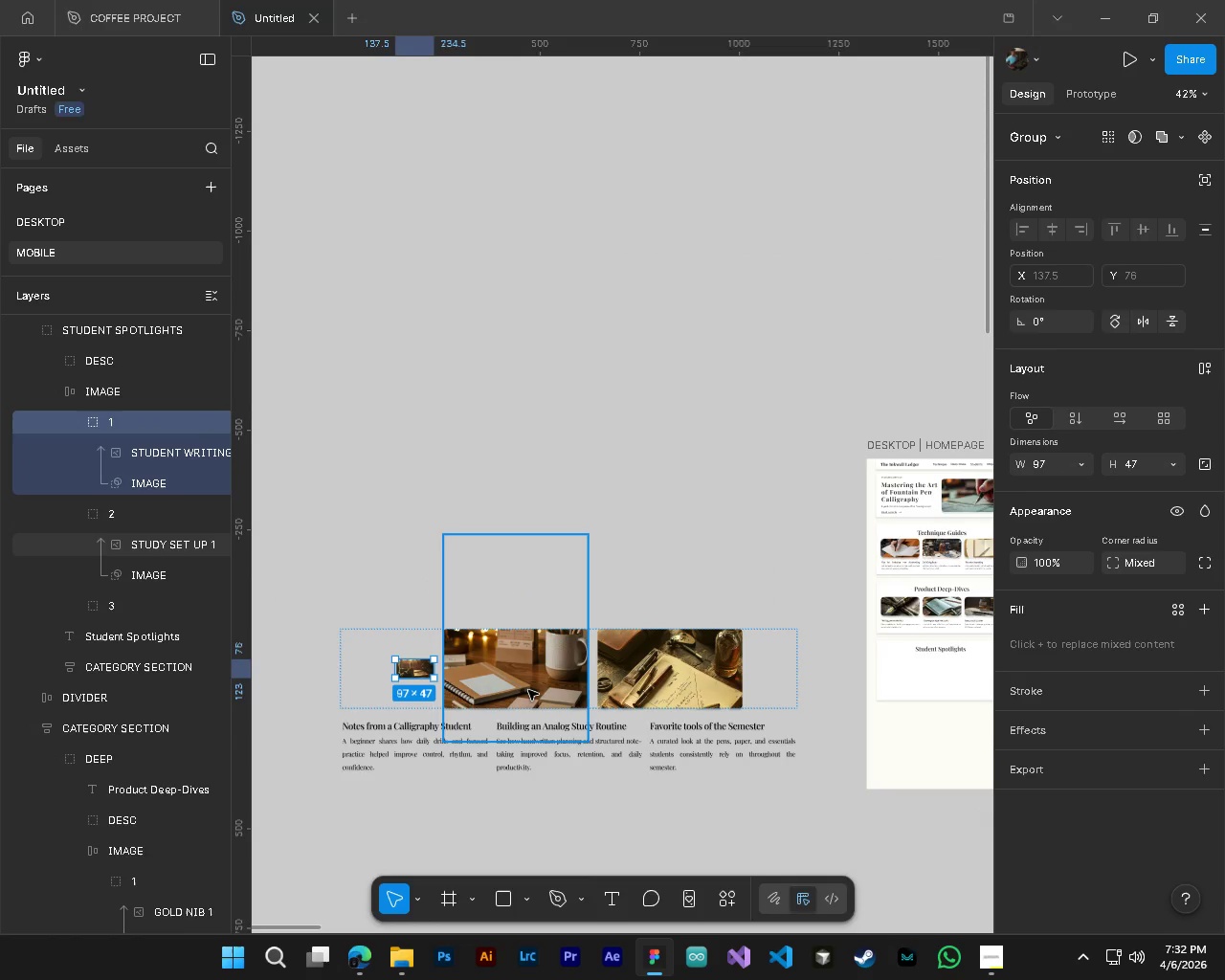 
left_click([528, 690])
 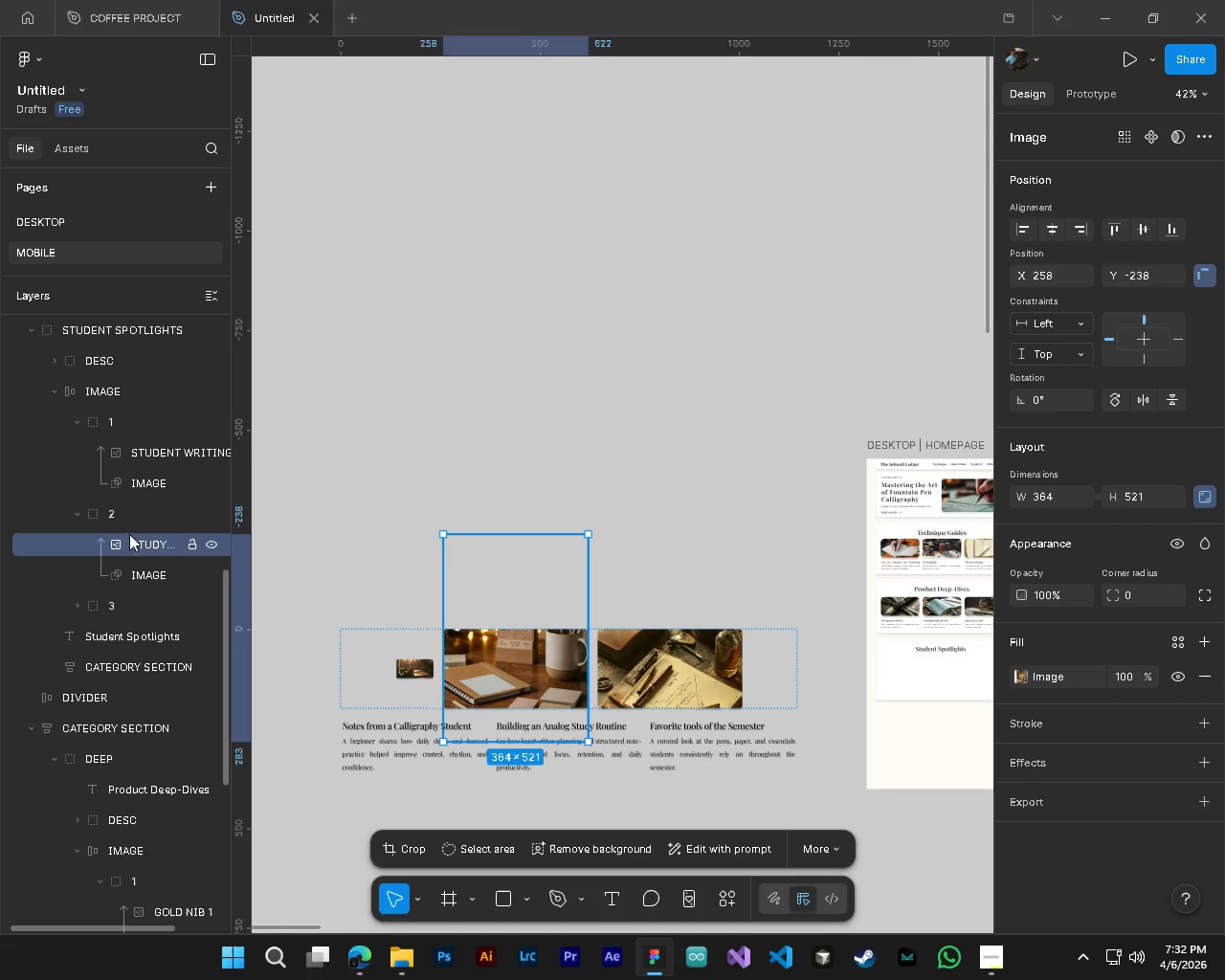 
left_click([99, 523])
 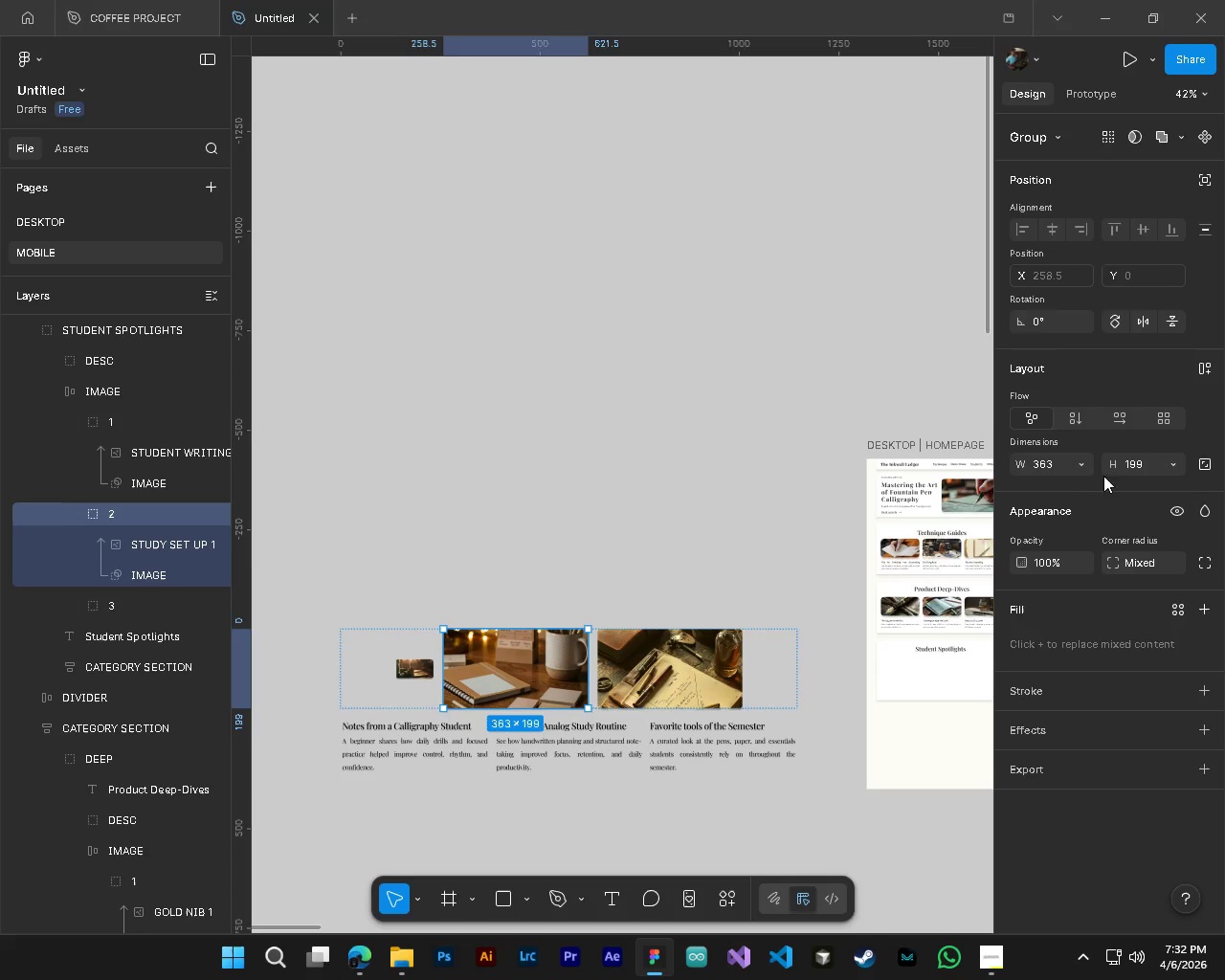 
left_click([1054, 463])
 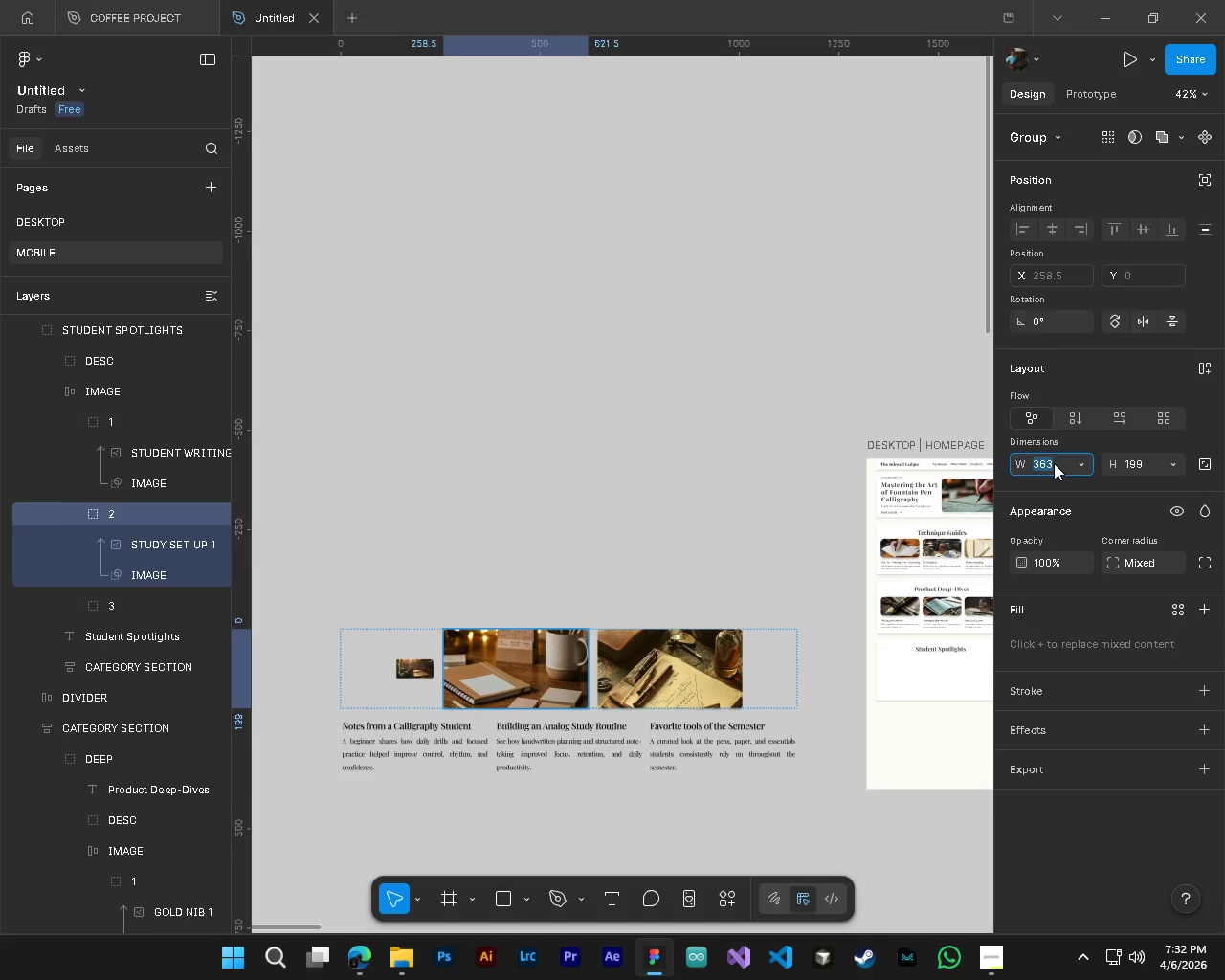 
key(Numpad9)
 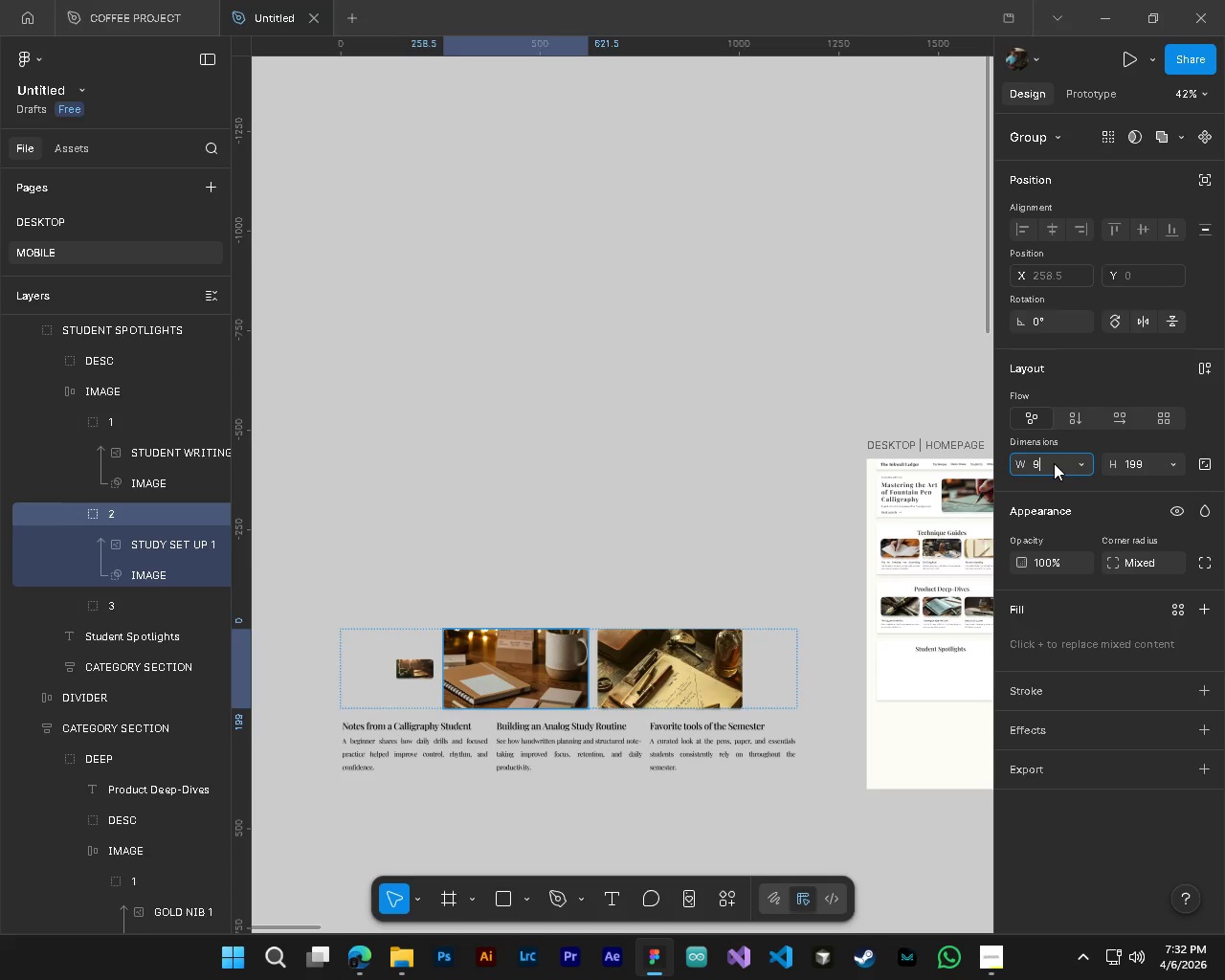 
key(Numpad7)
 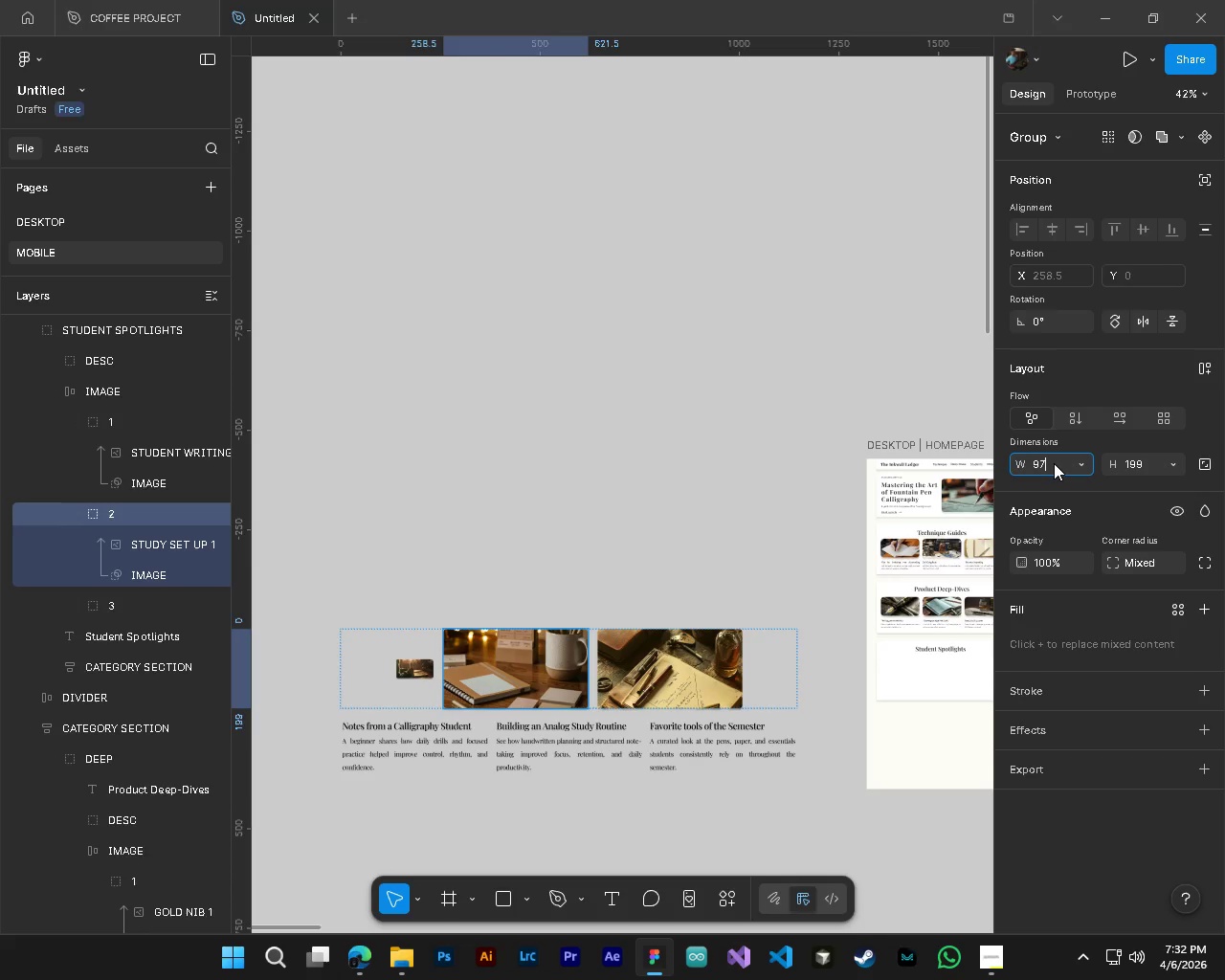 
key(NumpadEnter)
 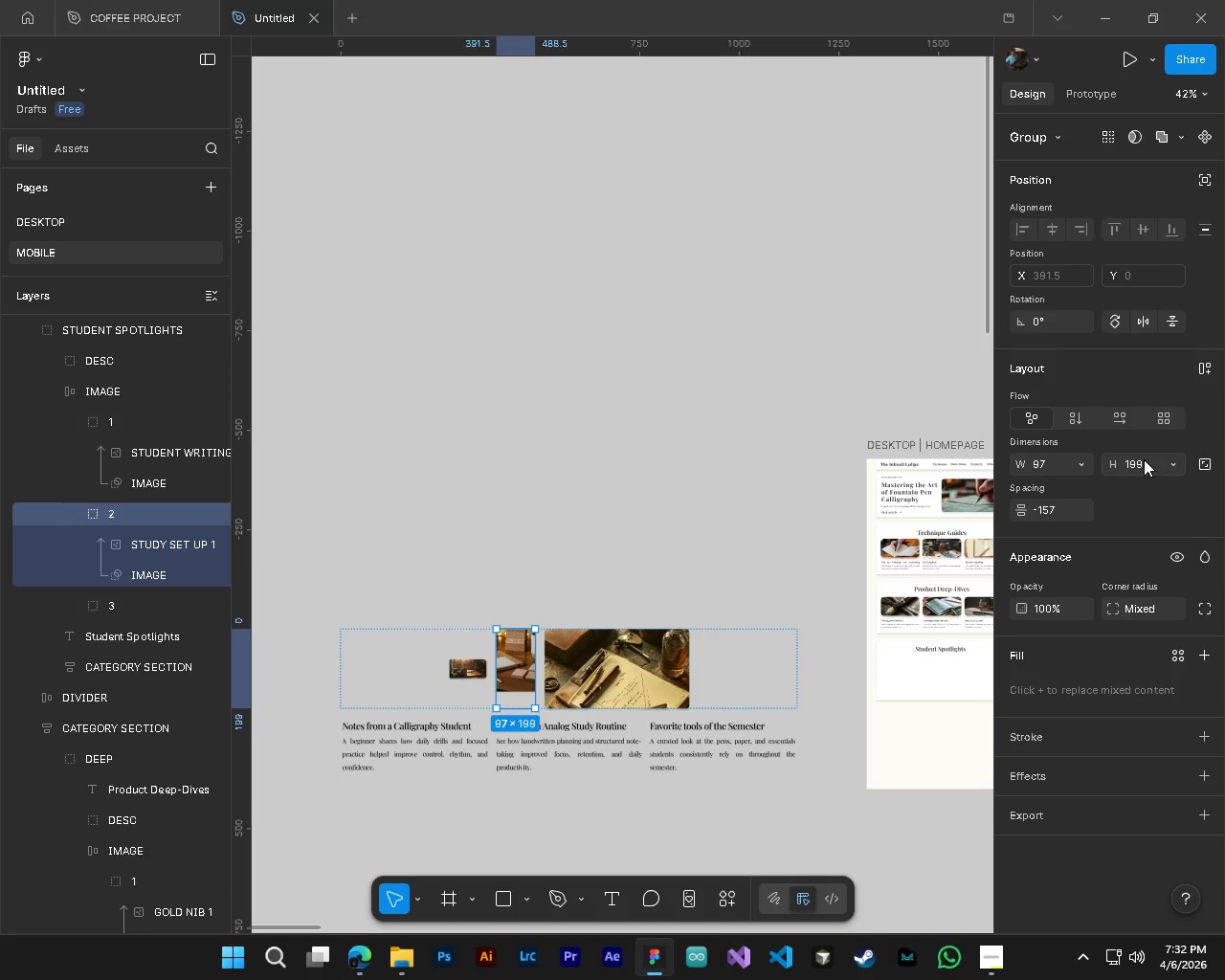 
left_click([1139, 459])
 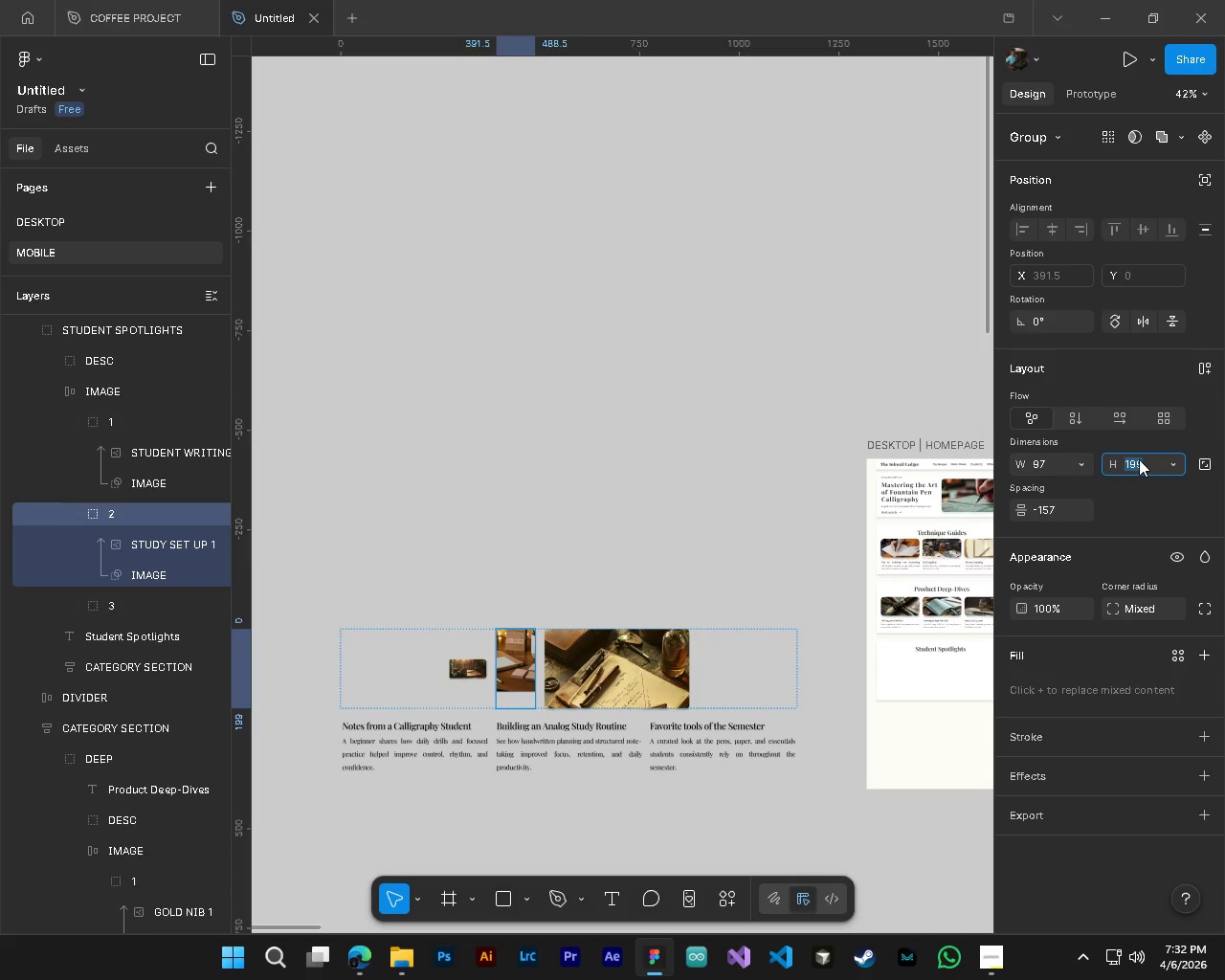 
key(Numpad4)
 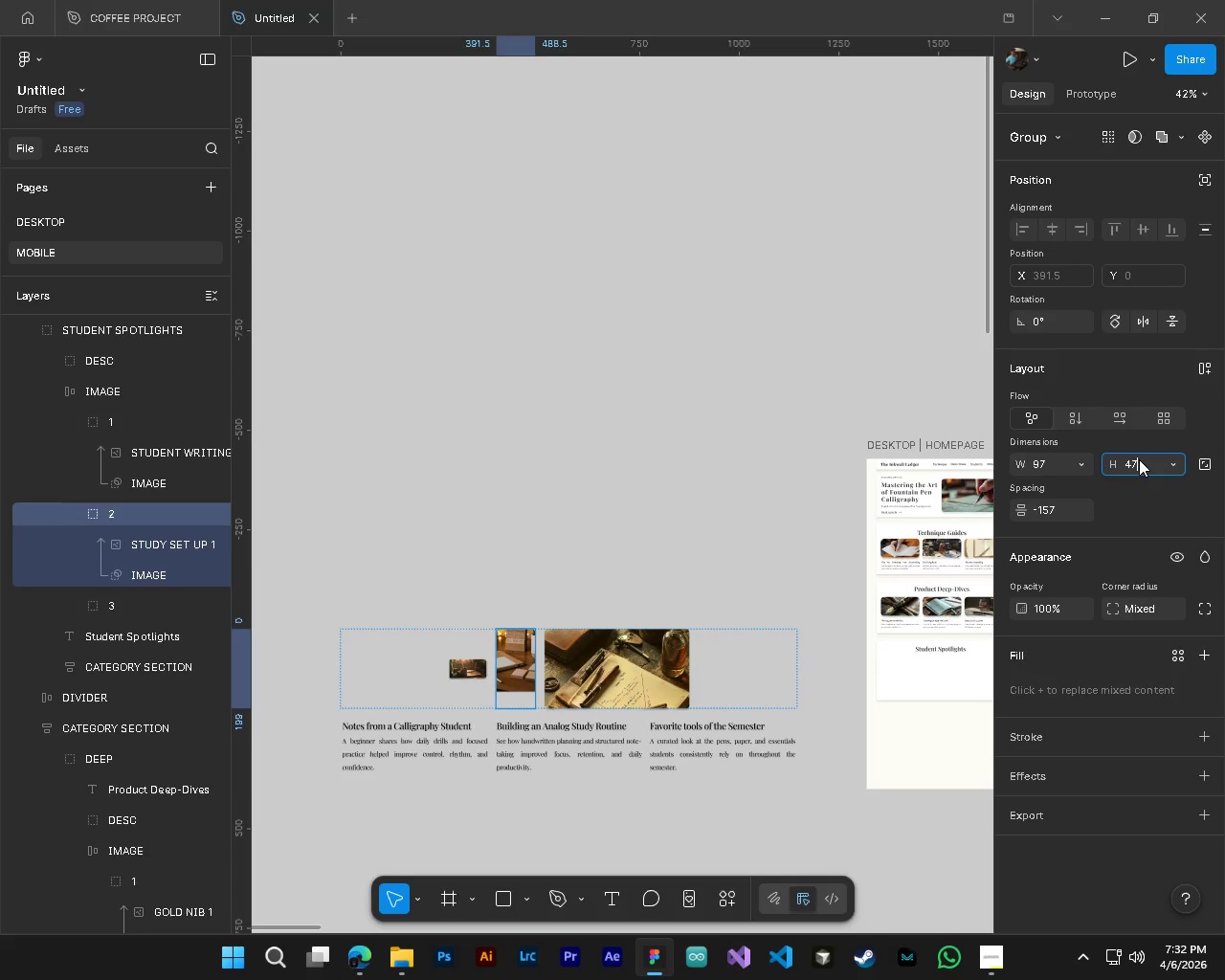 
key(Numpad7)
 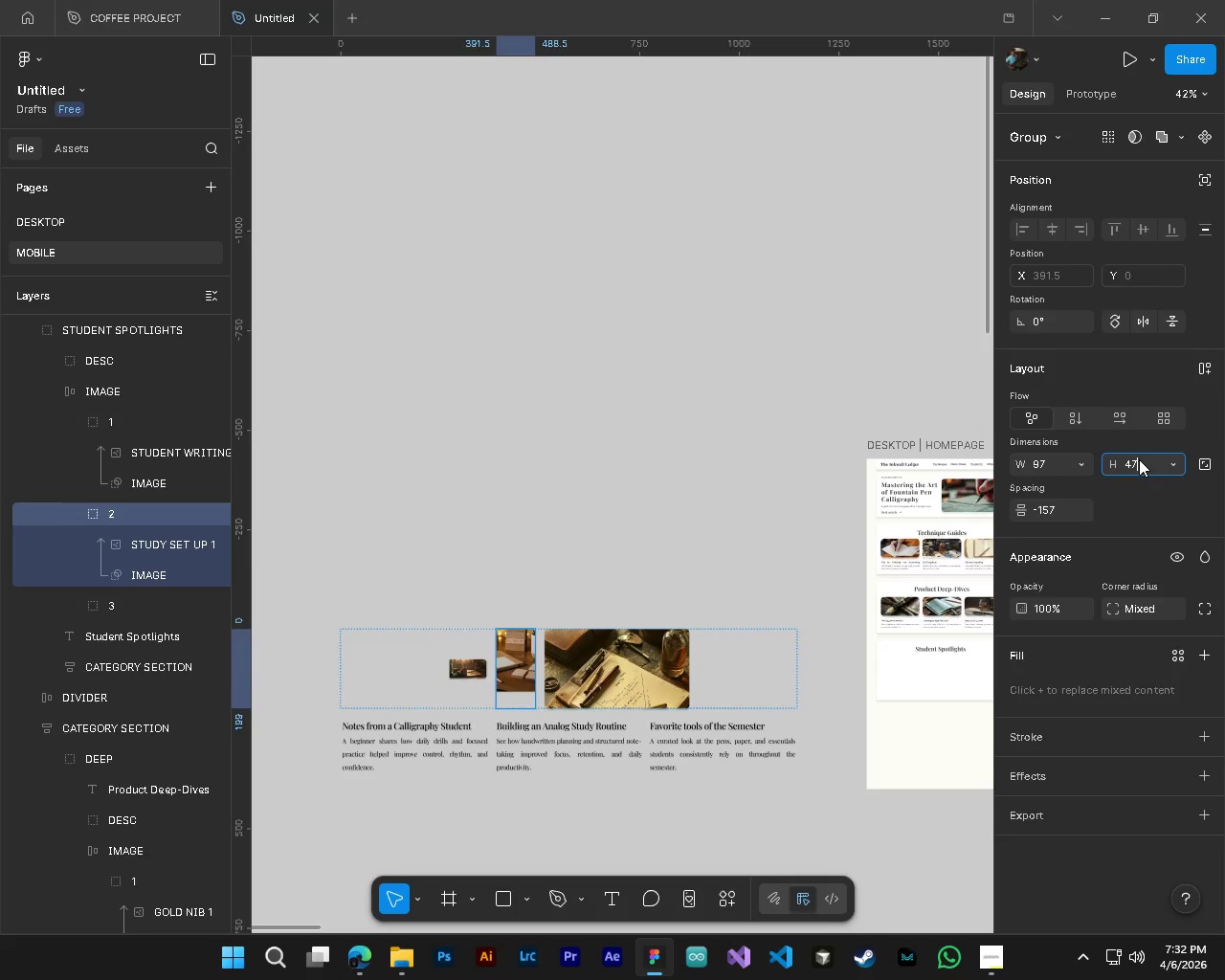 
key(NumpadEnter)
 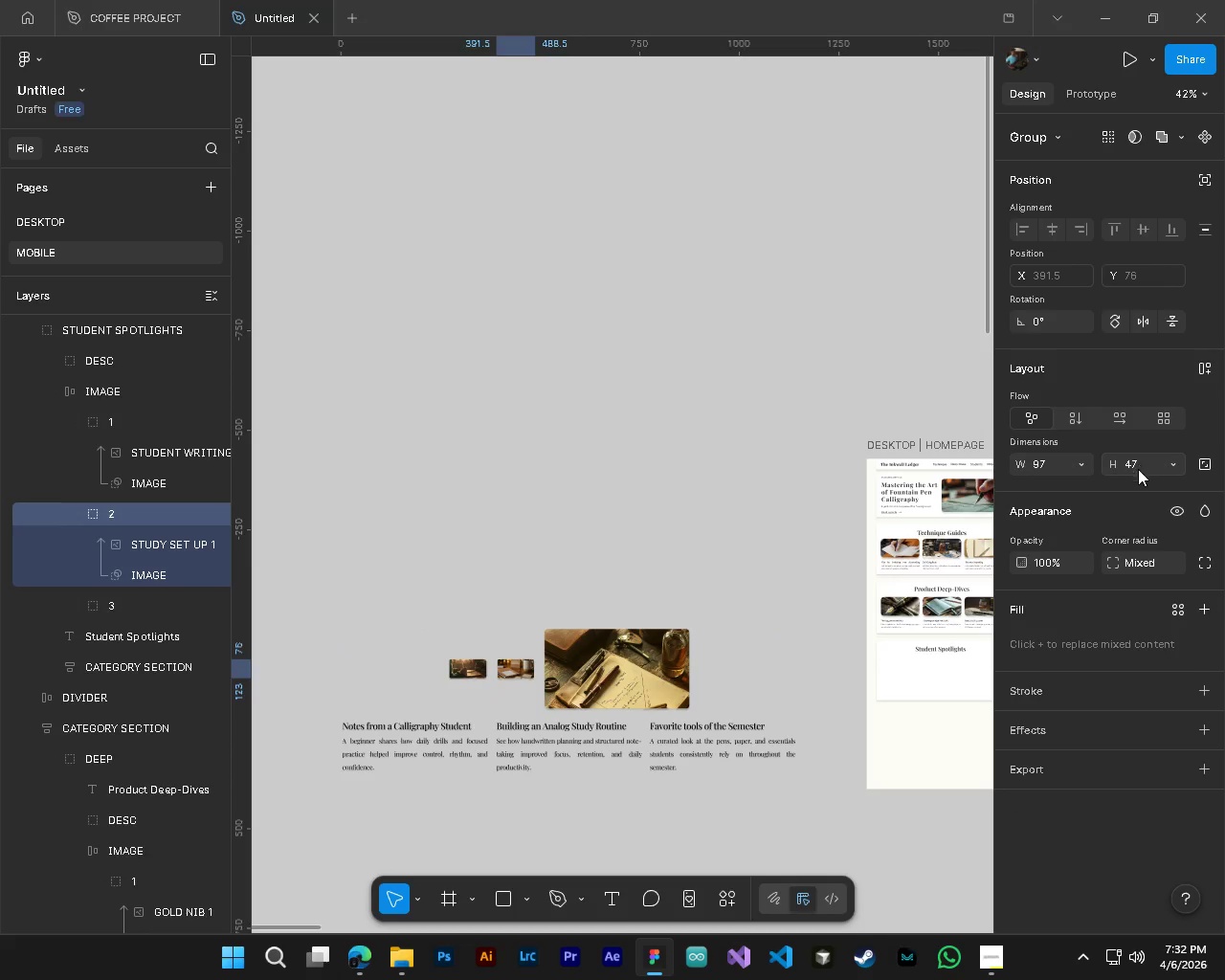 
hold_key(key=ControlLeft, duration=0.62)
 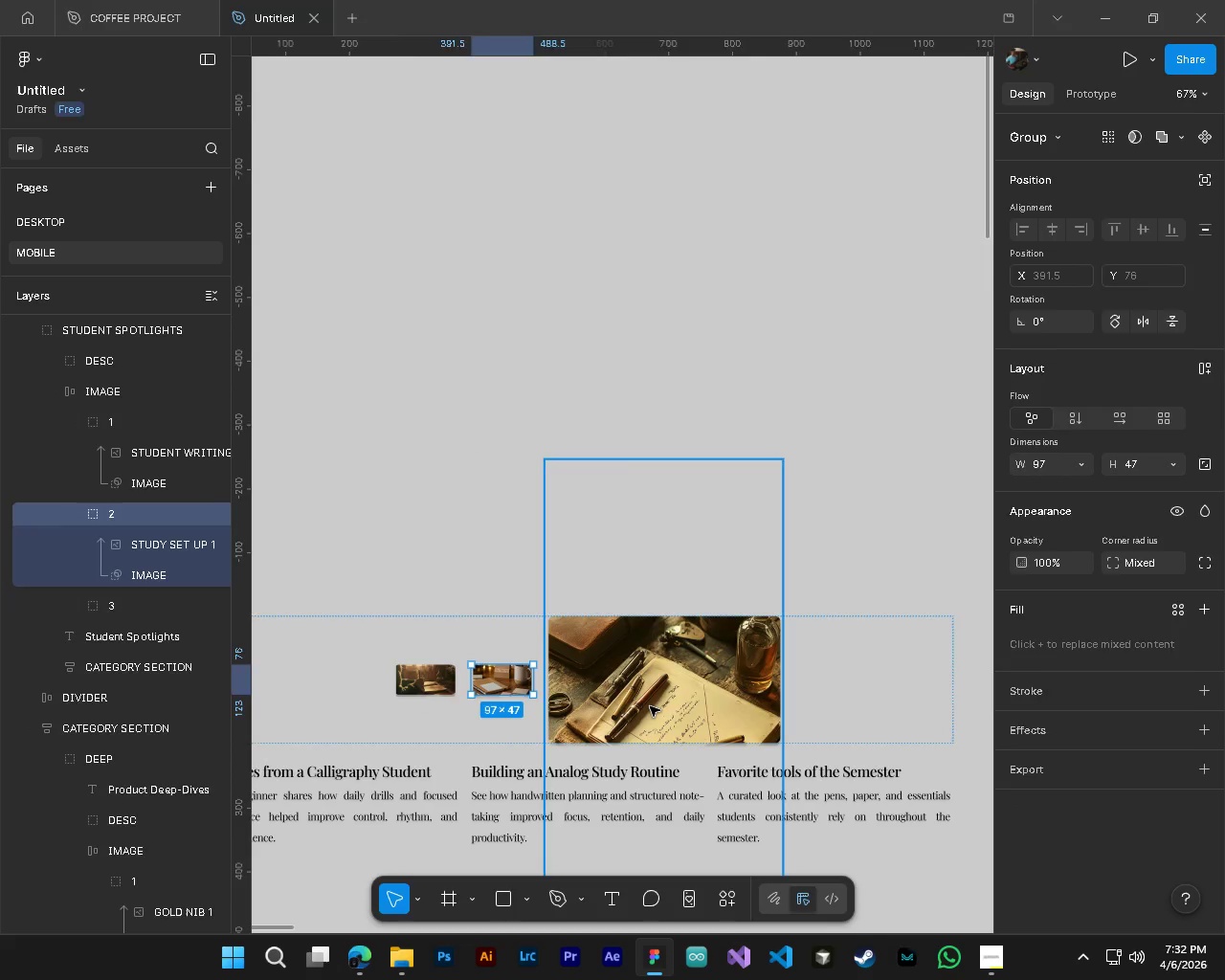 
hold_key(key=AltLeft, duration=0.5)
 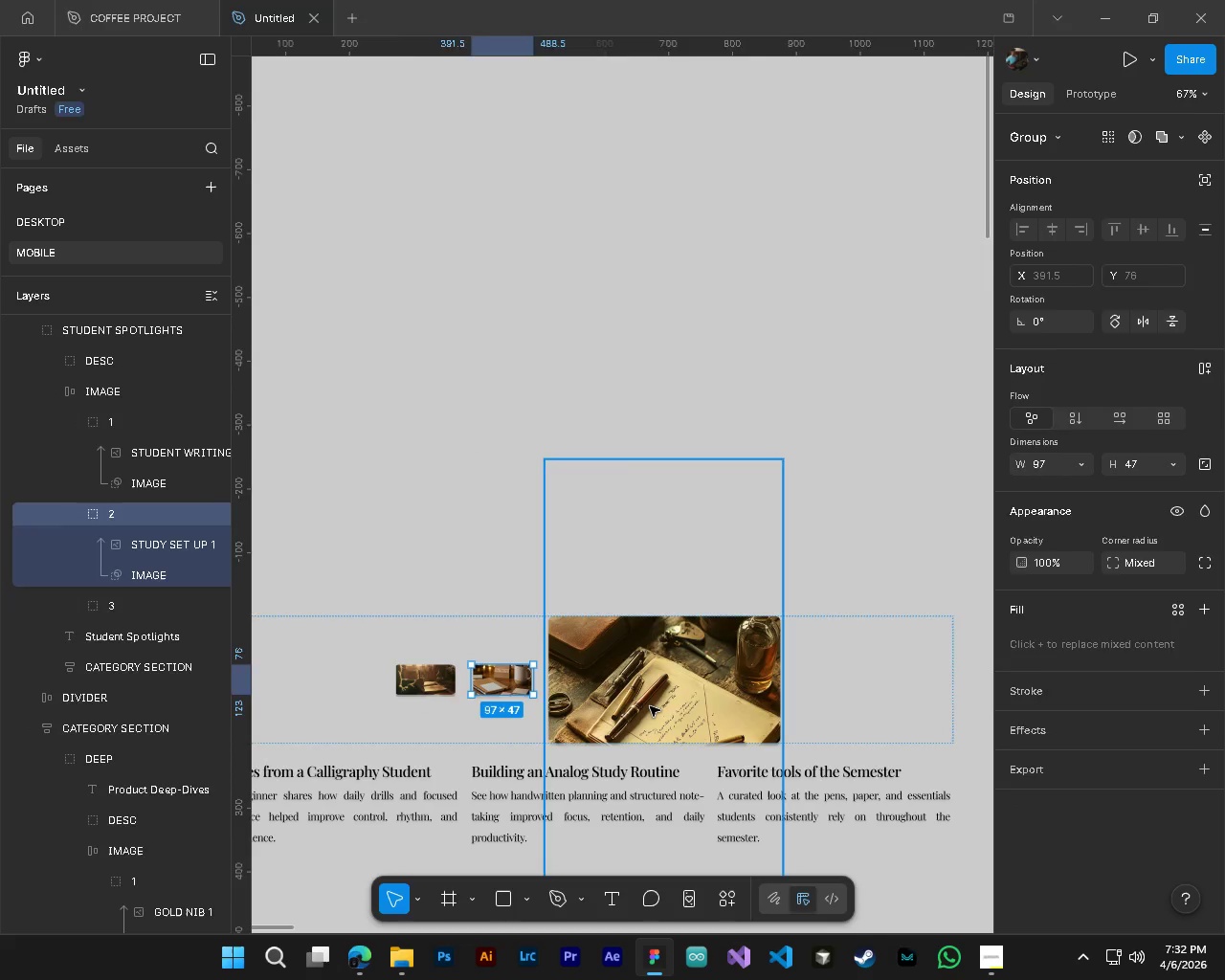 
hold_key(key=ControlLeft, duration=0.69)
 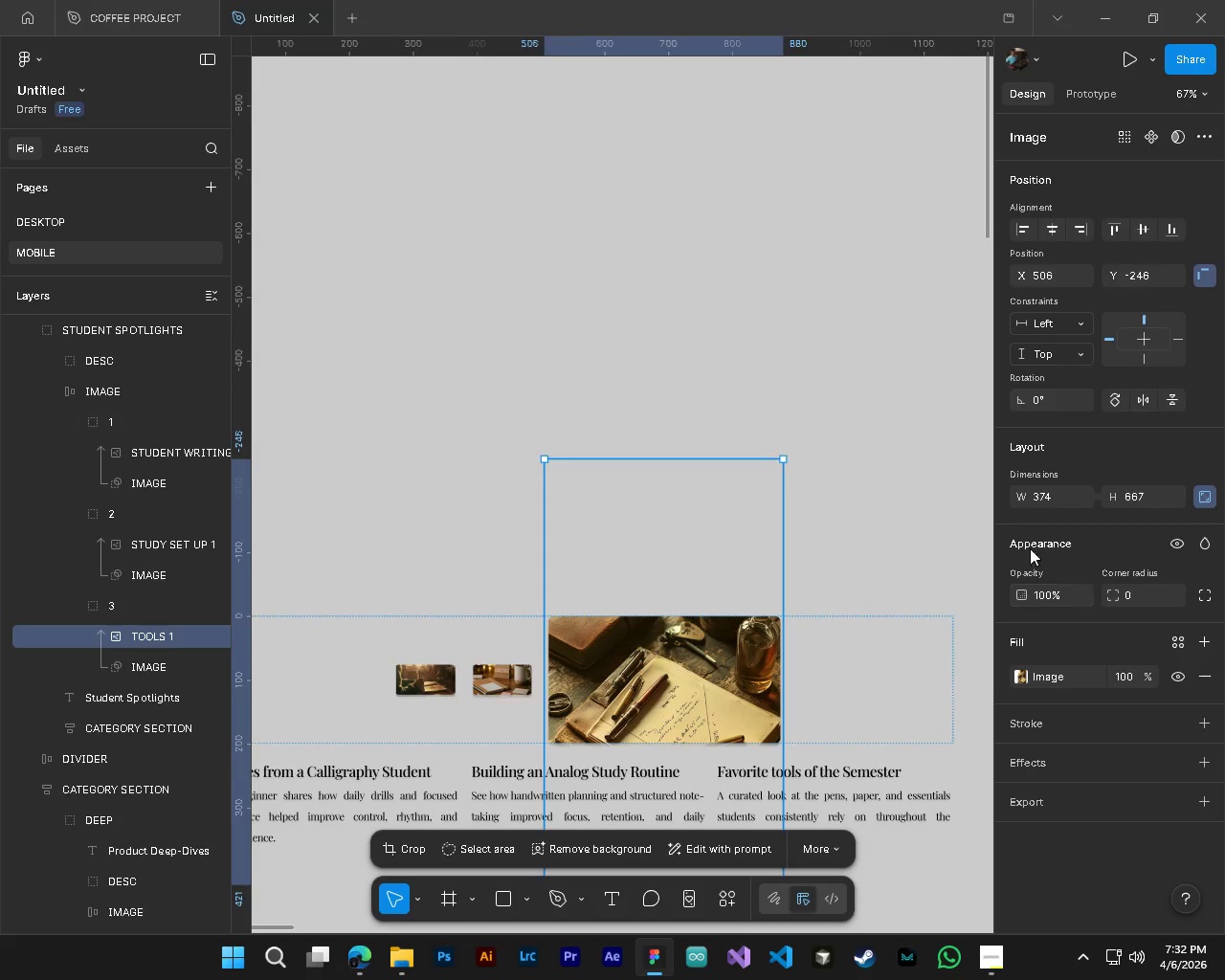 
scroll: coordinate [538, 654], scroll_direction: up, amount: 4.0
 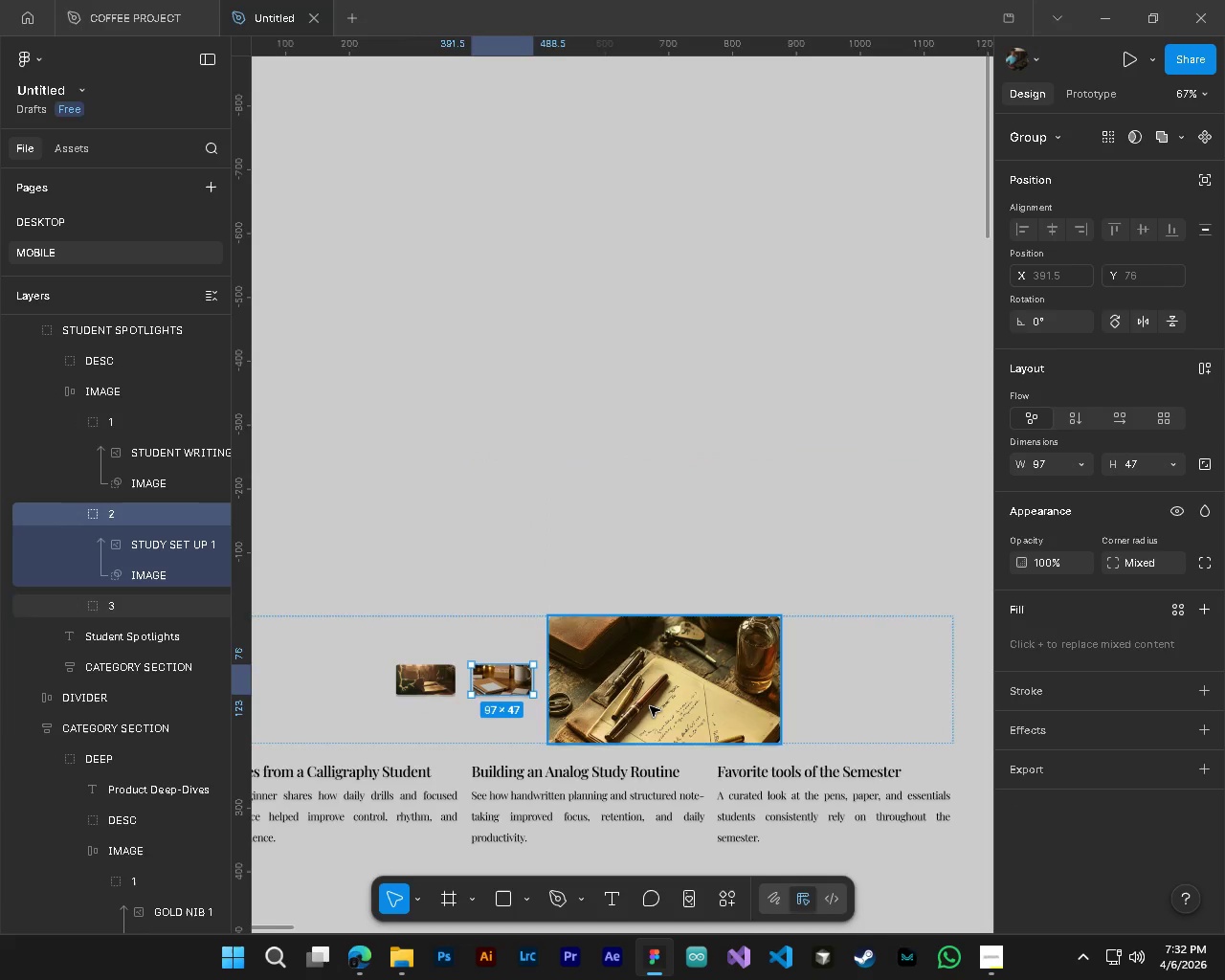 
left_click([650, 706])
 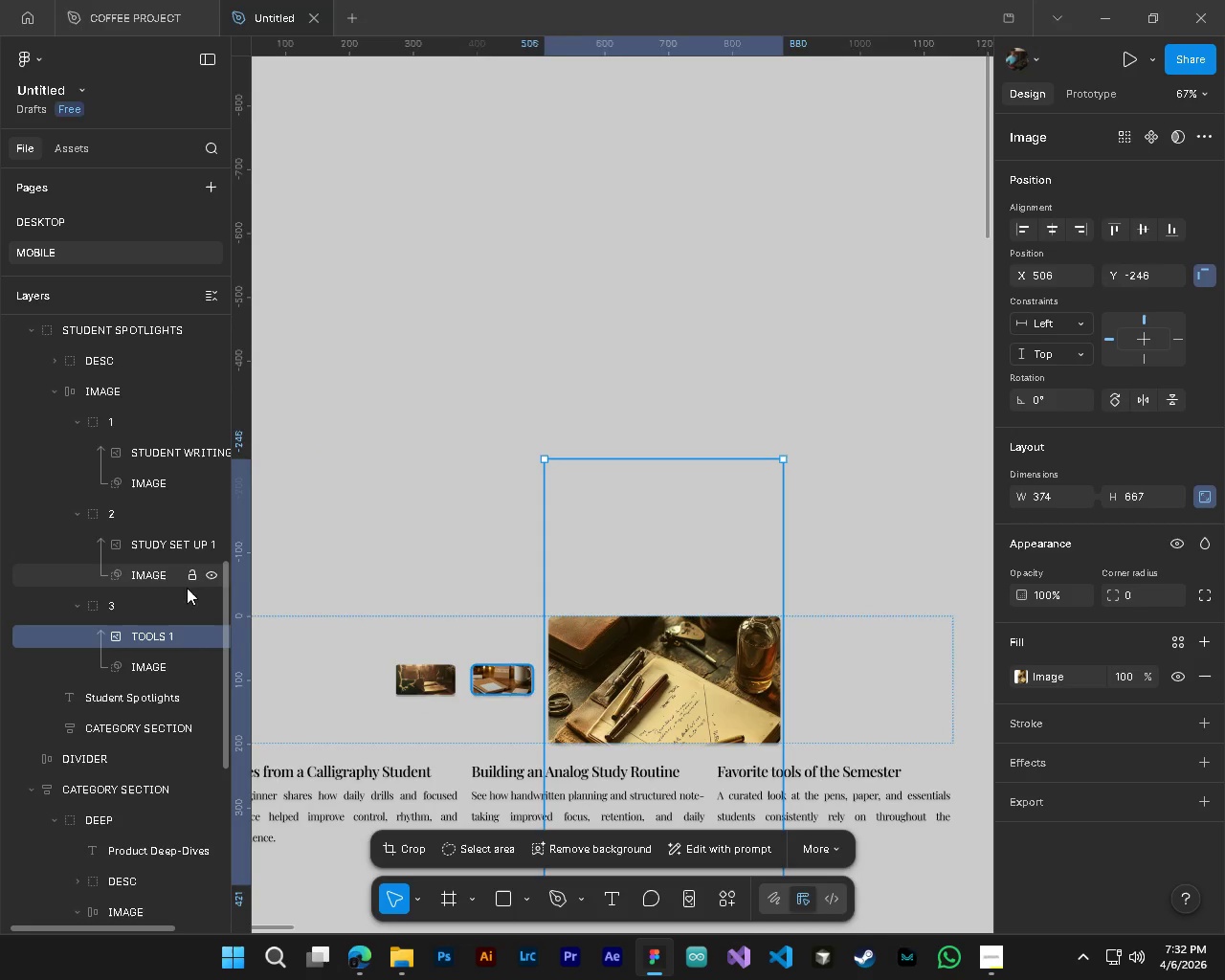 
left_click([147, 604])
 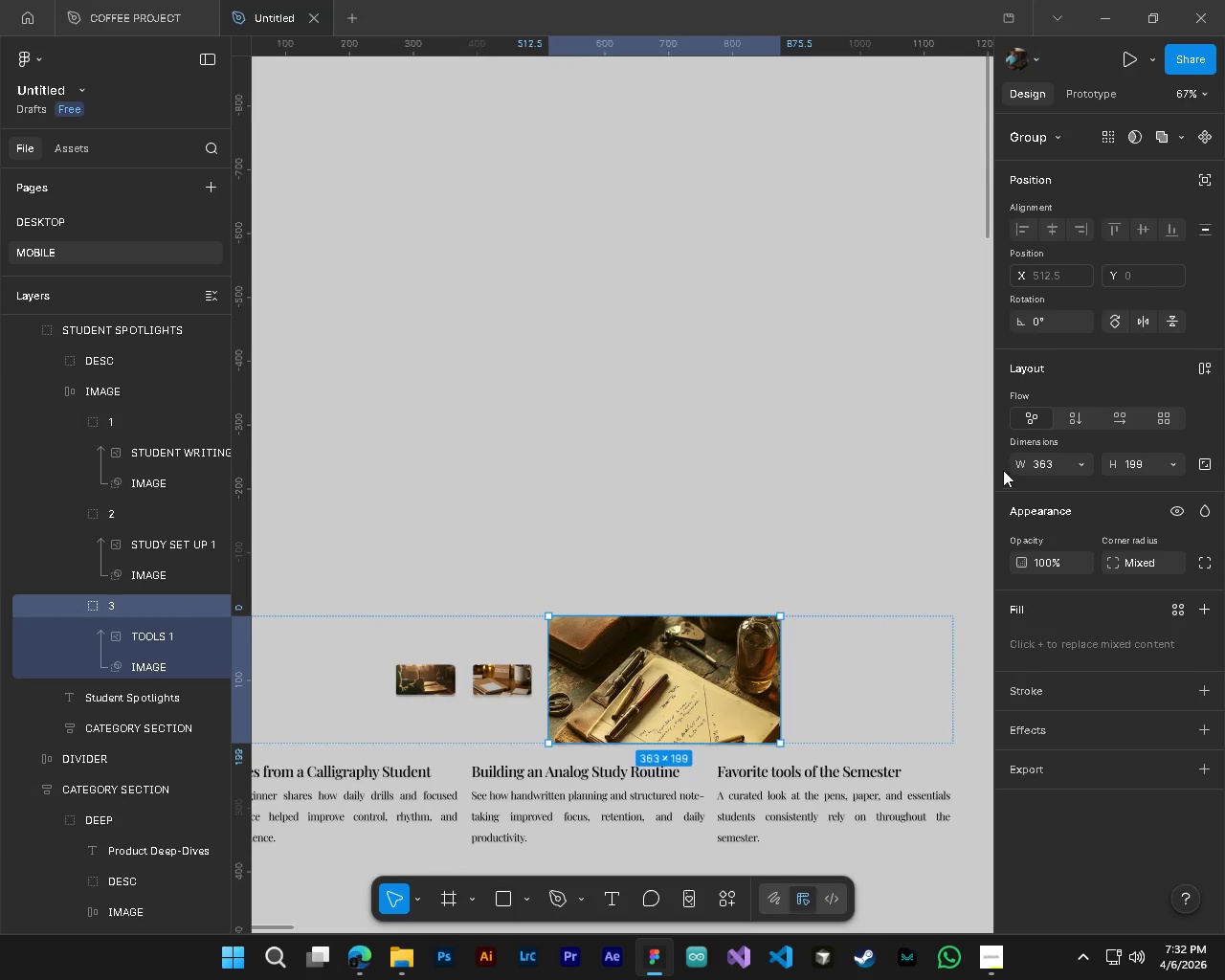 
left_click([1045, 461])
 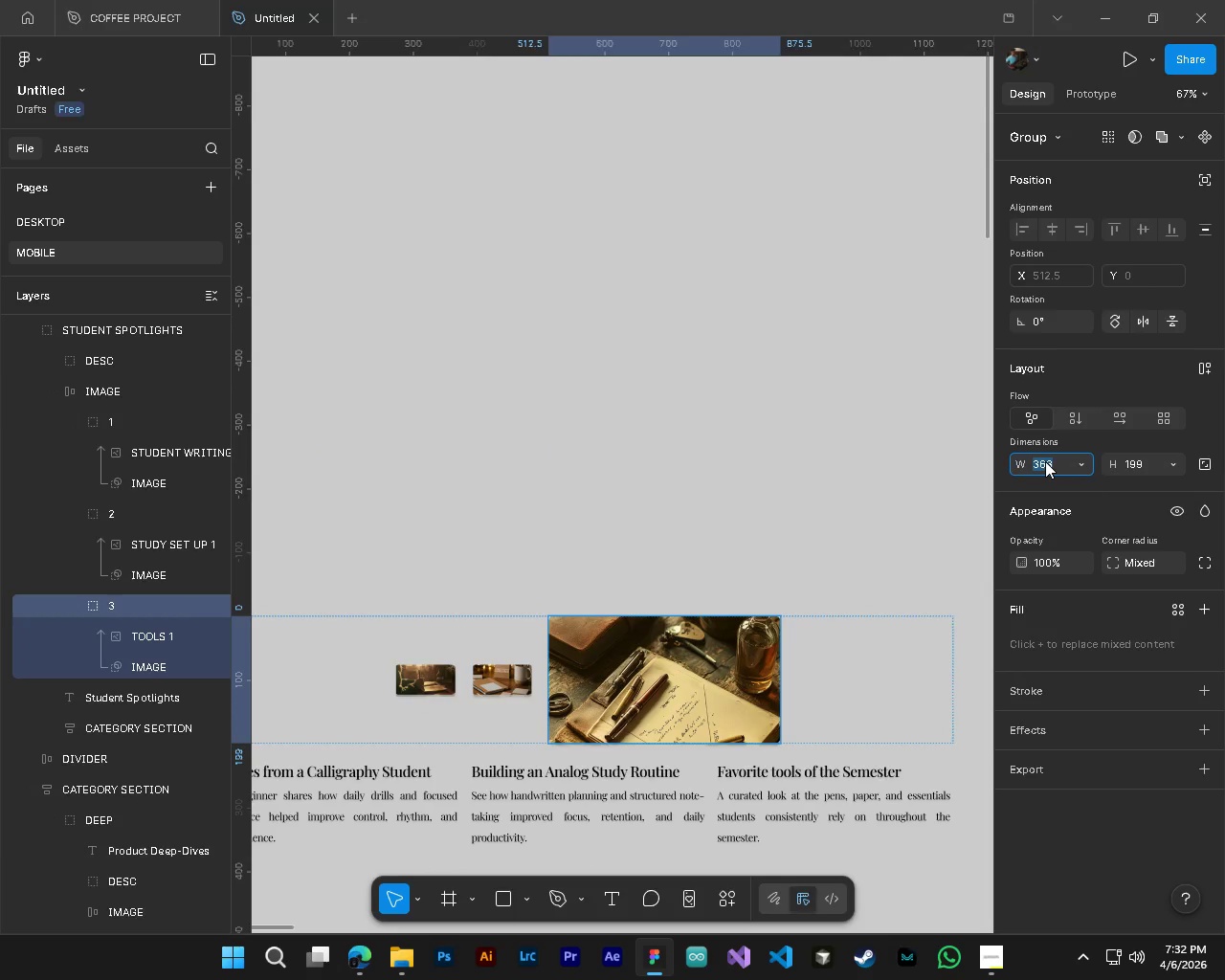 
key(Numpad9)
 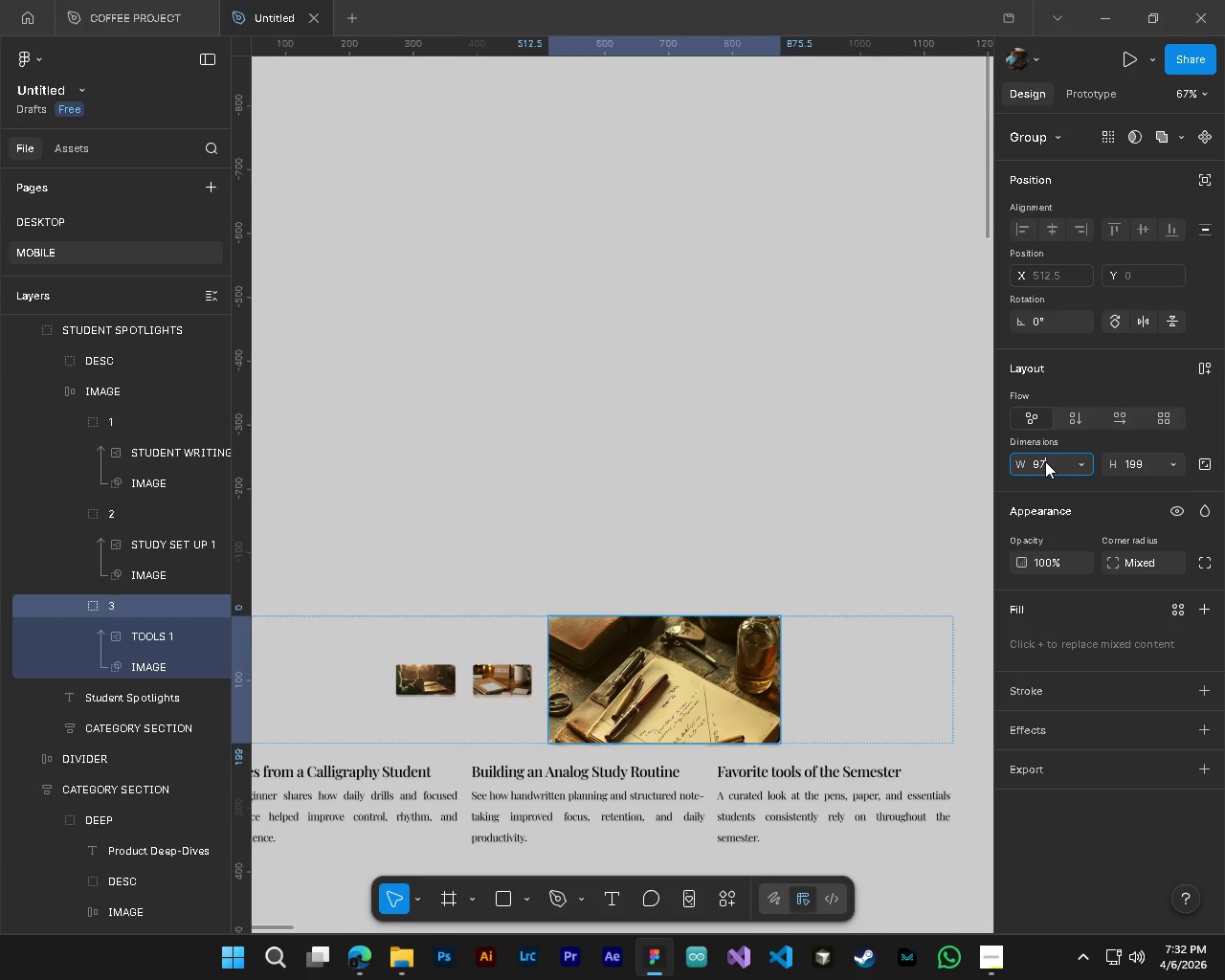 
key(Numpad7)
 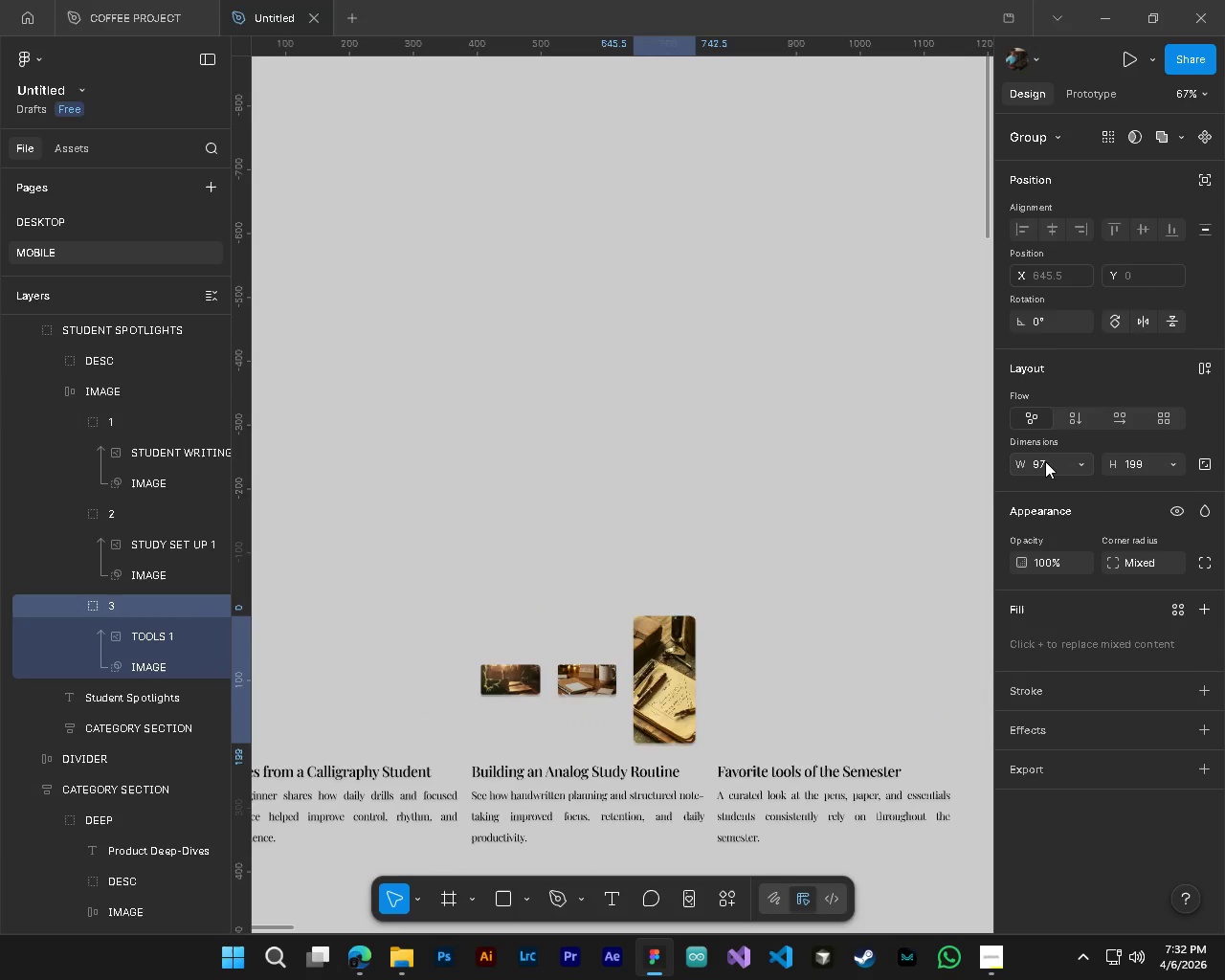 
key(NumpadEnter)
 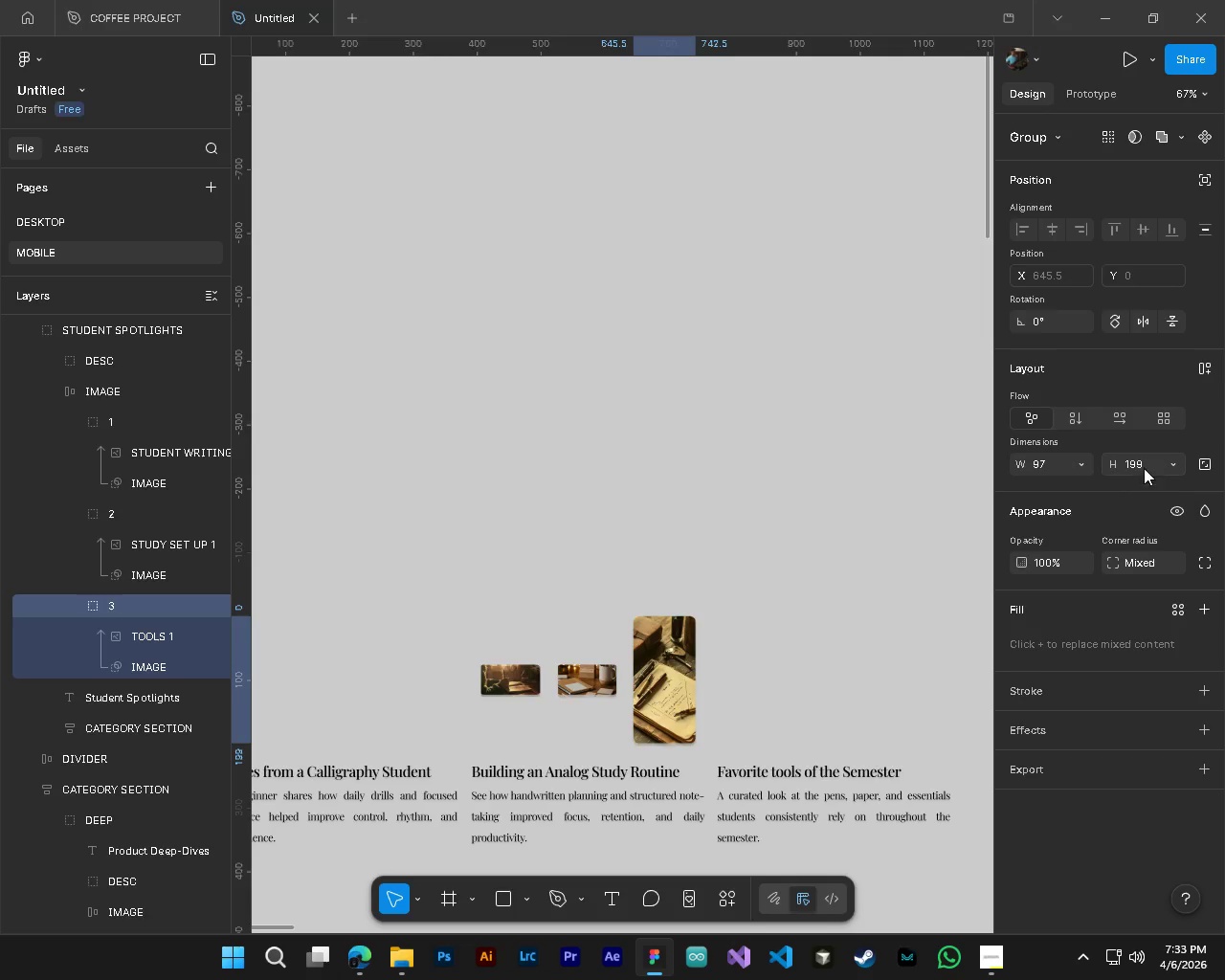 
left_click([1141, 464])
 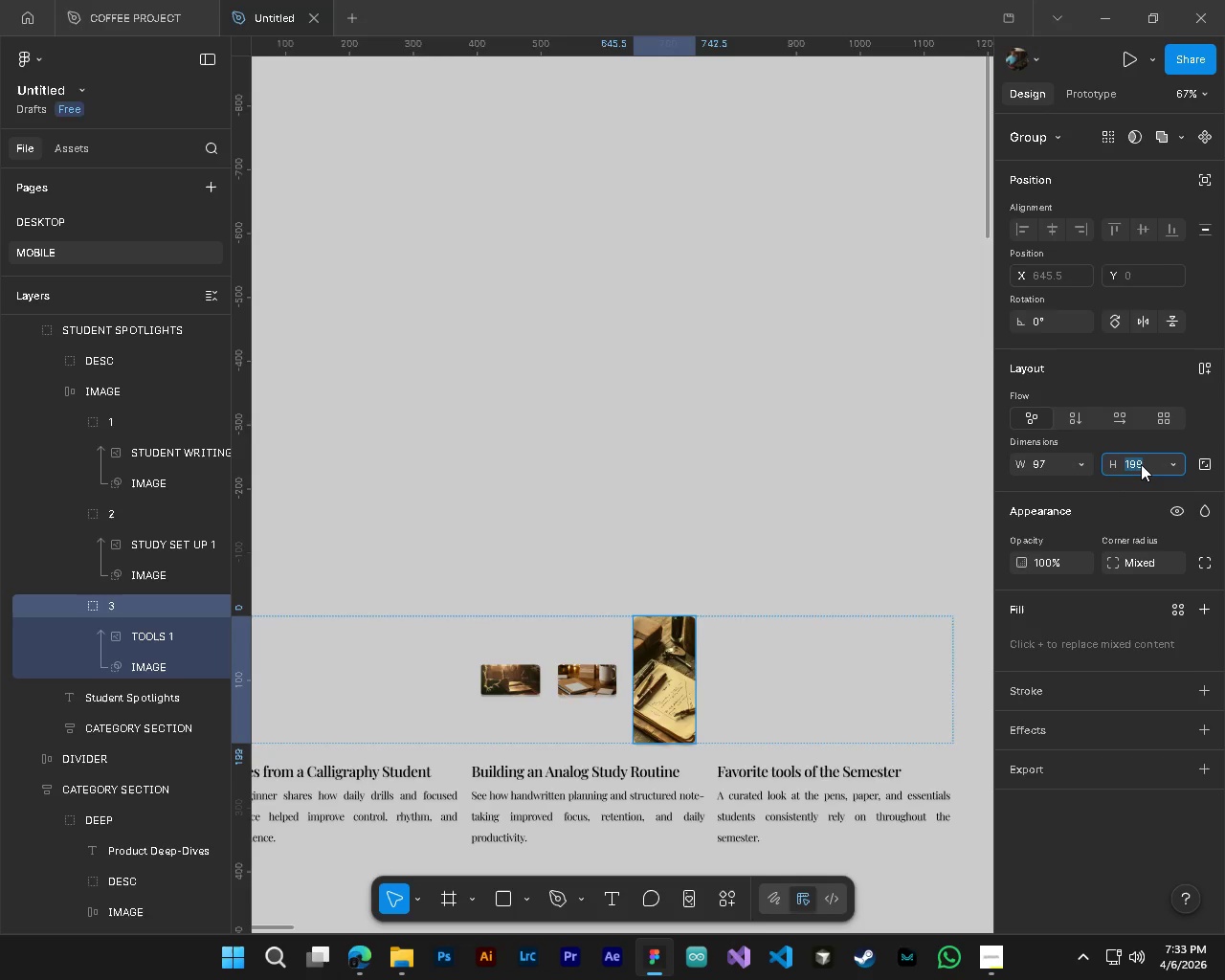 
key(Numpad4)
 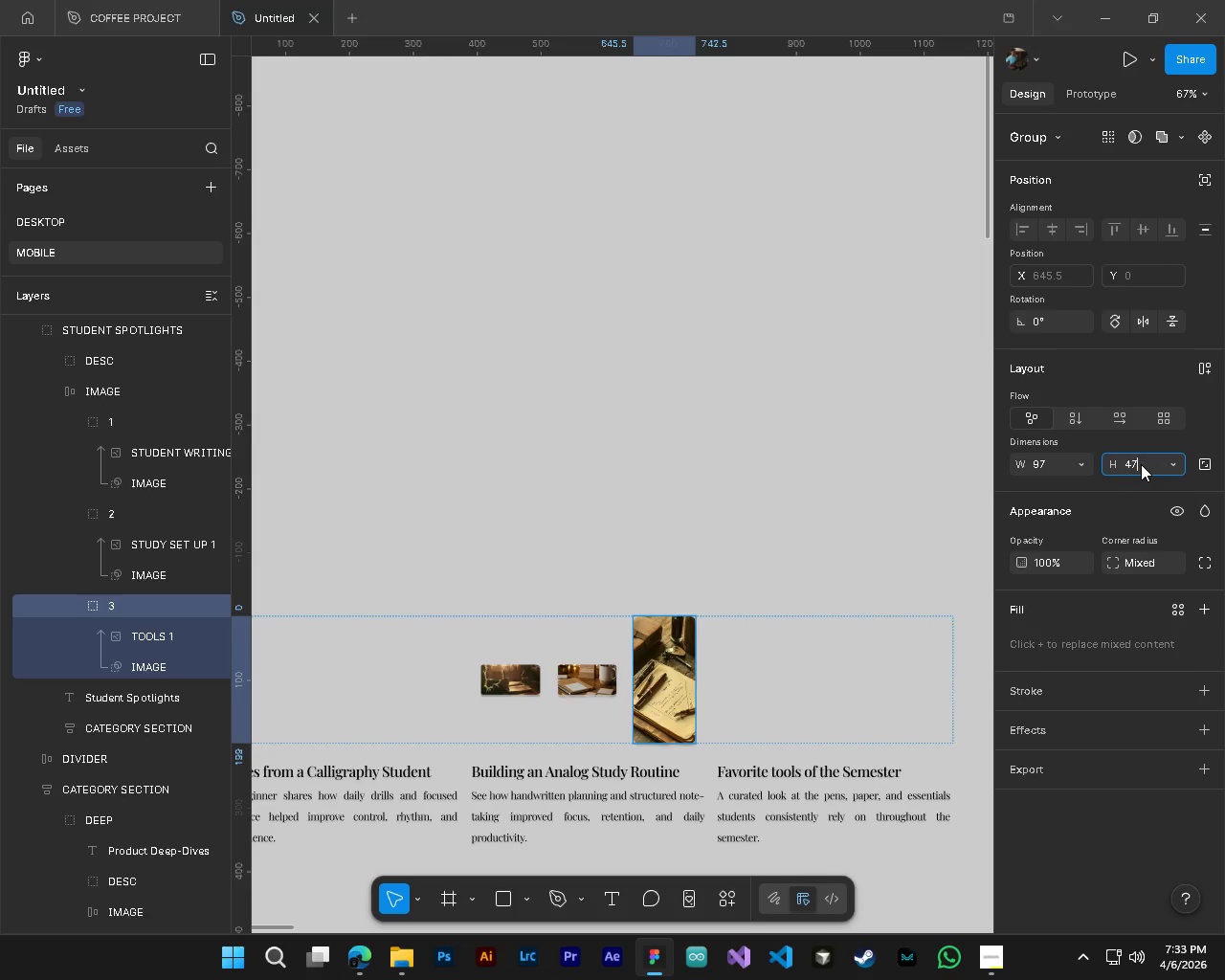 
key(Numpad7)
 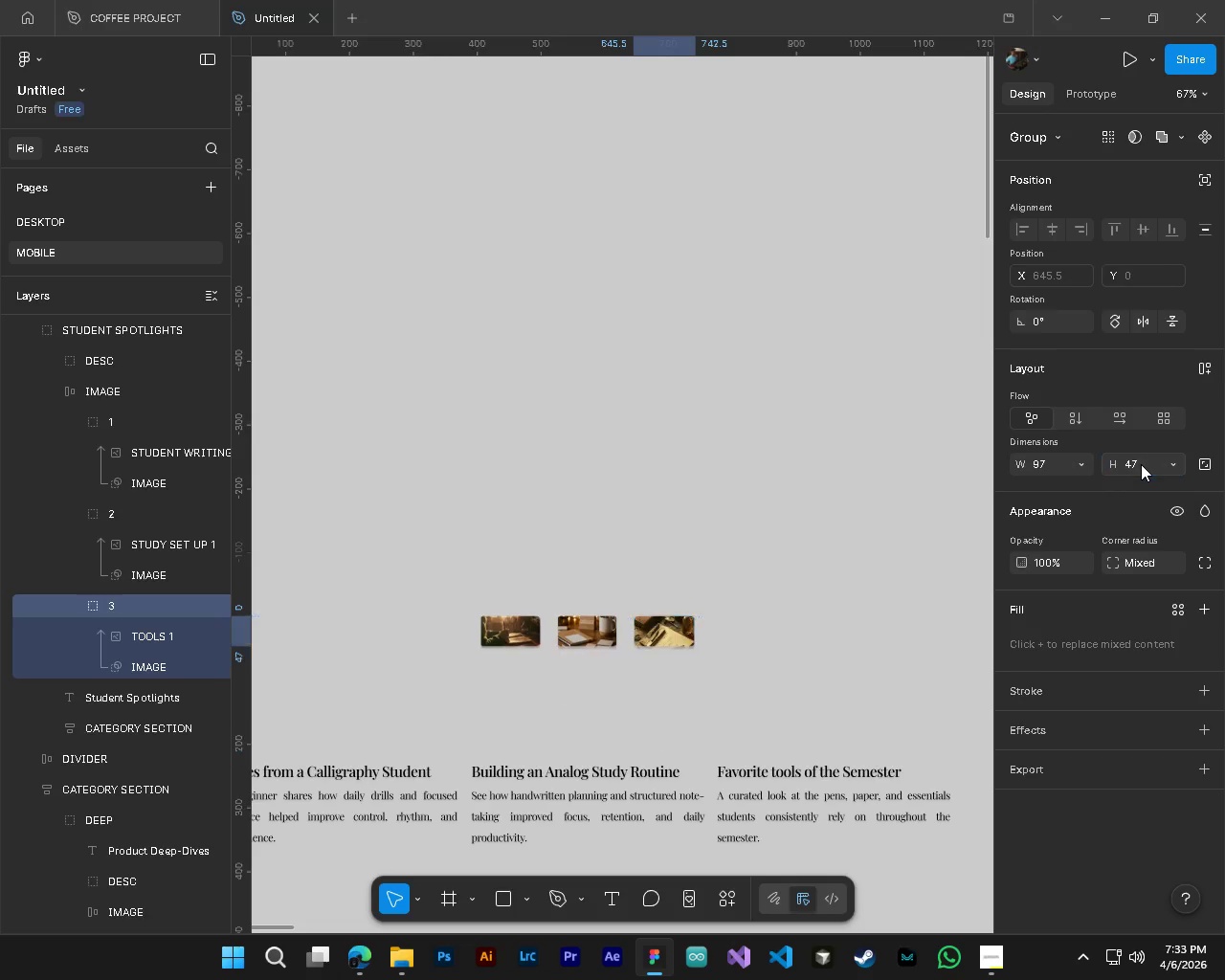 
key(NumpadEnter)
 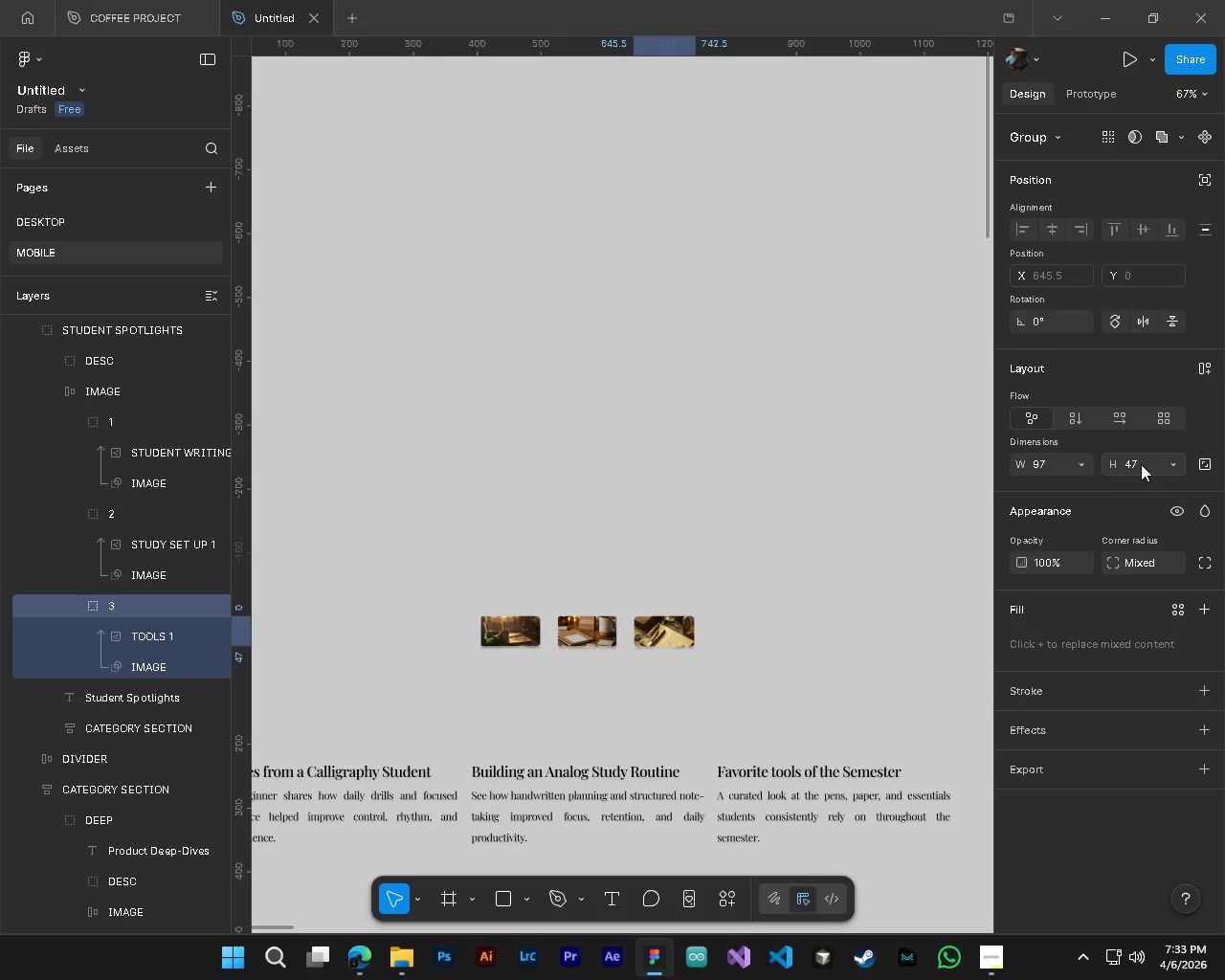 
hold_key(key=ControlLeft, duration=0.78)
hold_key(key=AltLeft, duration=0.73)
scroll: coordinate [521, 657], scroll_direction: up, amount: 4.0
 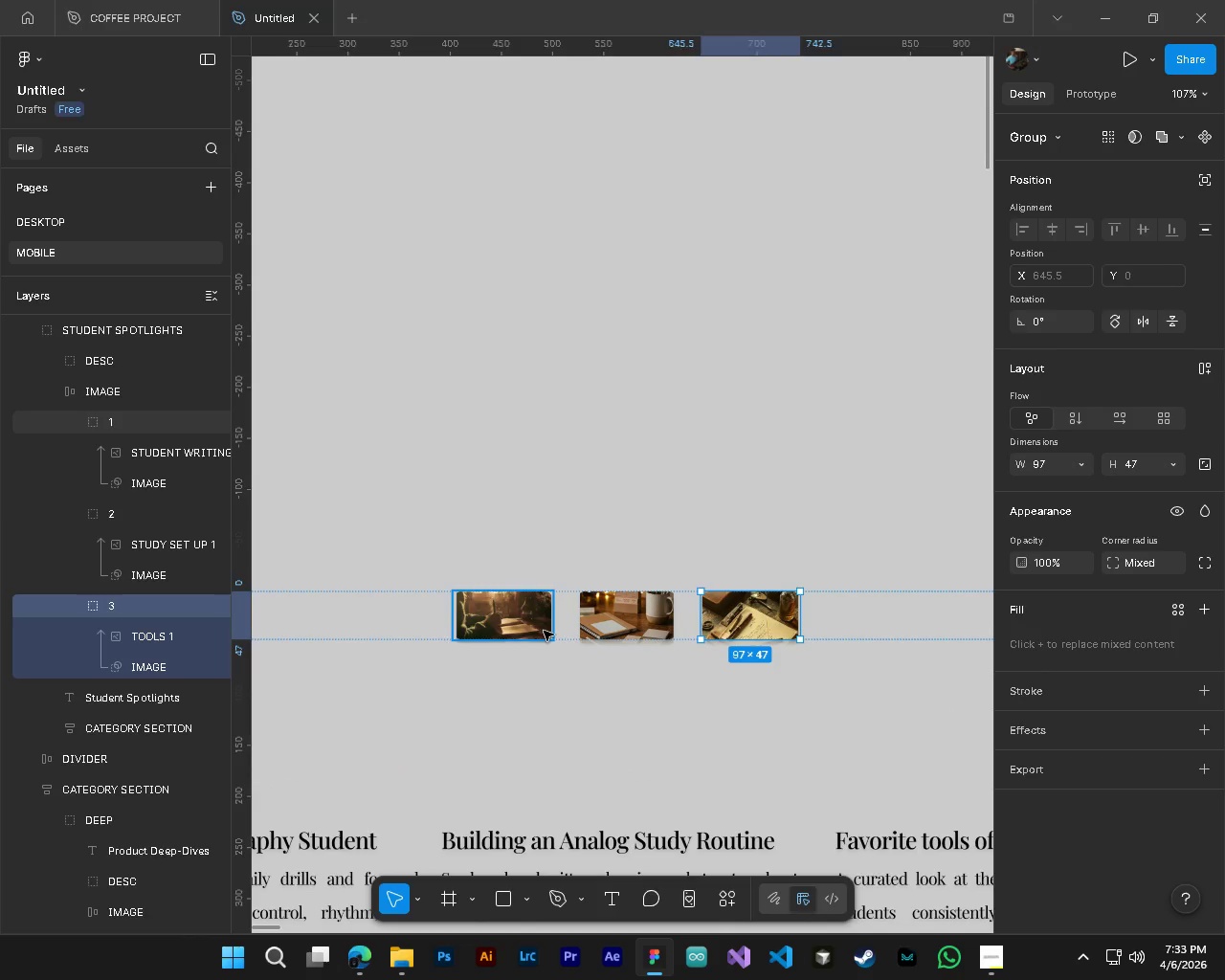 
hold_key(key=AltLeft, duration=0.52)
hold_key(key=ControlLeft, duration=0.55)
scroll: coordinate [660, 643], scroll_direction: down, amount: 11.0
 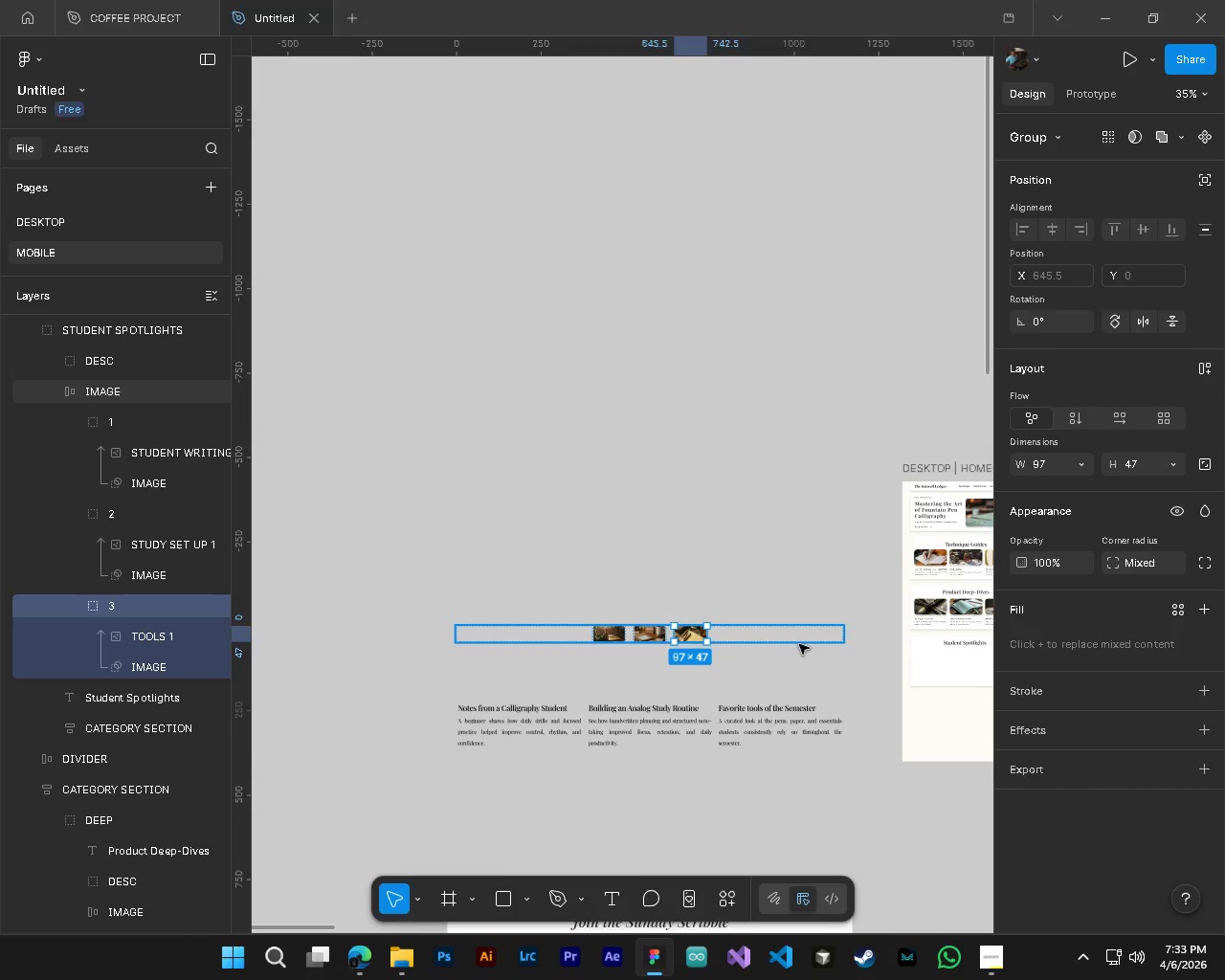 
left_click([799, 644])
 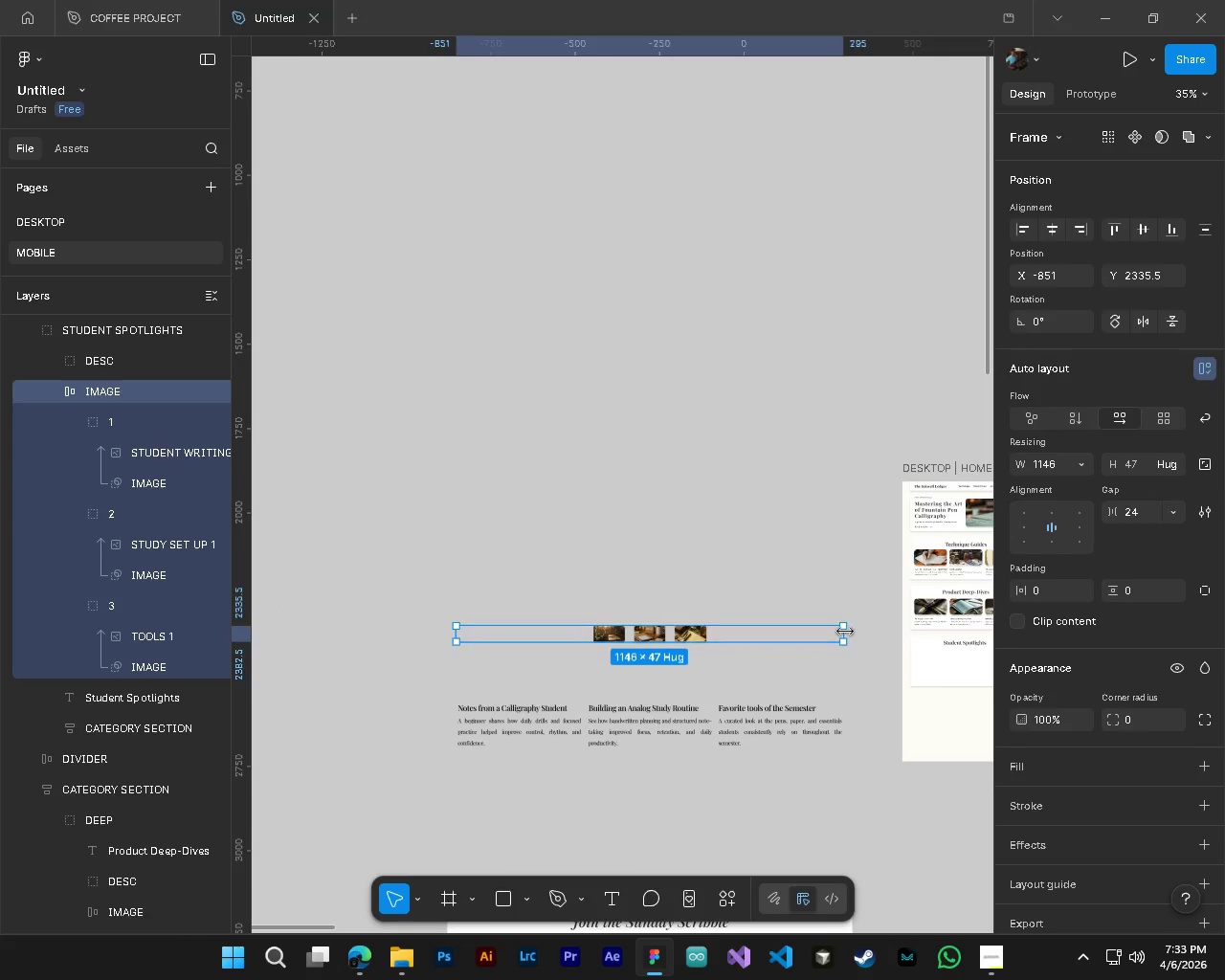 
left_click_drag(start_coordinate=[845, 632], to_coordinate=[569, 634])
 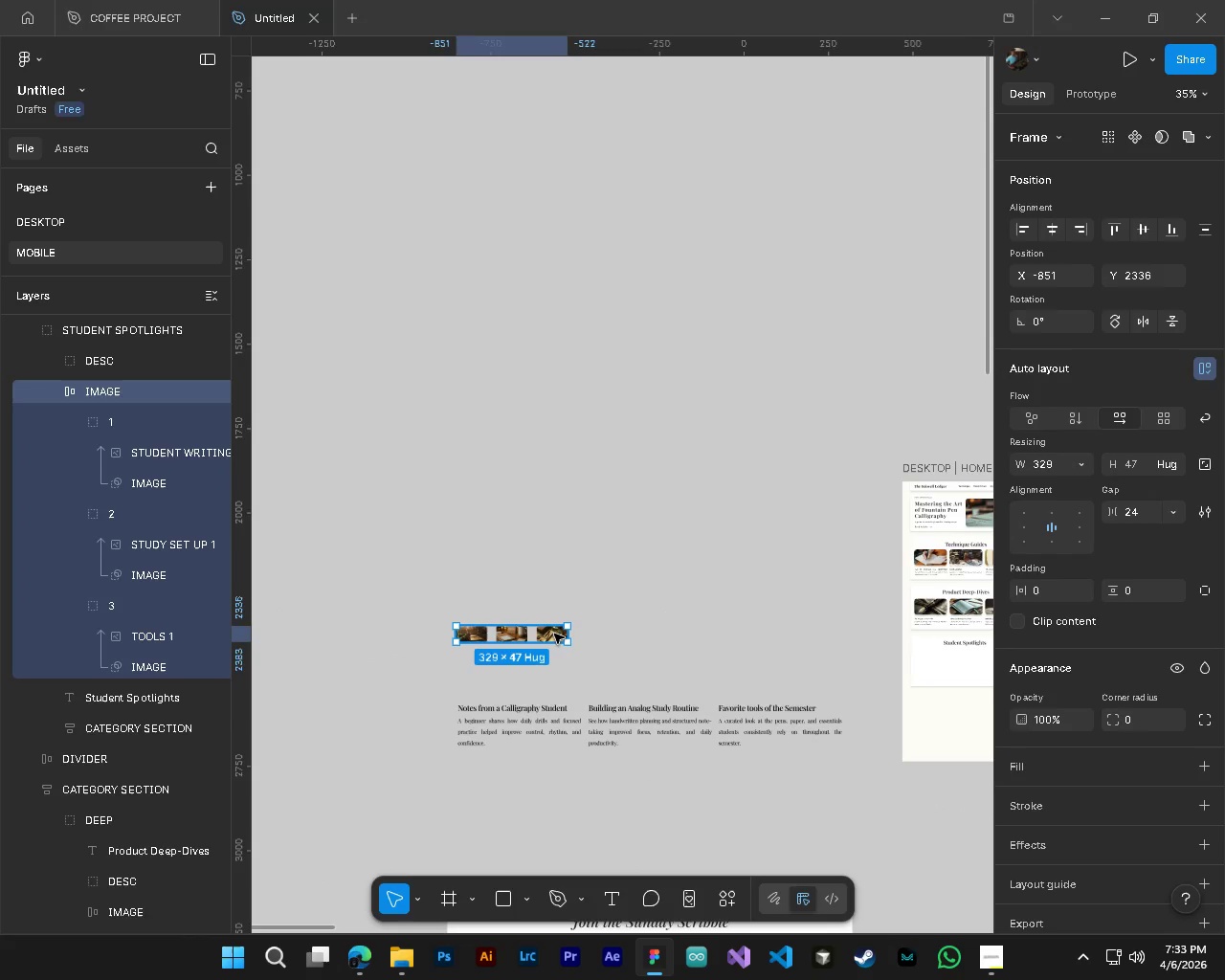 
left_click_drag(start_coordinate=[554, 634], to_coordinate=[851, 657])
 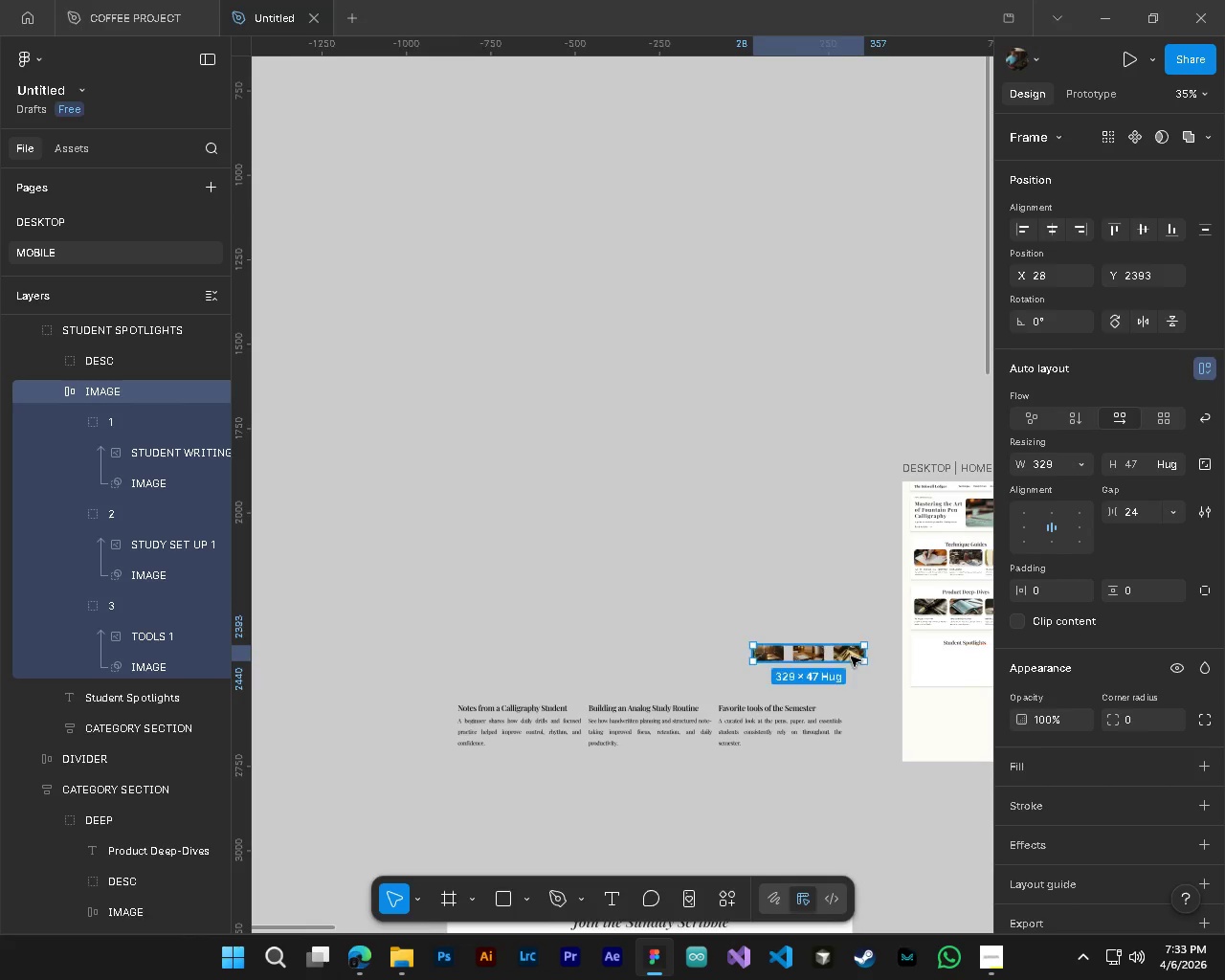 
hold_key(key=ShiftLeft, duration=0.33)
hold_key(key=AltLeft, duration=1.2)
hold_key(key=ControlLeft, duration=1.25)
scroll: coordinate [507, 663], scroll_direction: up, amount: 8.0
 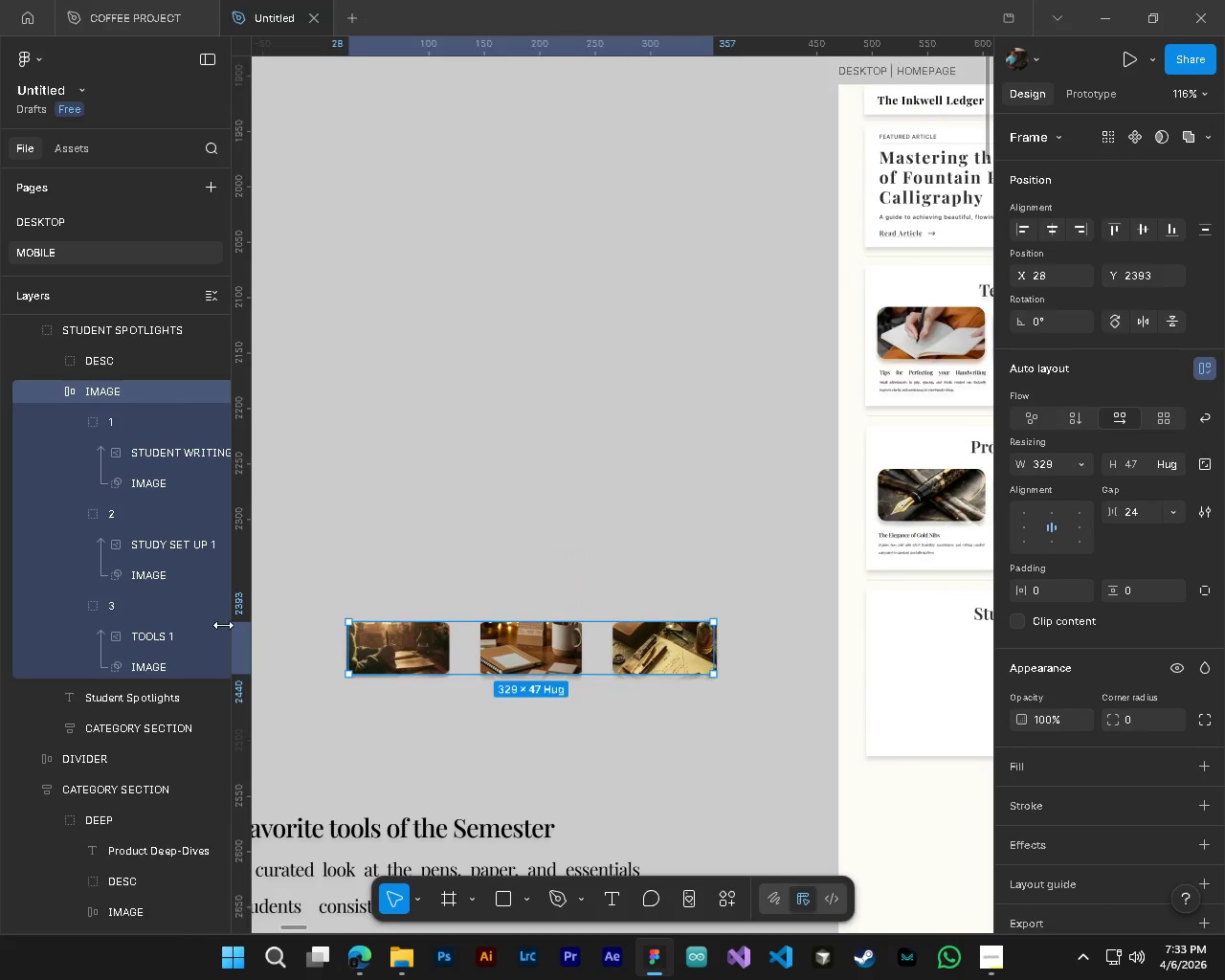 
left_click([467, 652])
 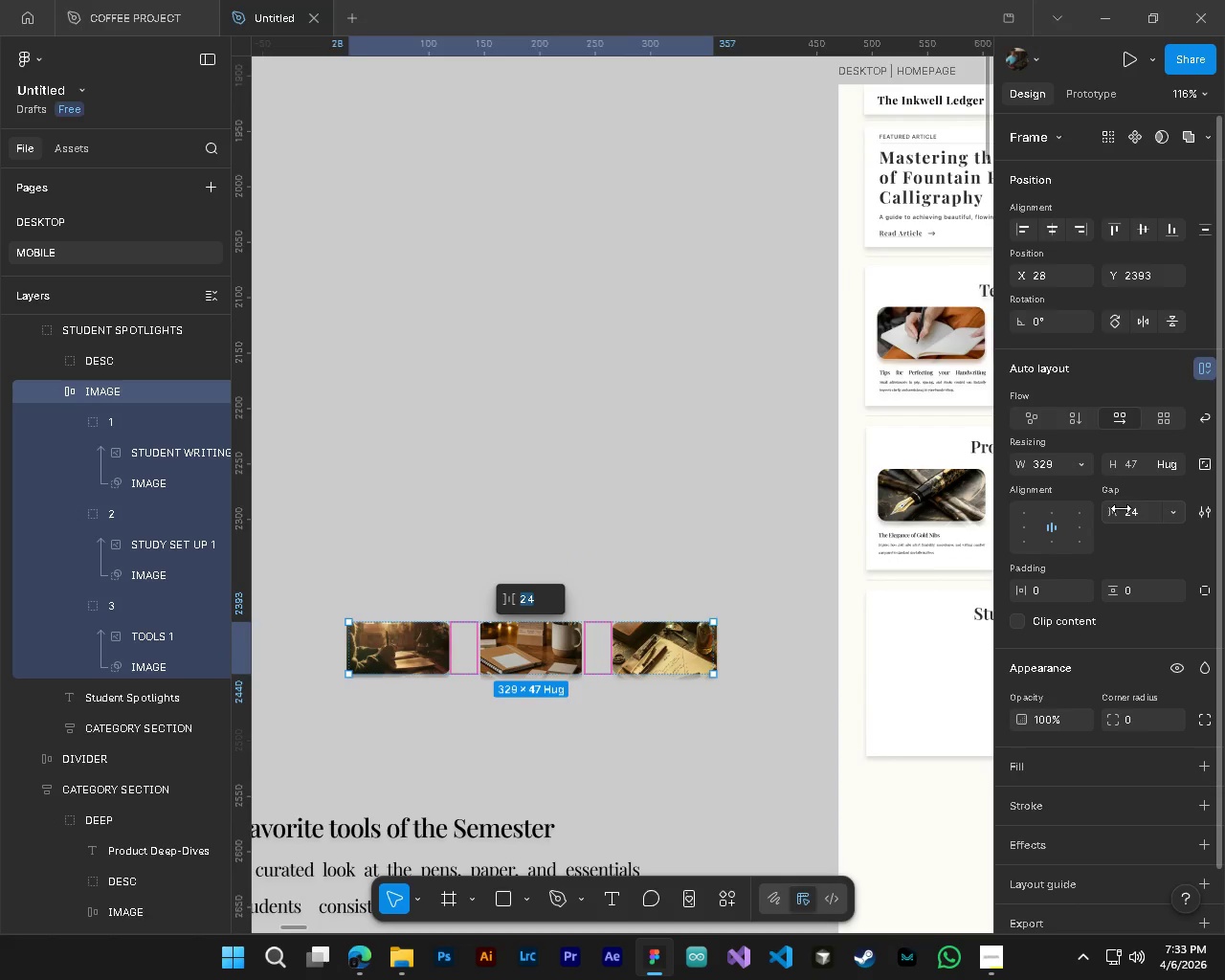 
left_click([1134, 514])
 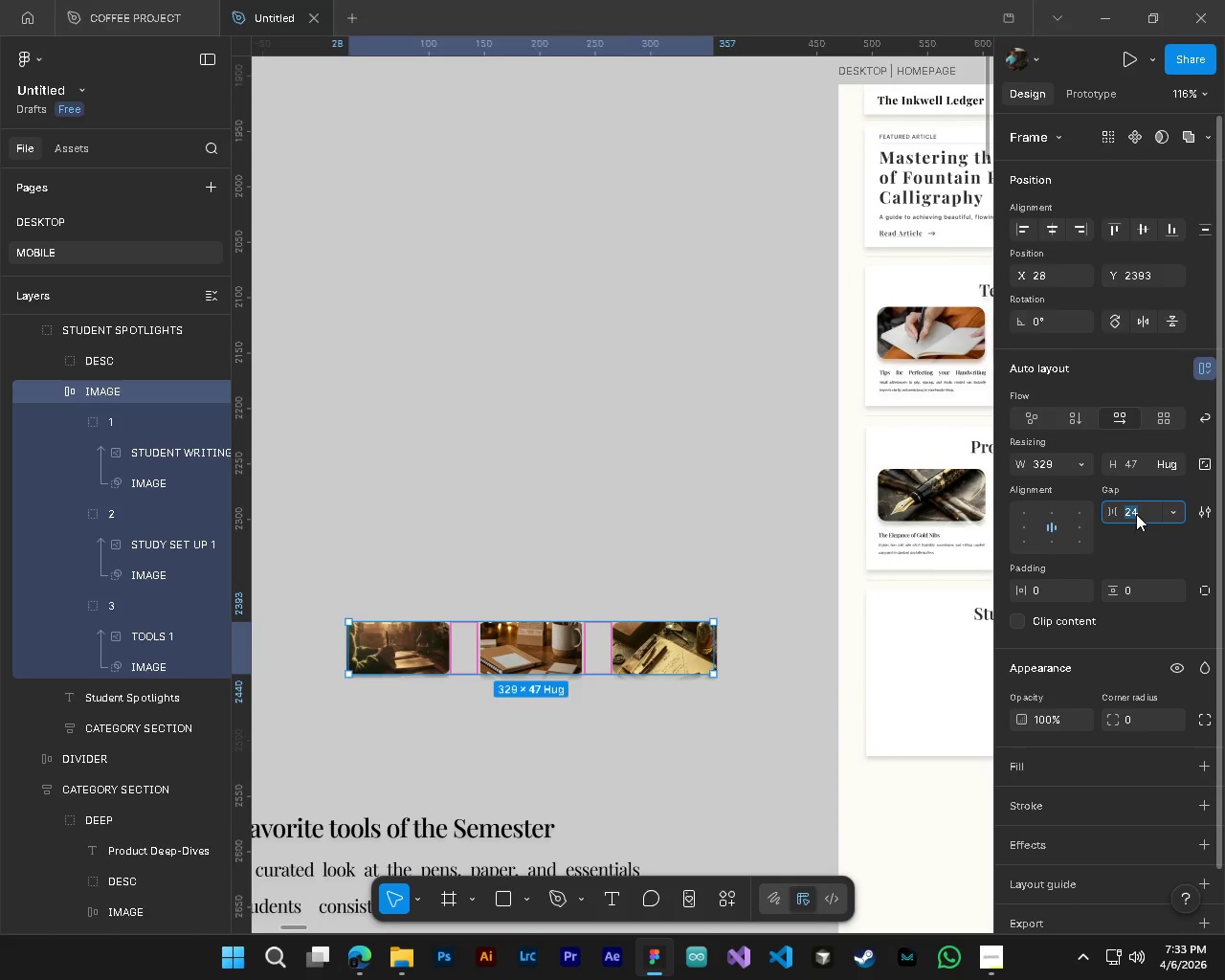 
key(Numpad8)
 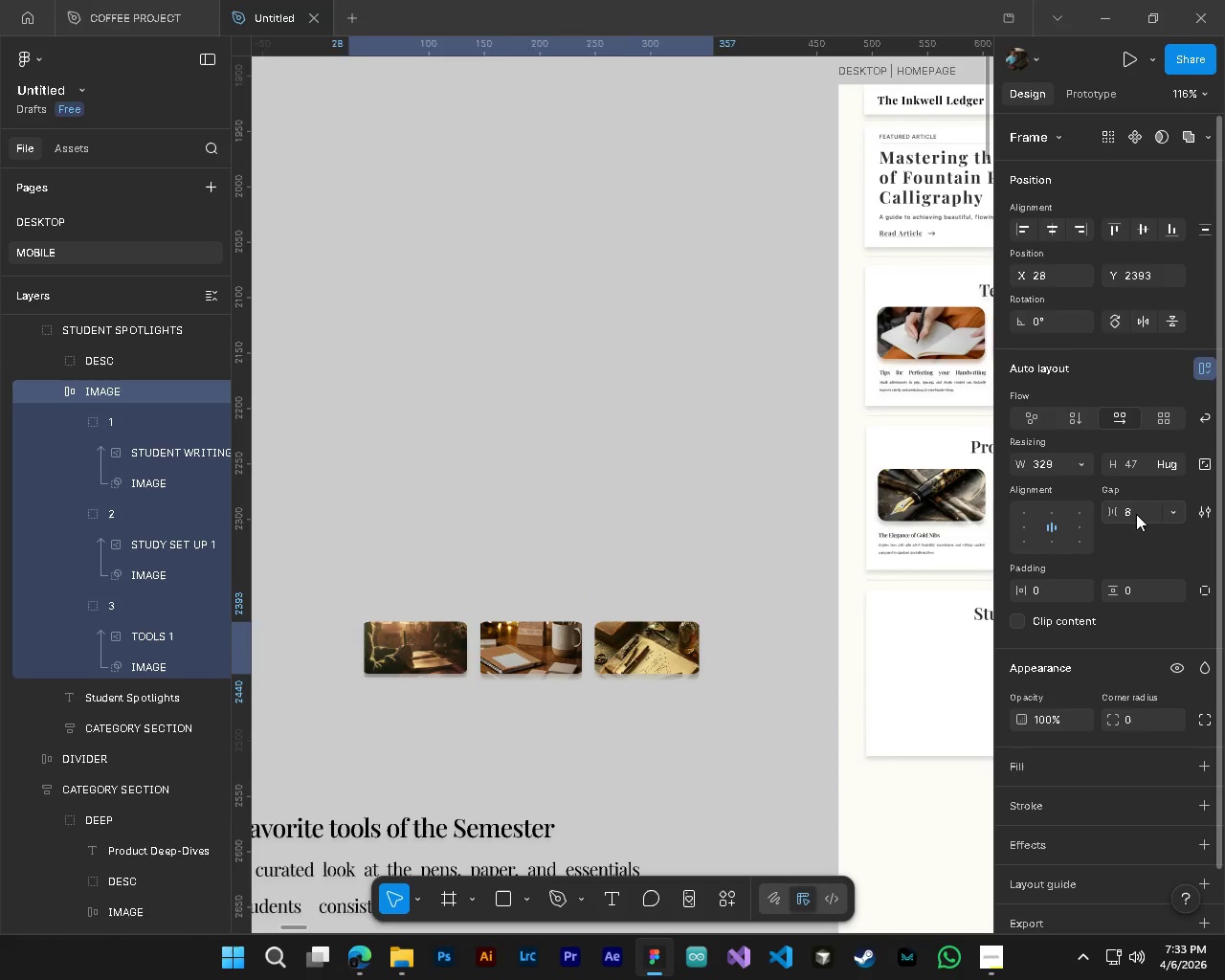 
key(NumpadEnter)
 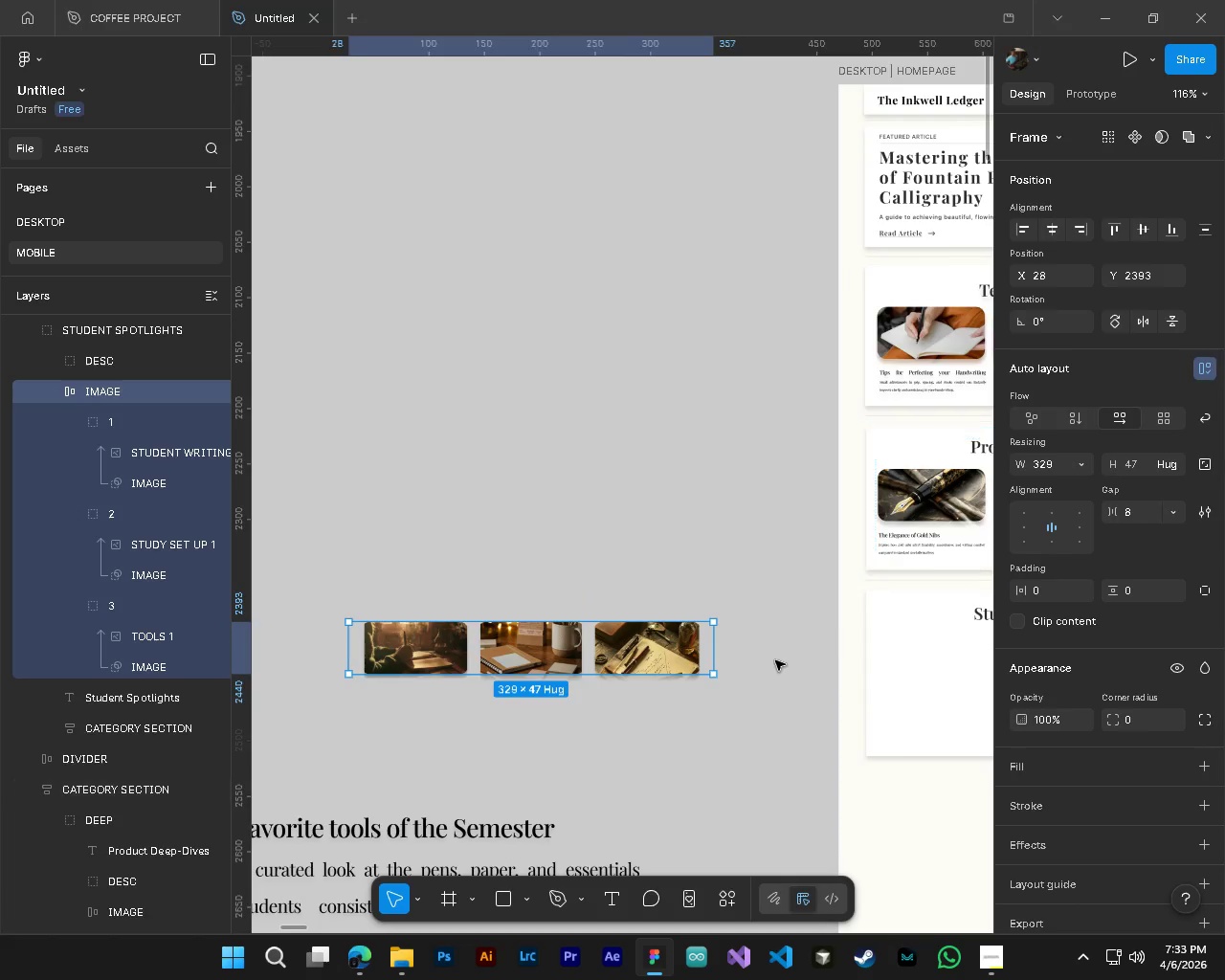 
key(Alt+Control+AltLeft)
 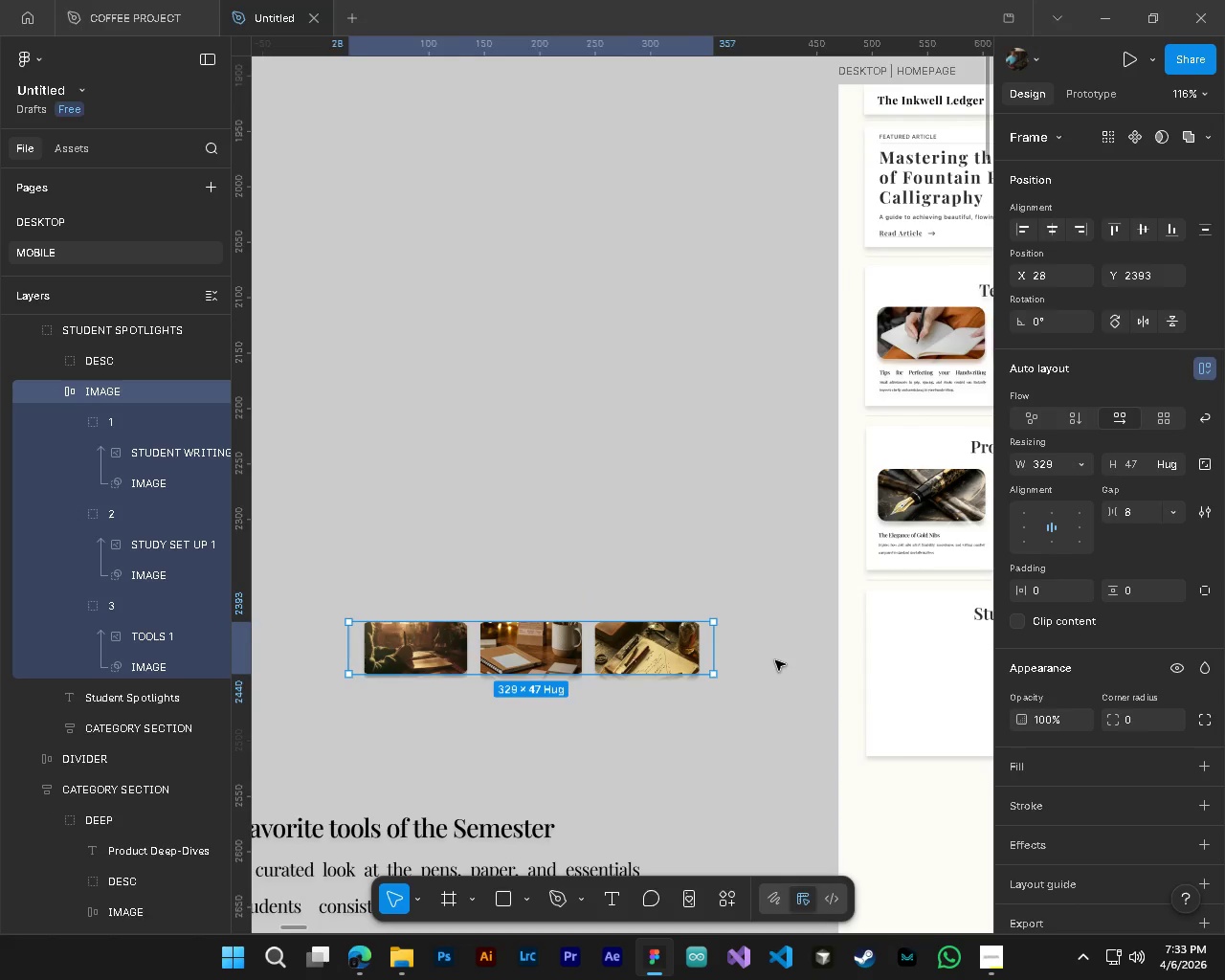 
hold_key(key=ControlLeft, duration=0.48)
hold_key(key=AltLeft, duration=0.42)
scroll: coordinate [775, 660], scroll_direction: down, amount: 5.0
 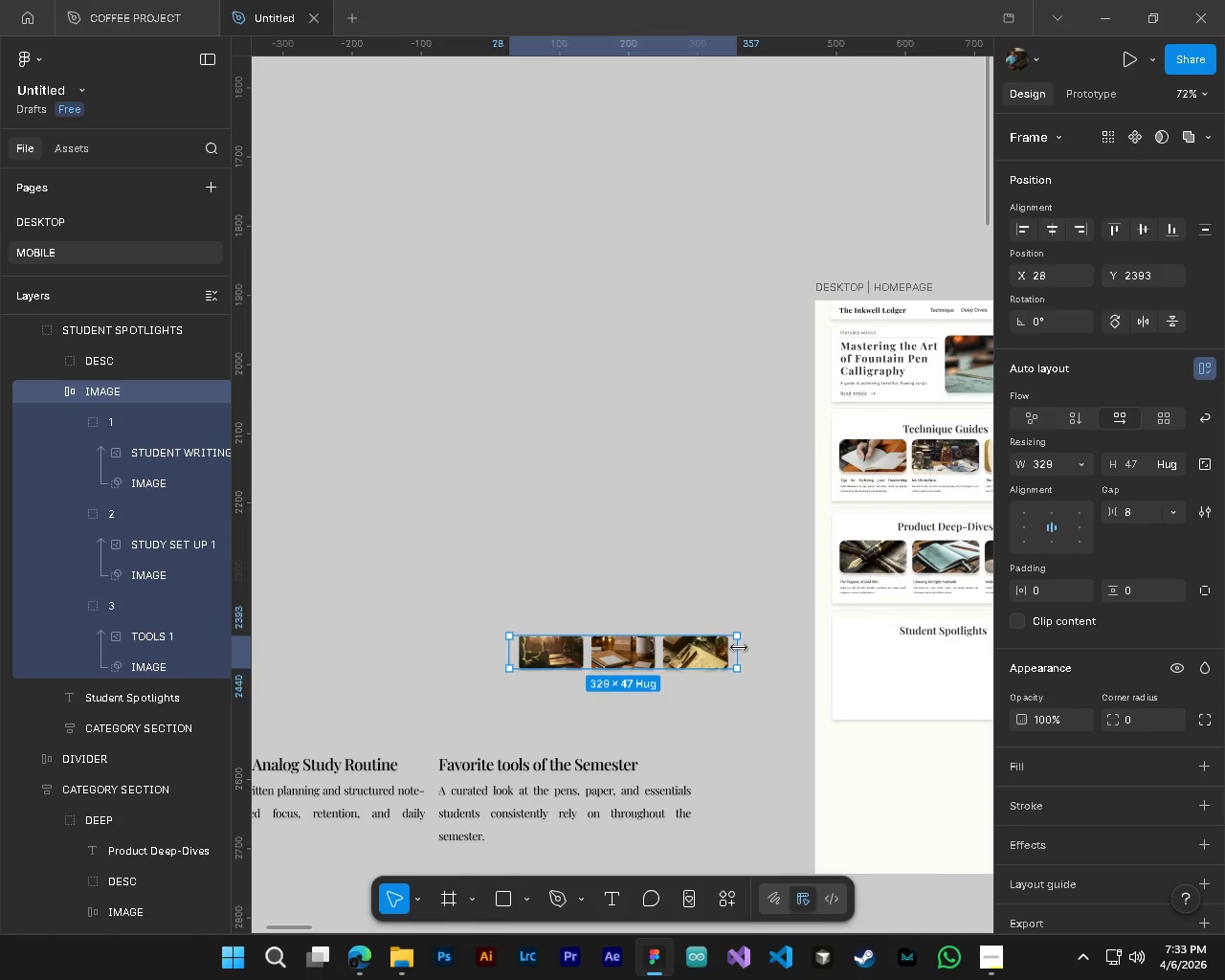 
left_click_drag(start_coordinate=[739, 648], to_coordinate=[720, 649])
 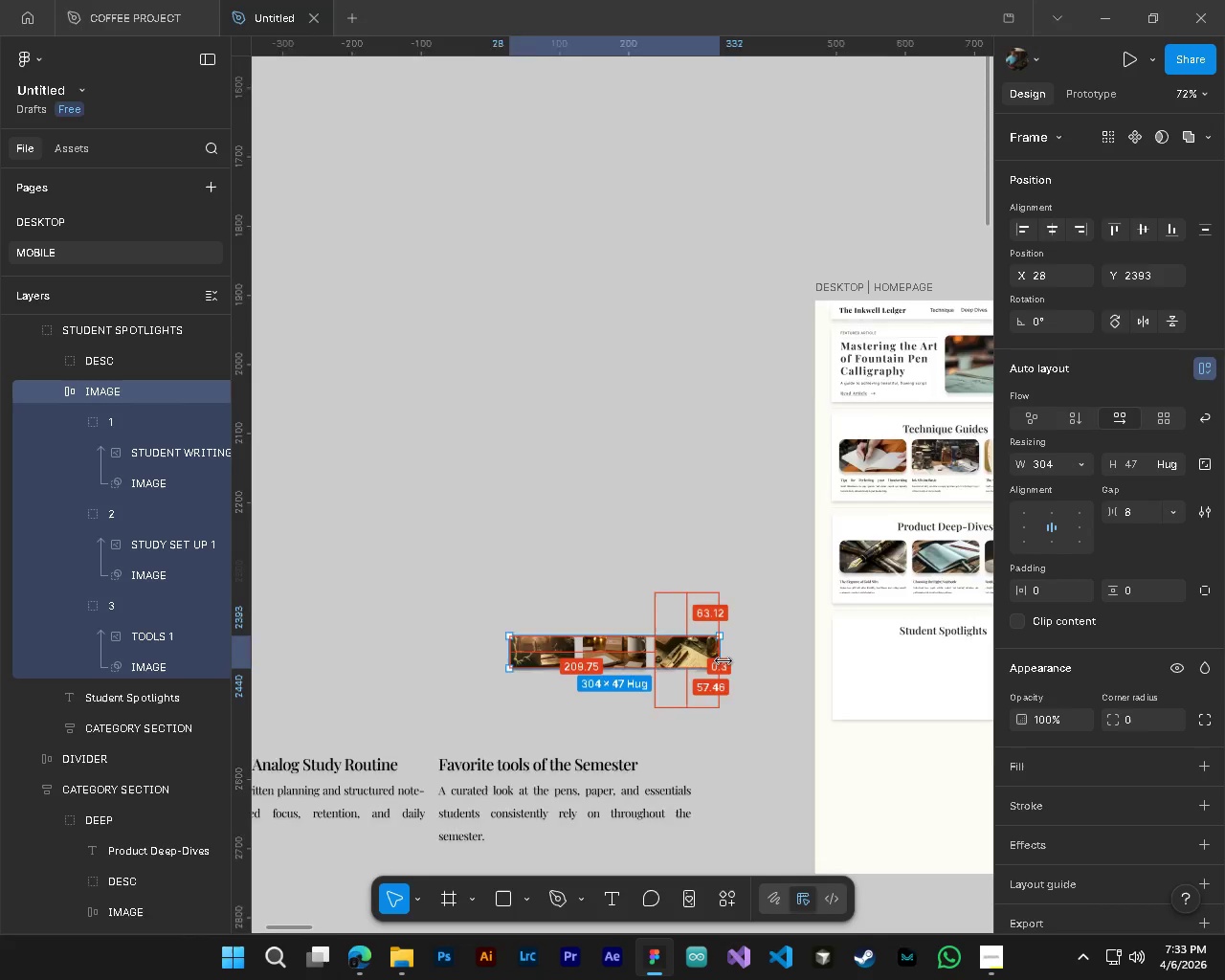 
key(Control+ControlLeft)
 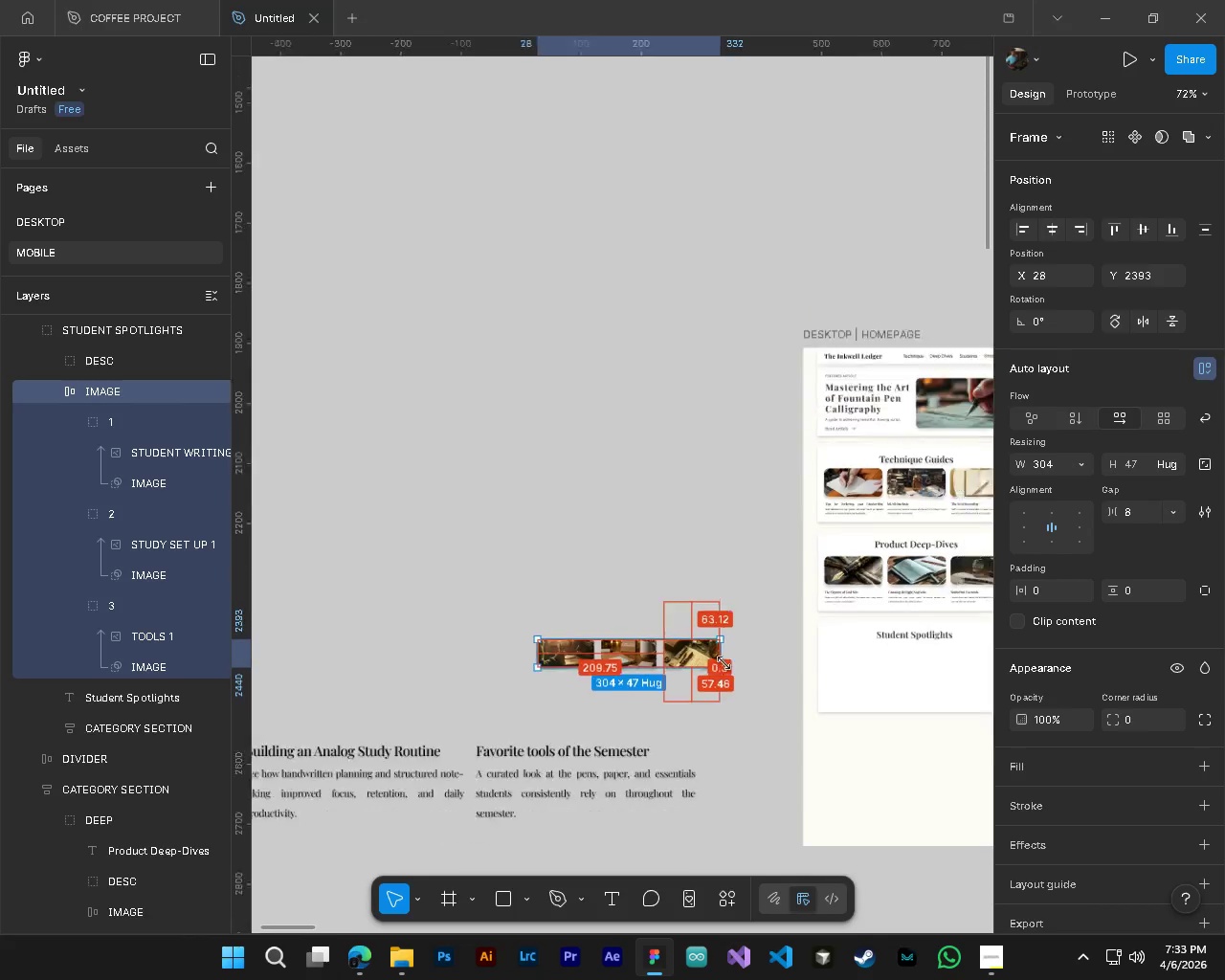 
key(Alt+Control+AltLeft)
 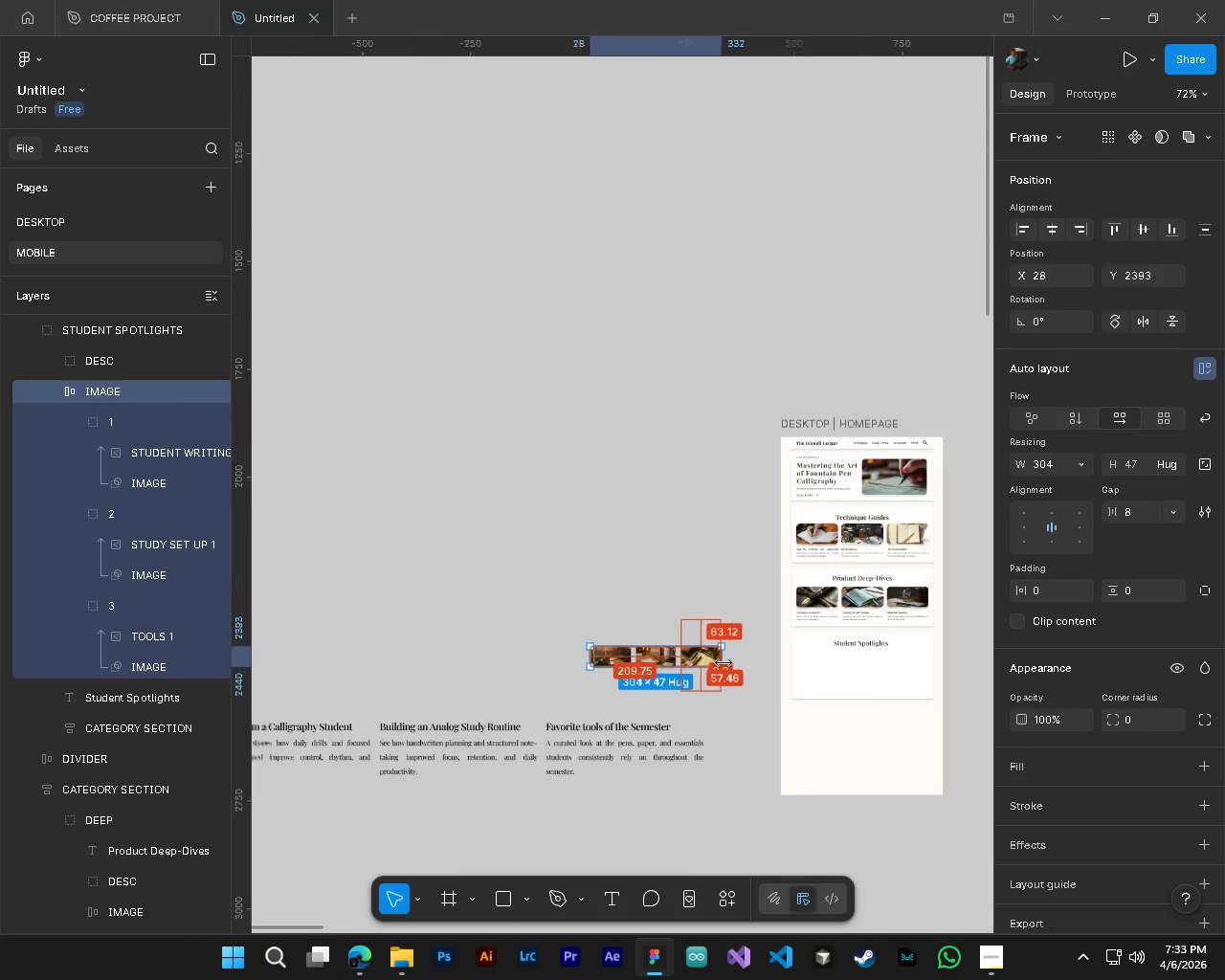 
scroll: coordinate [724, 663], scroll_direction: down, amount: 5.0
 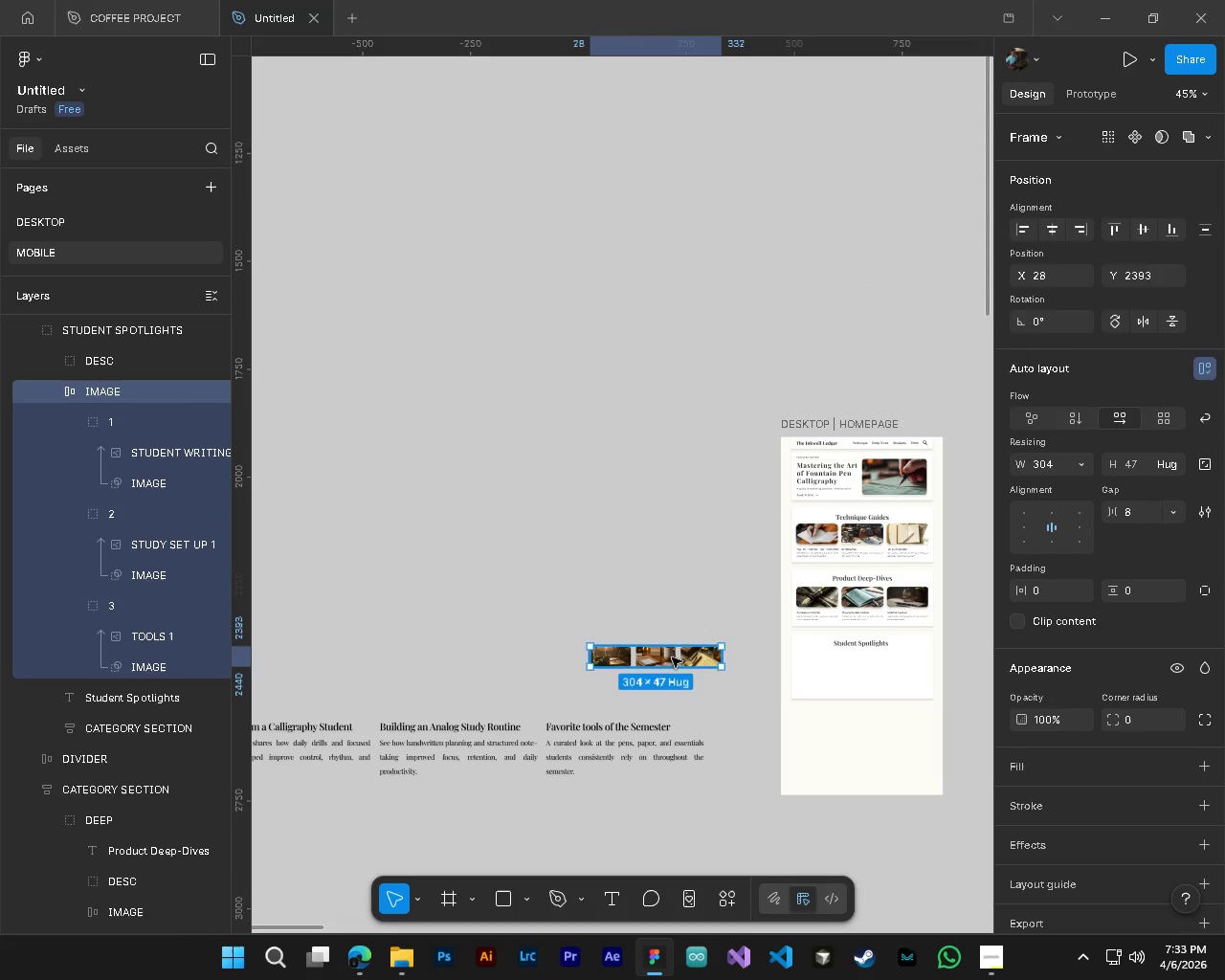 
left_click_drag(start_coordinate=[671, 657], to_coordinate=[815, 664])
 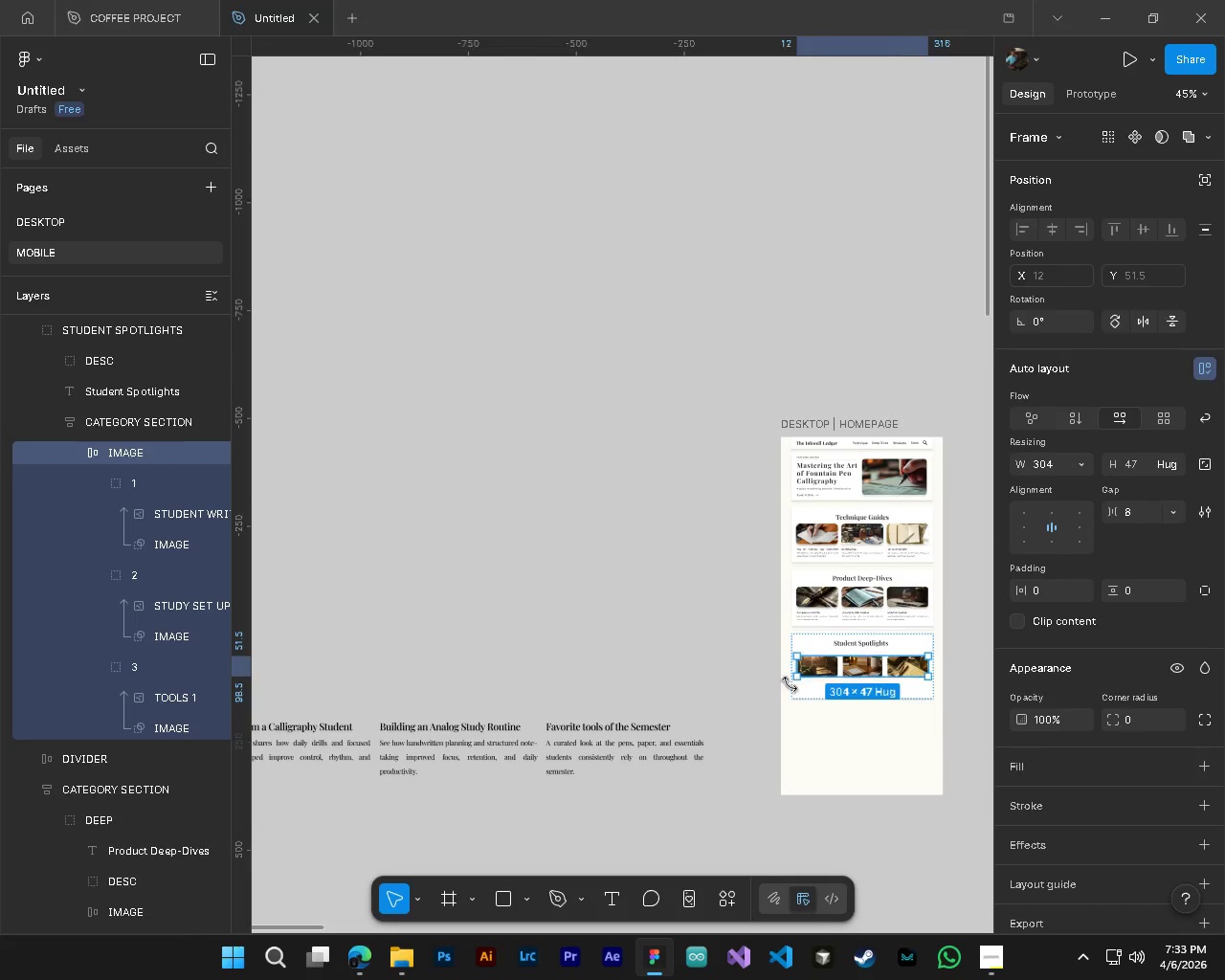 
key(Control+Z)
 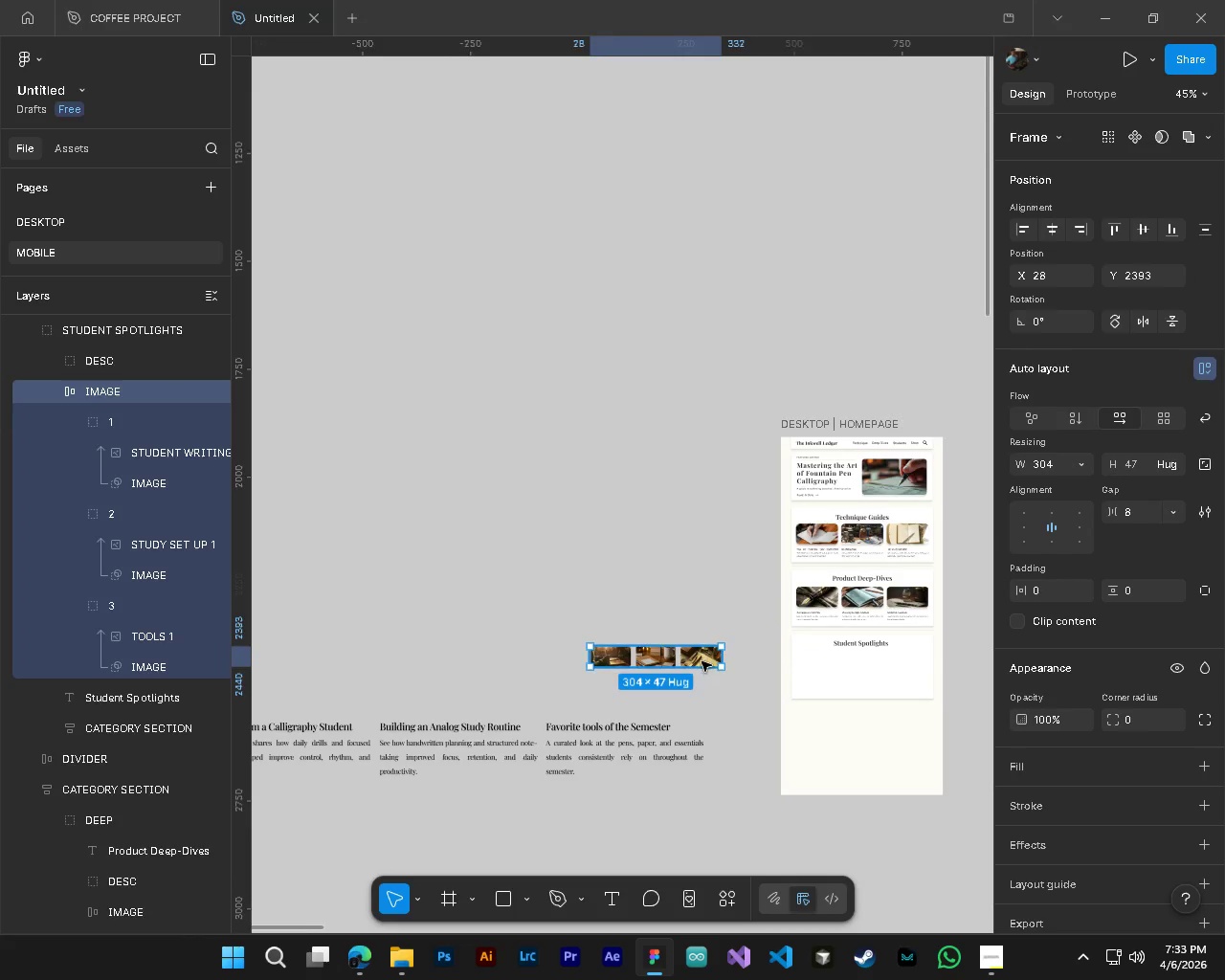 
left_click_drag(start_coordinate=[702, 661], to_coordinate=[785, 672])
 